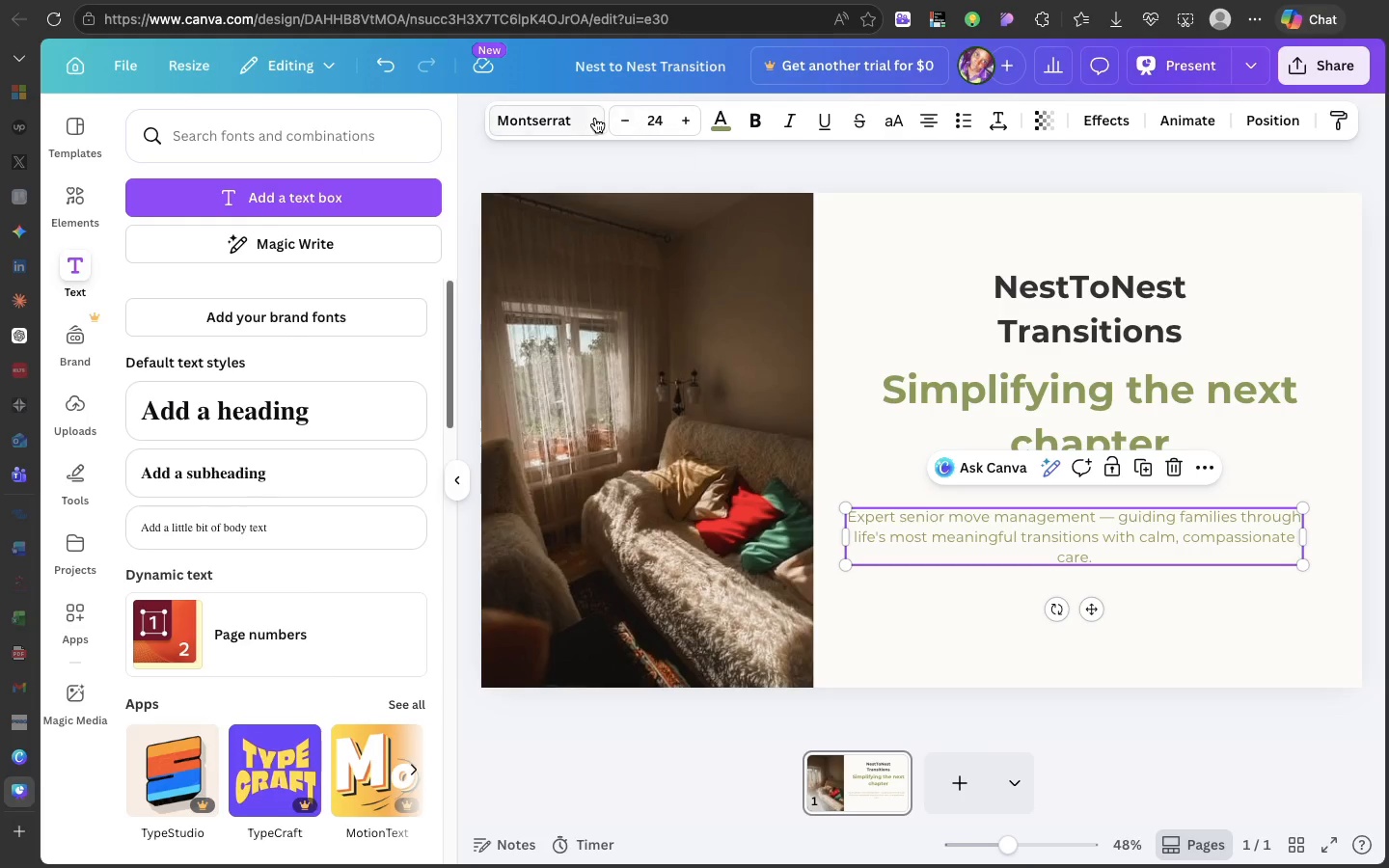 
left_click([723, 124])
 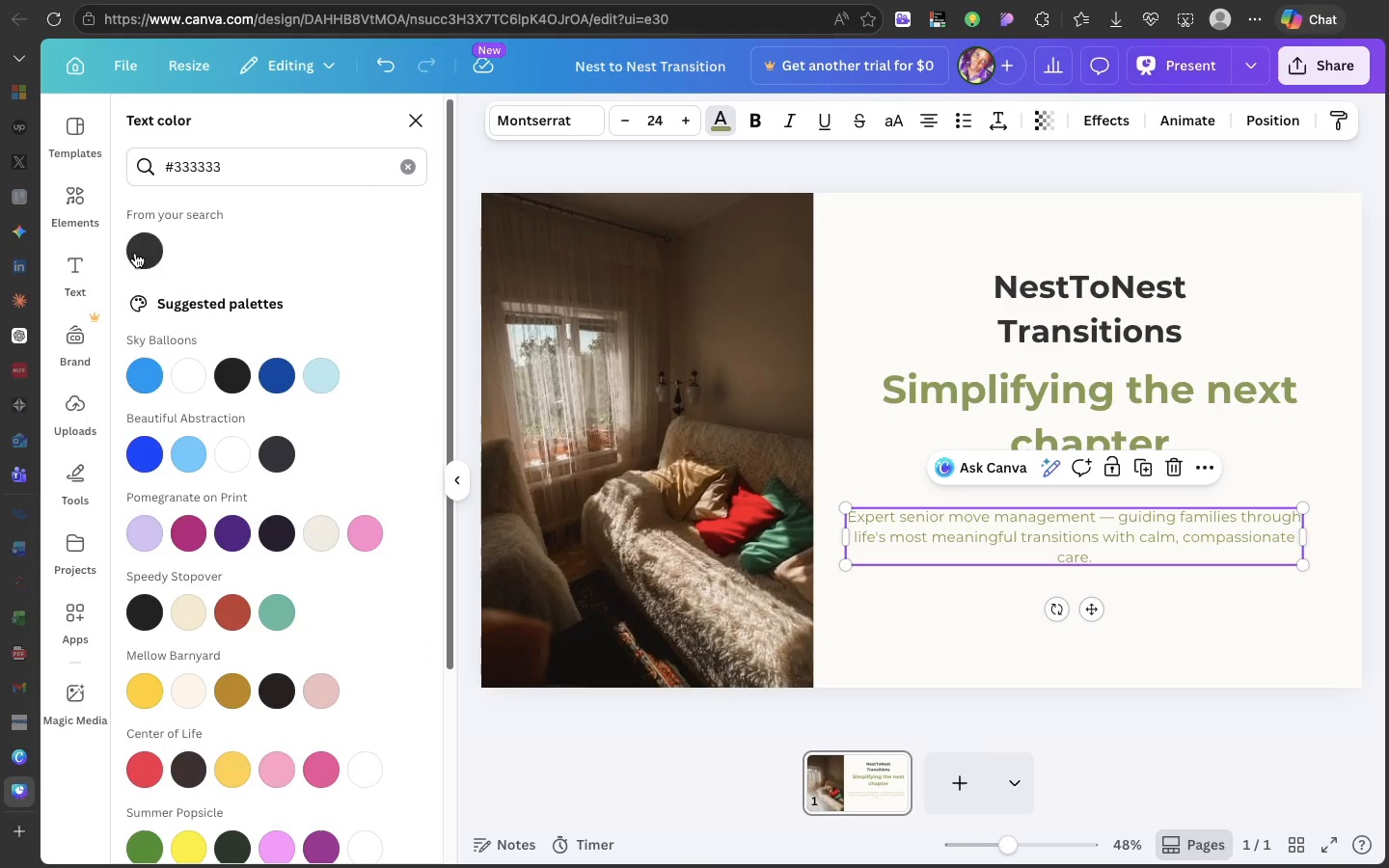 
left_click([135, 253])
 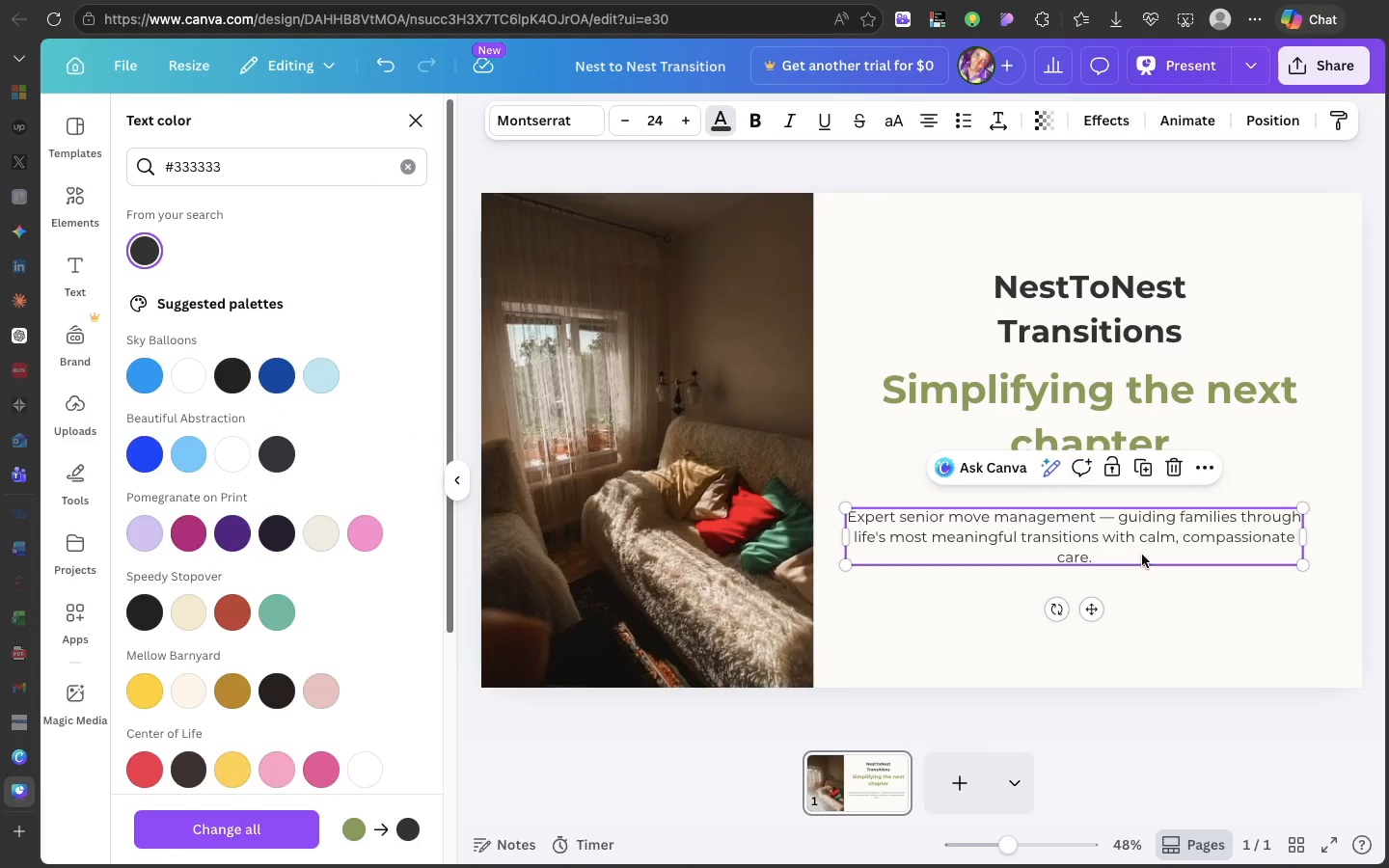 
left_click([1166, 604])
 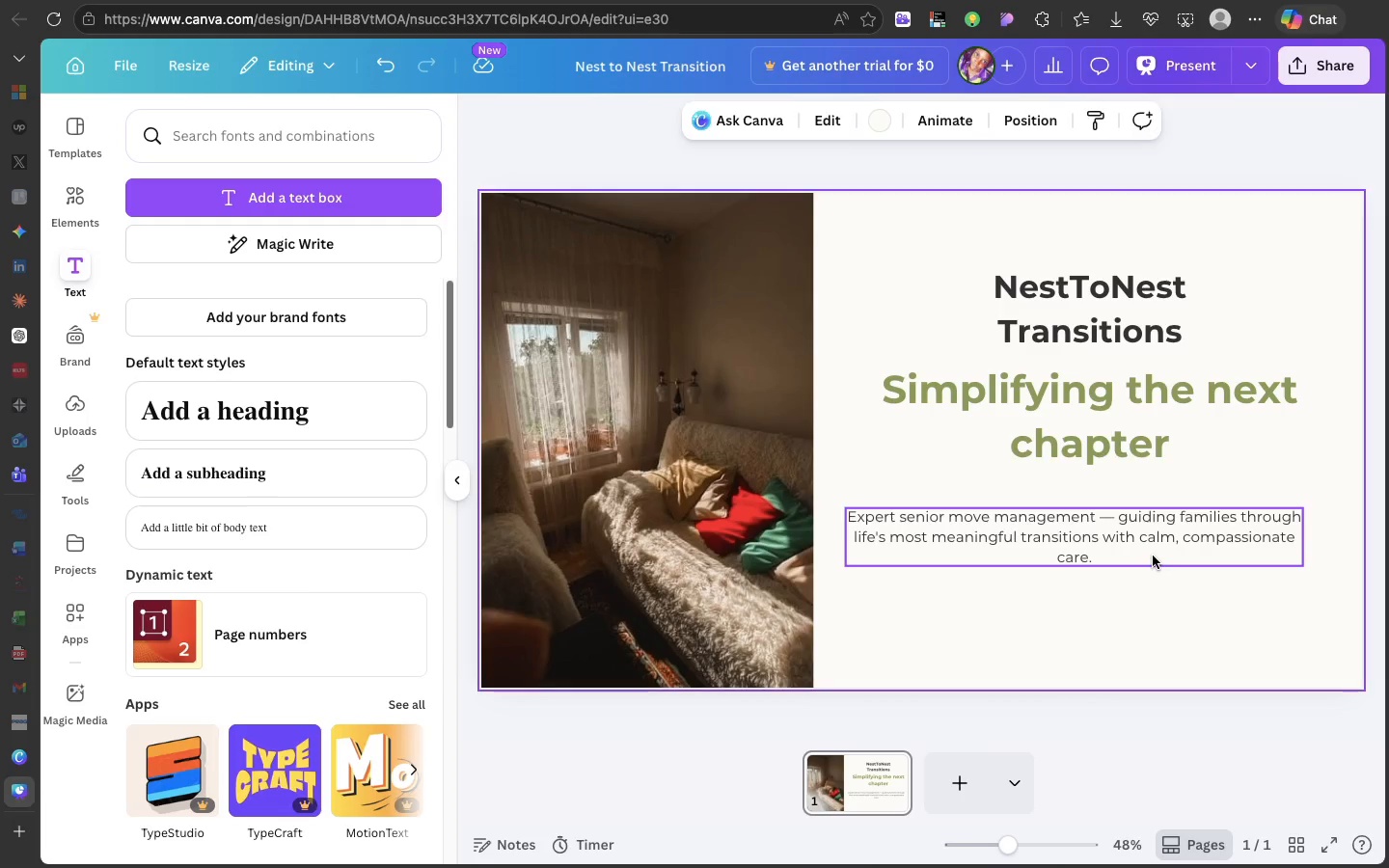 
left_click([1153, 556])
 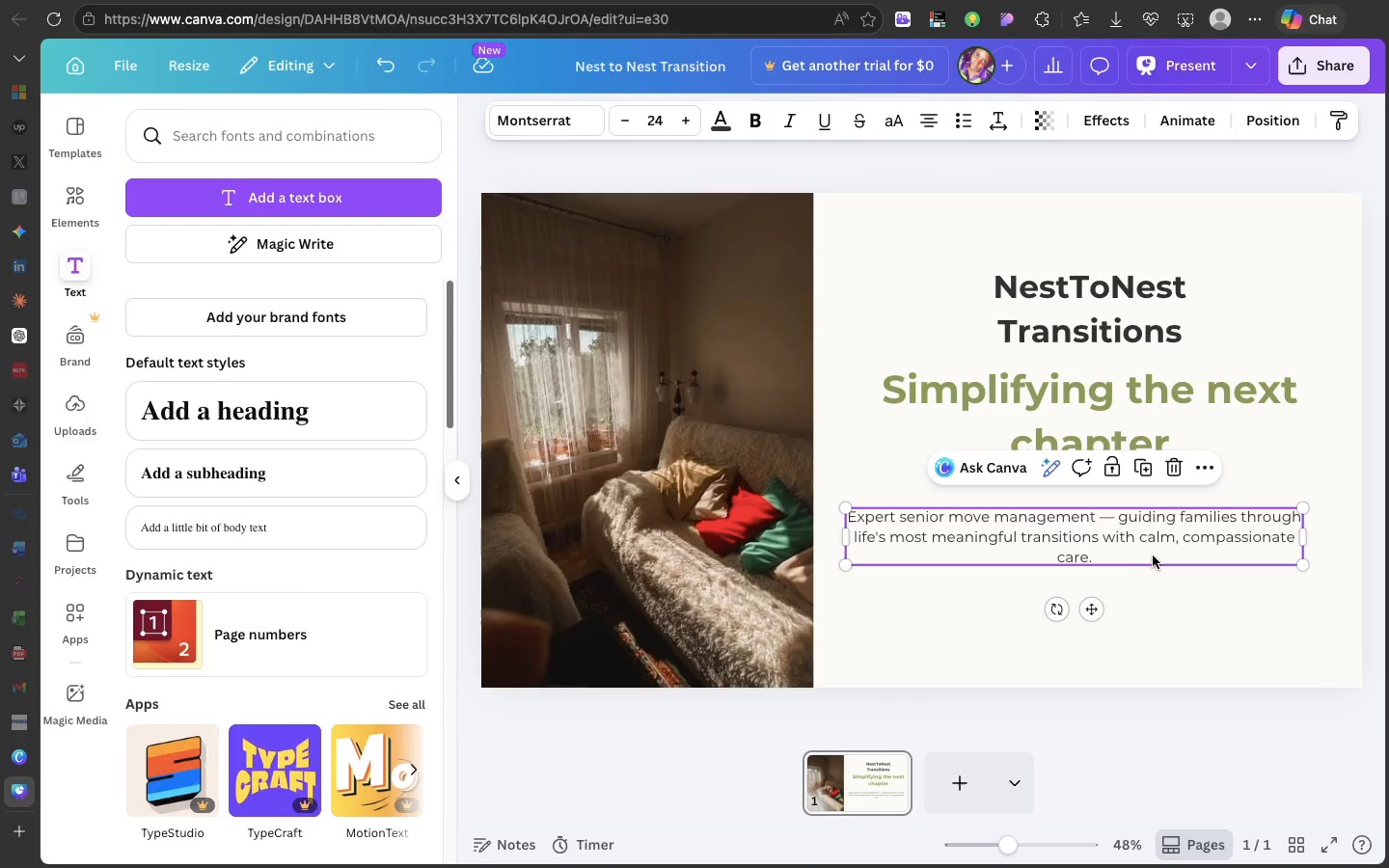 
left_click_drag(start_coordinate=[1153, 556], to_coordinate=[1167, 558])
 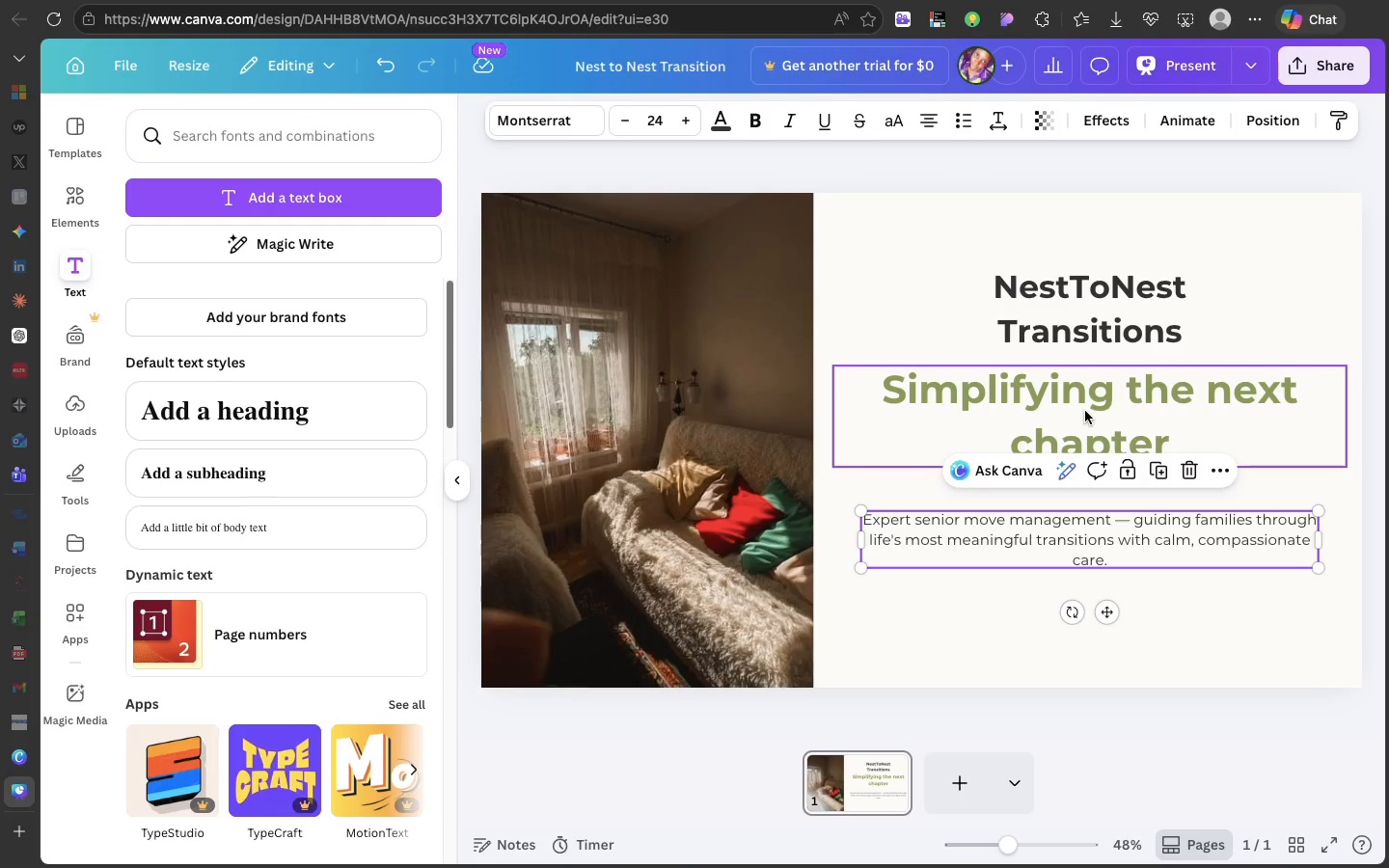 
hold_key(key=ShiftLeft, duration=2.06)
left_click([1085, 411])
 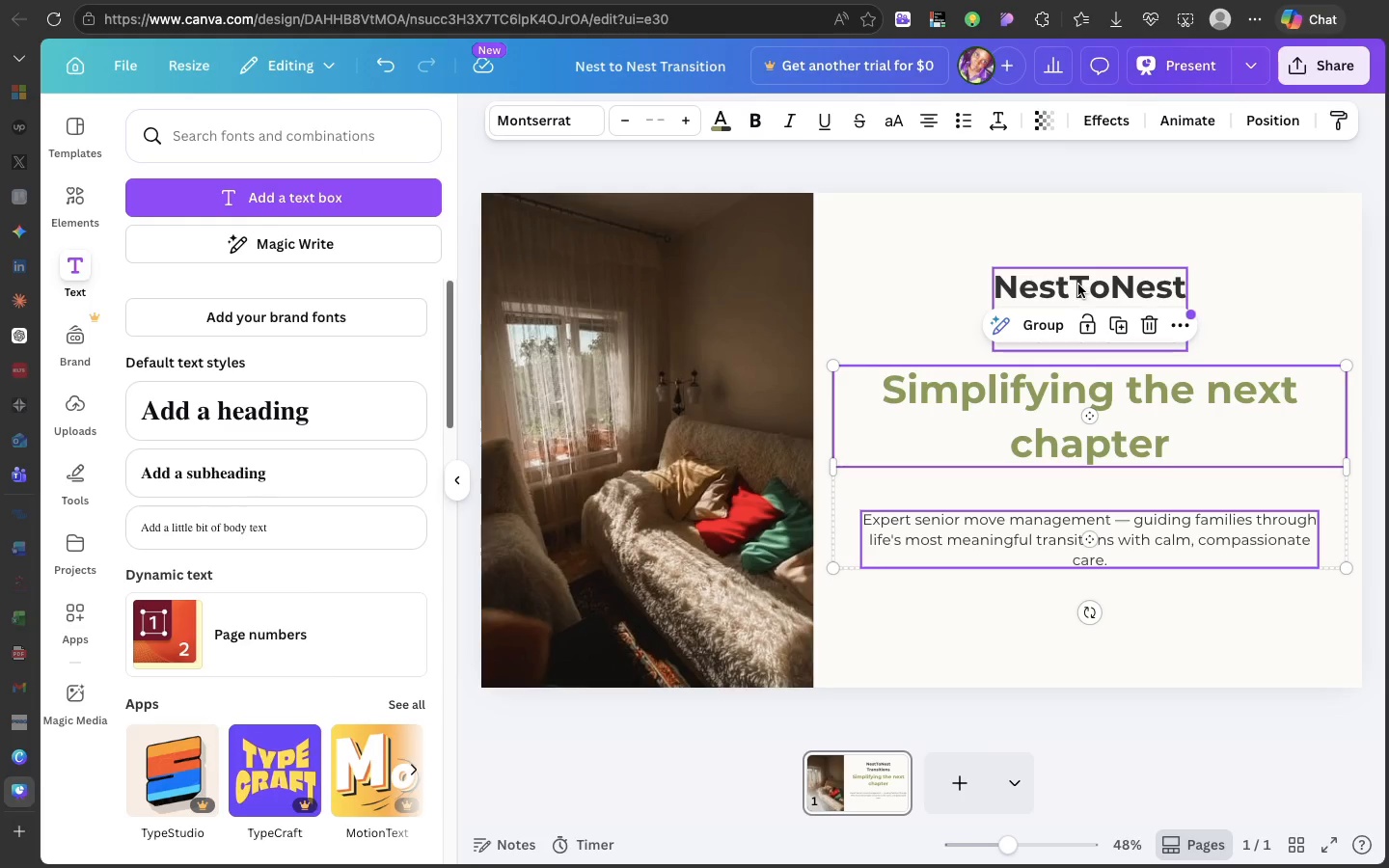 
left_click([1078, 285])
 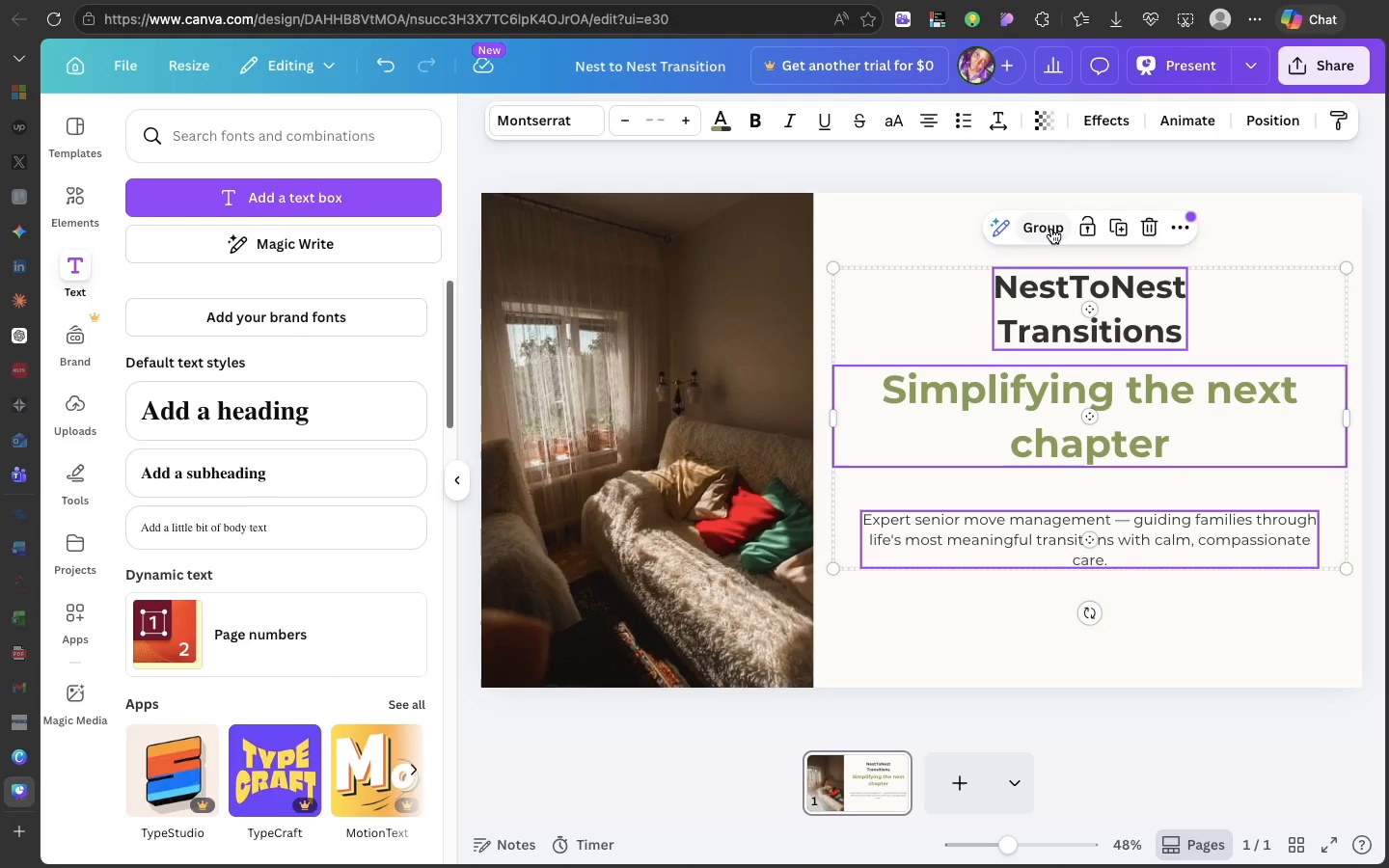 
left_click([1051, 229])
 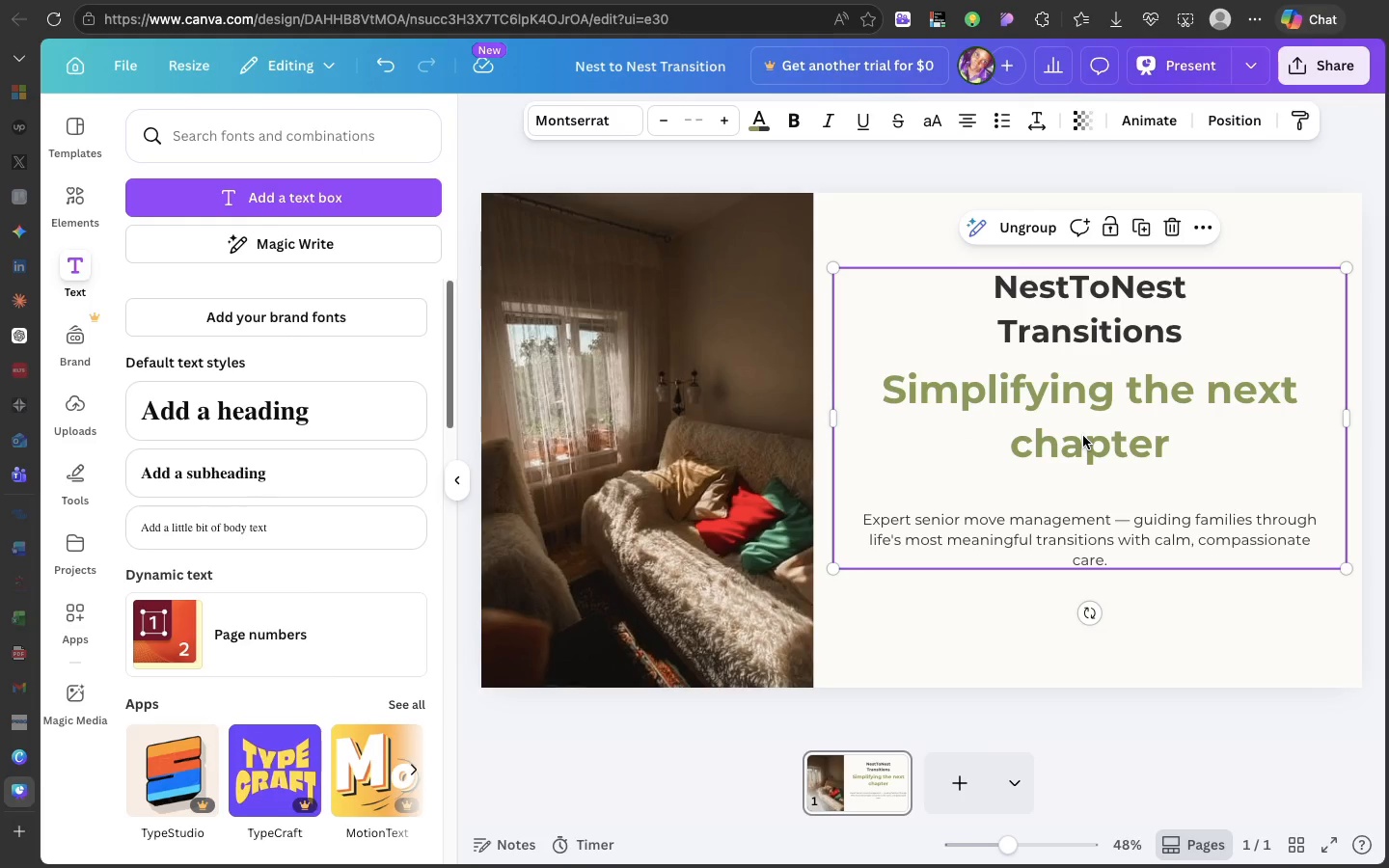 
left_click_drag(start_coordinate=[1083, 436], to_coordinate=[1082, 448])
 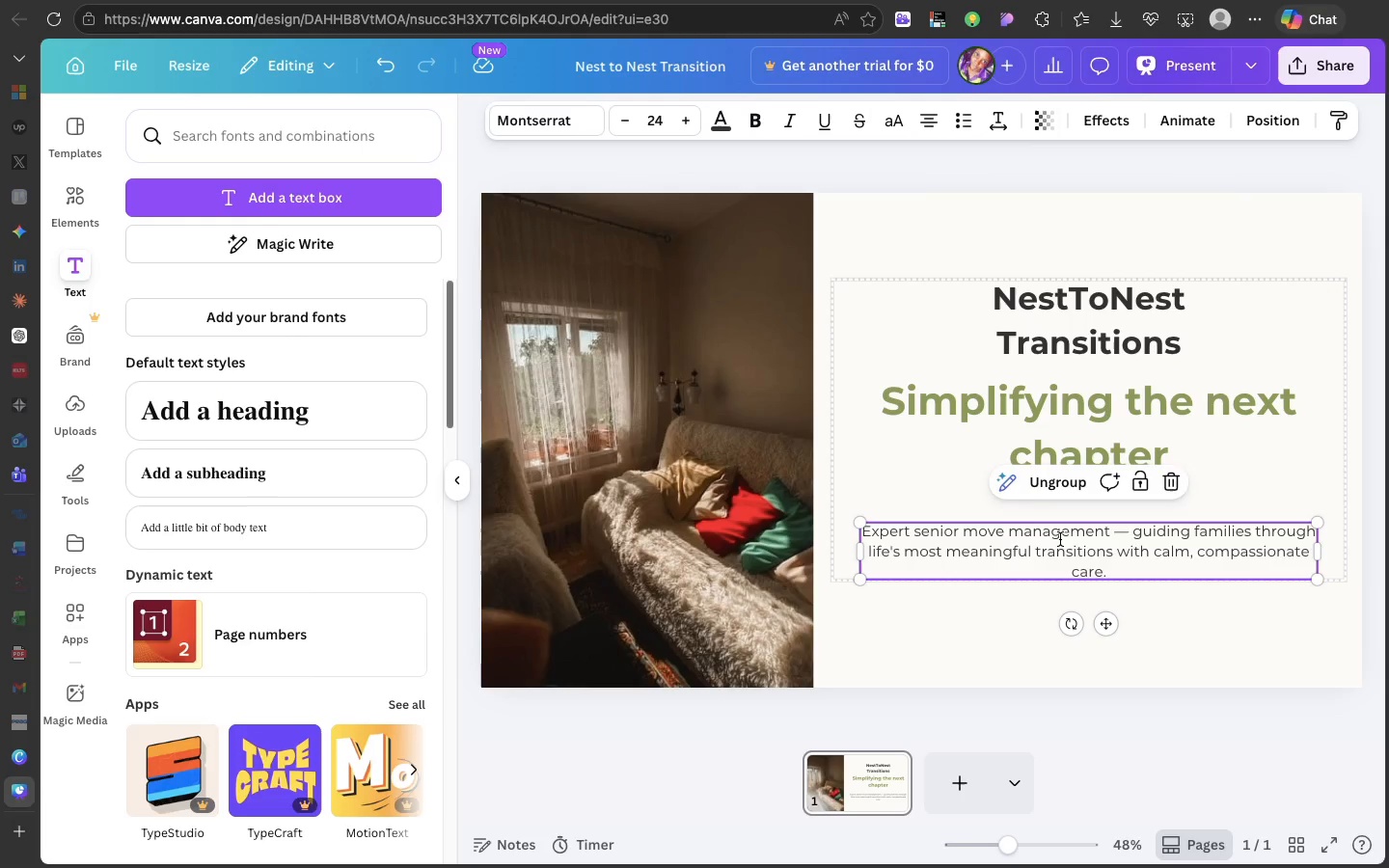 
double_click([1060, 539])
 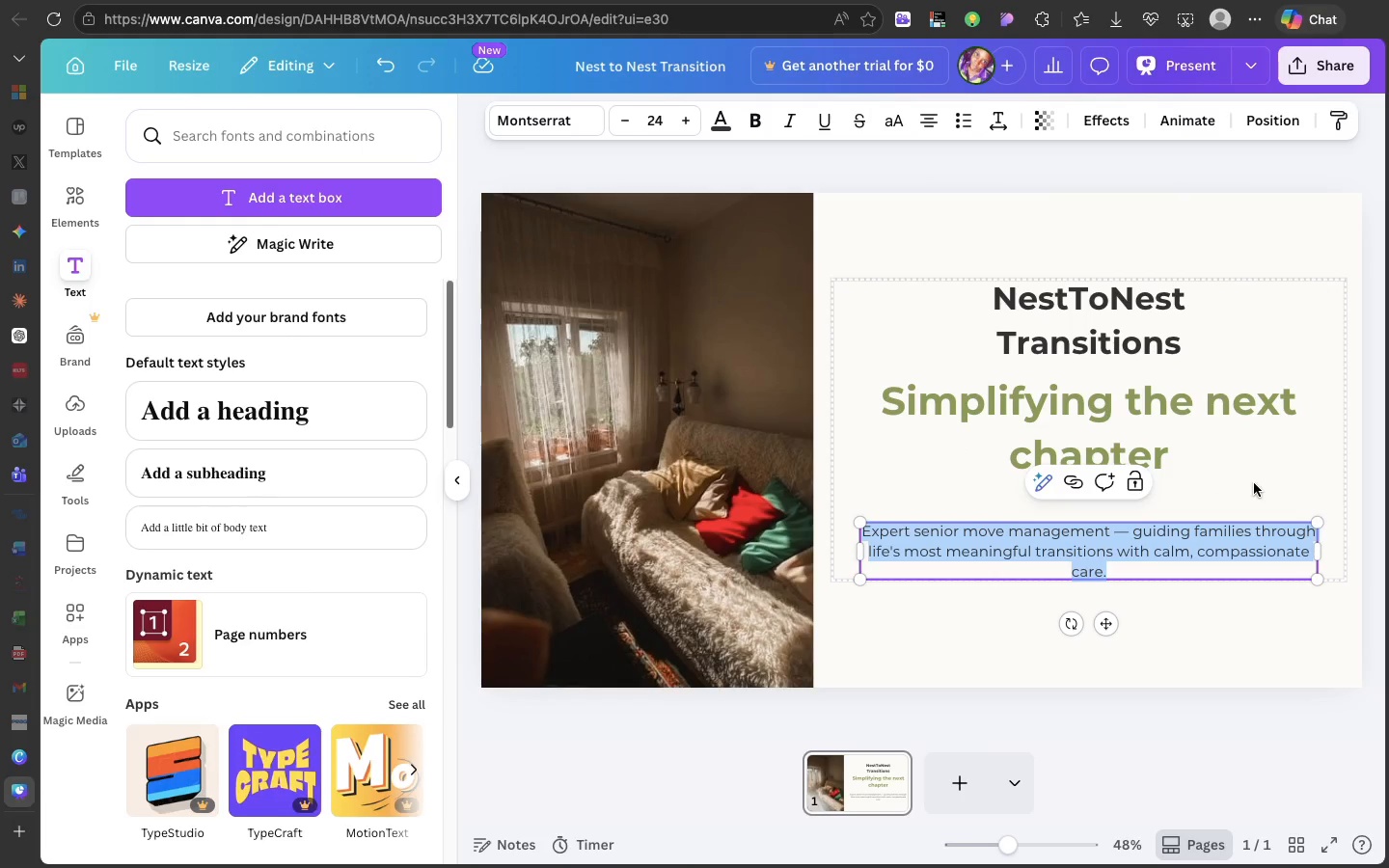 
left_click([1254, 483])
 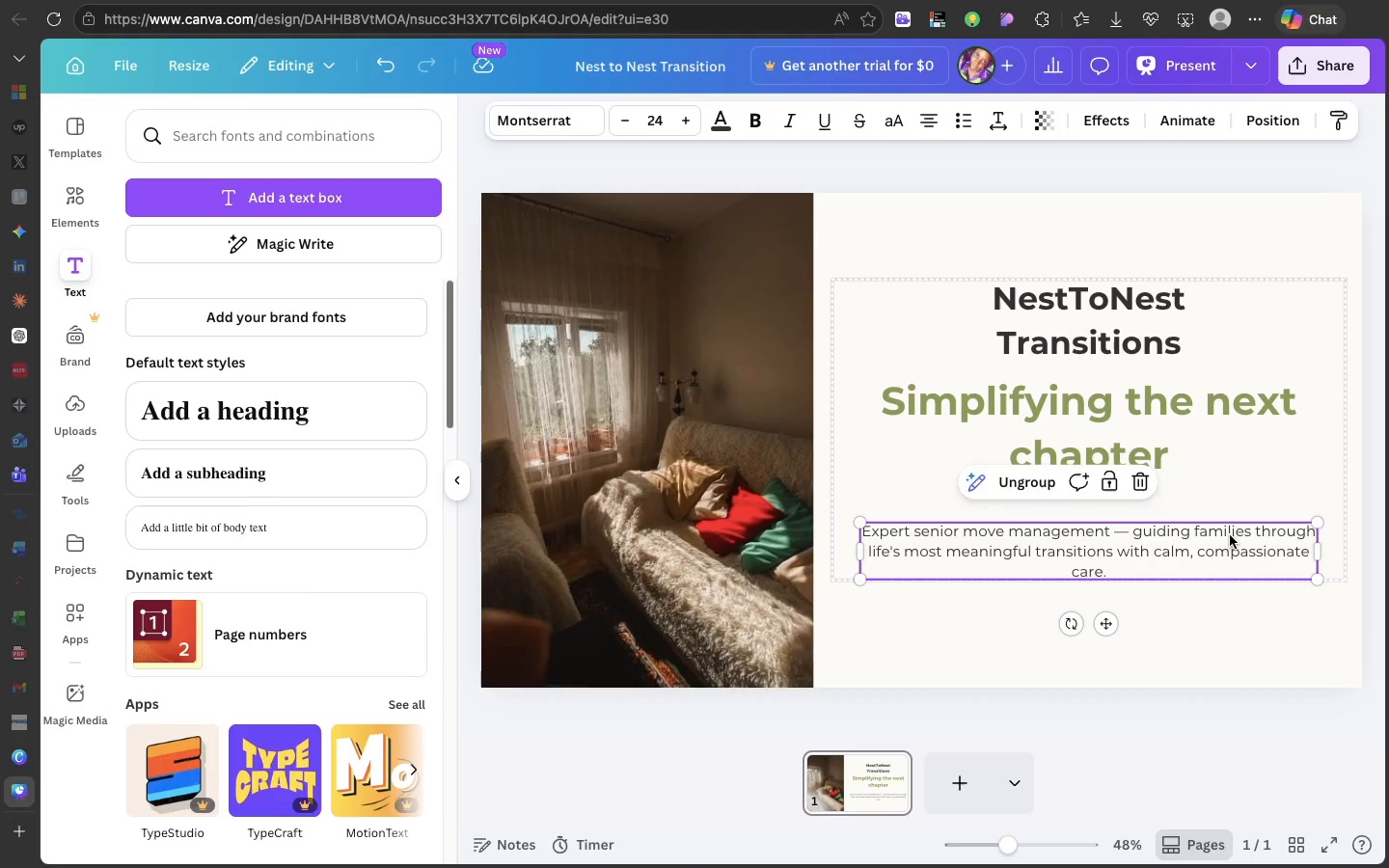 
left_click([1230, 535])
 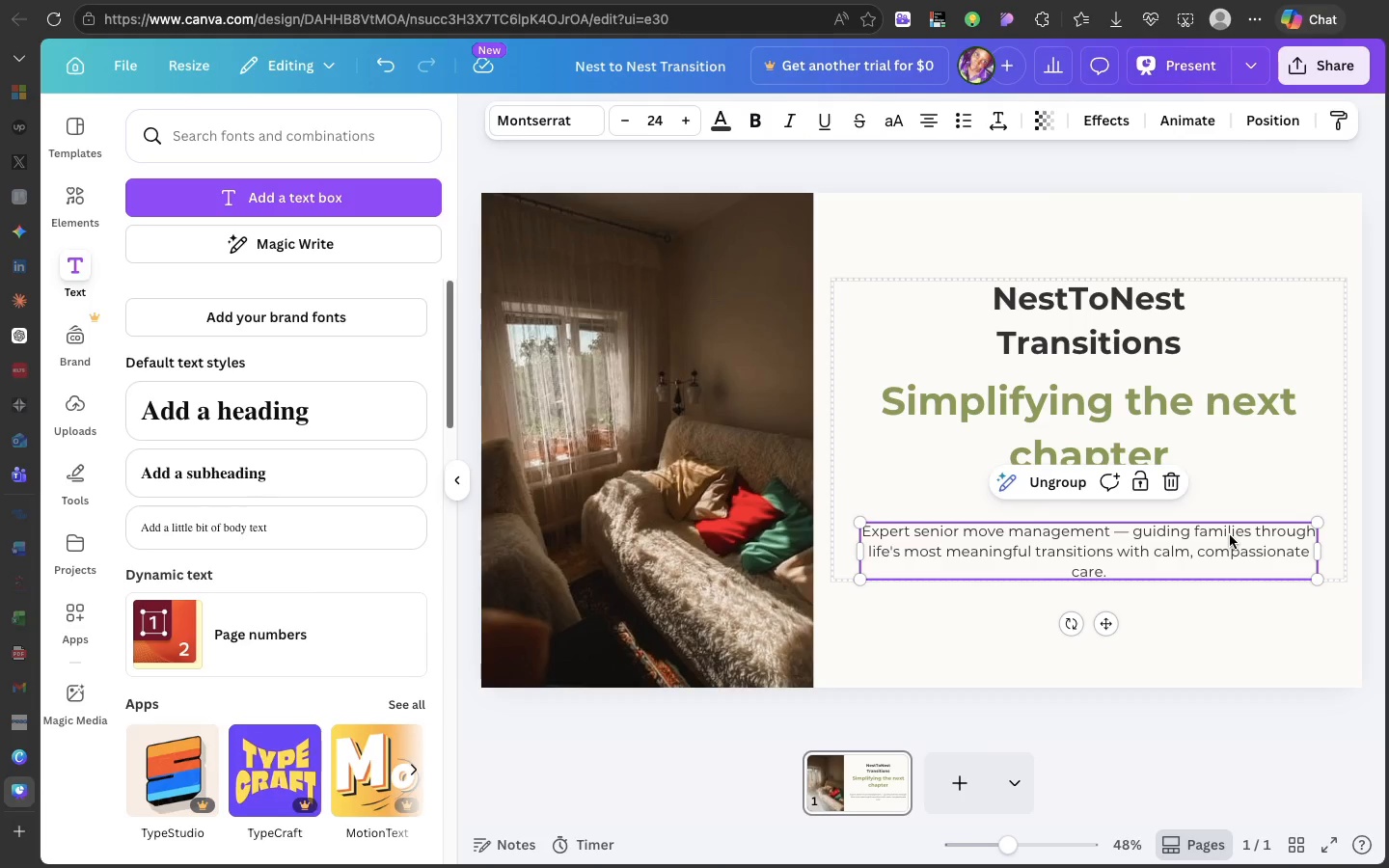 
left_click_drag(start_coordinate=[1230, 535], to_coordinate=[1232, 511])
 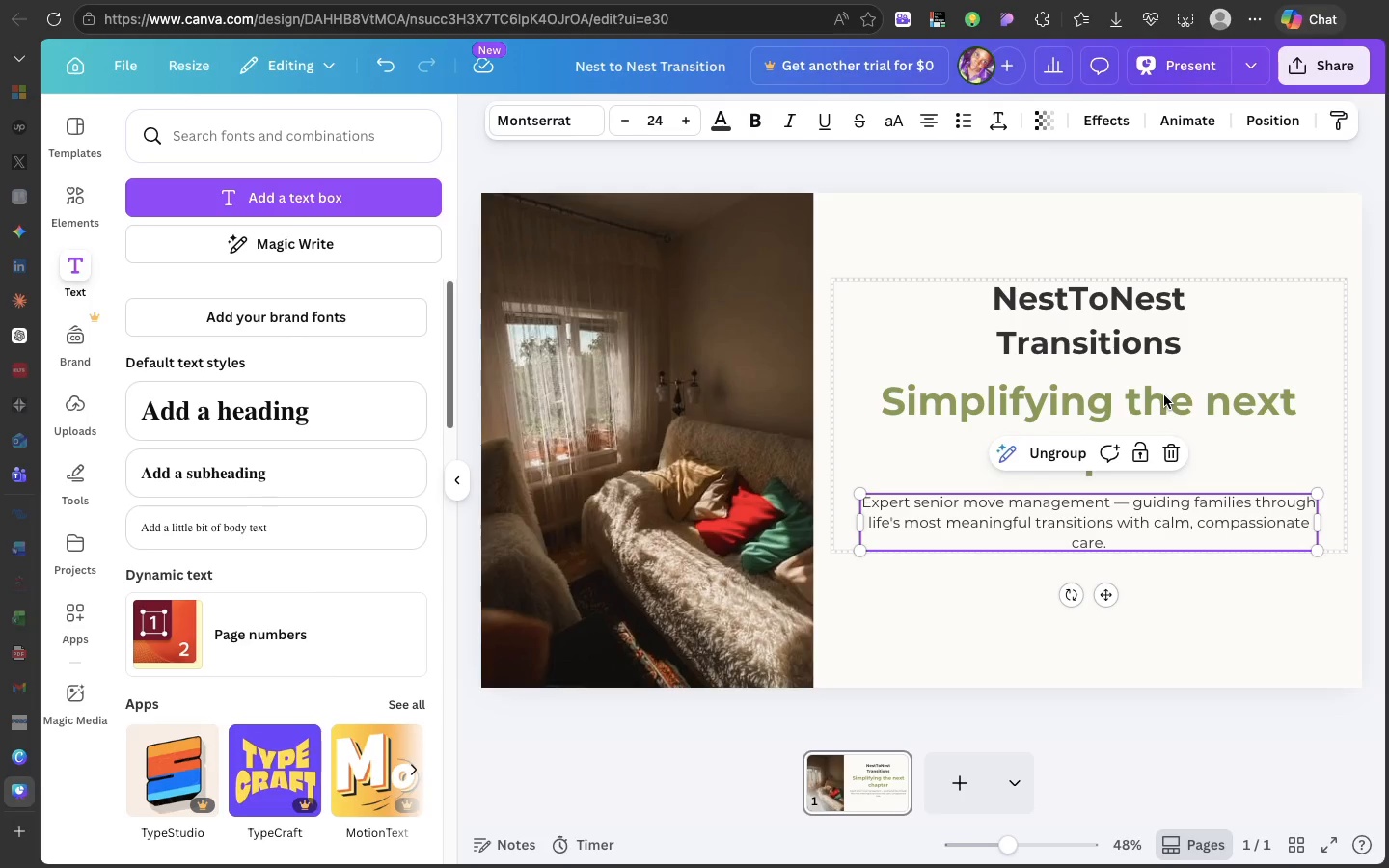 
left_click([1164, 395])
 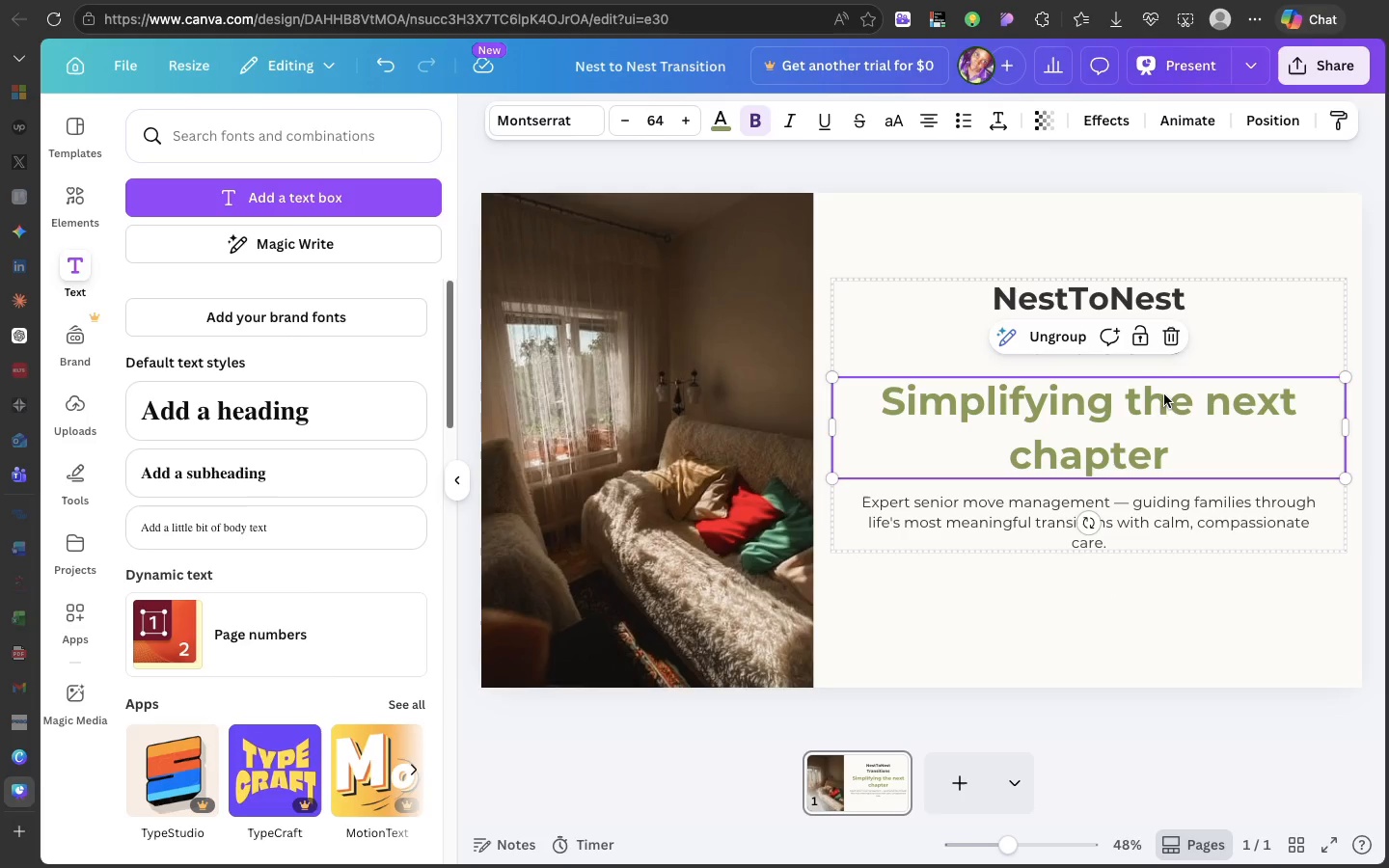 
hold_key(key=ShiftLeft, duration=1.14)
 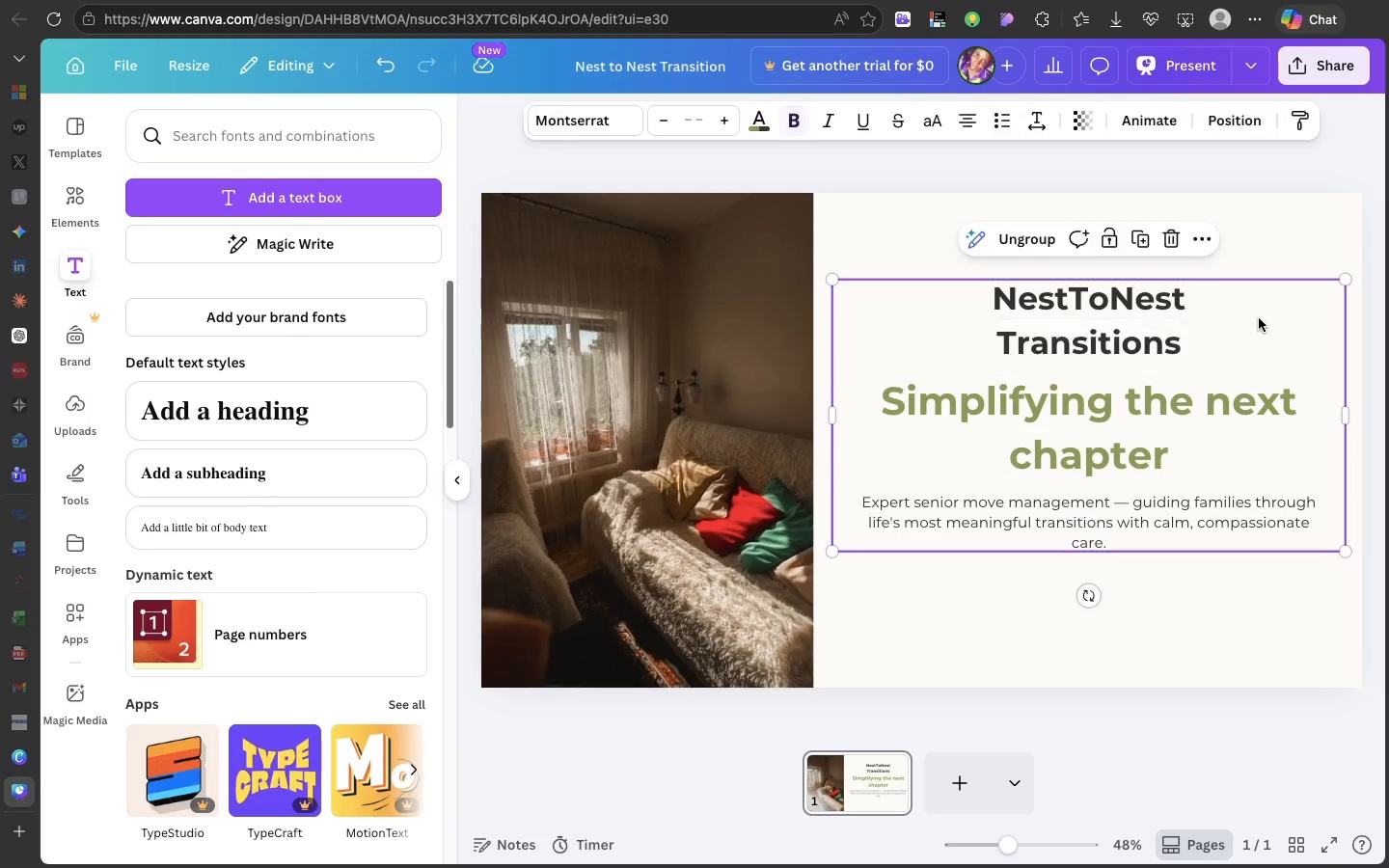 
left_click([1259, 318])
 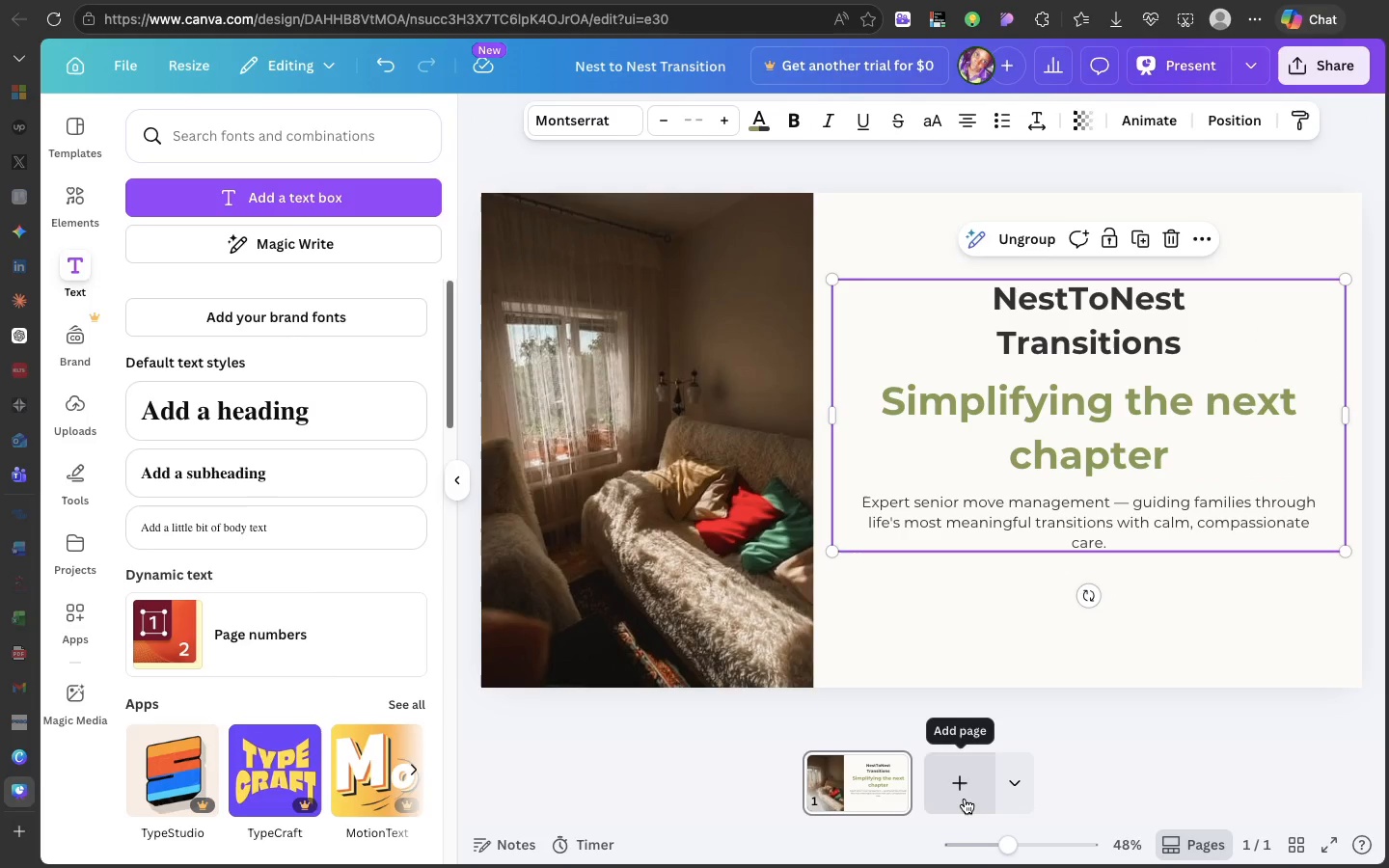 
wait(5.78)
 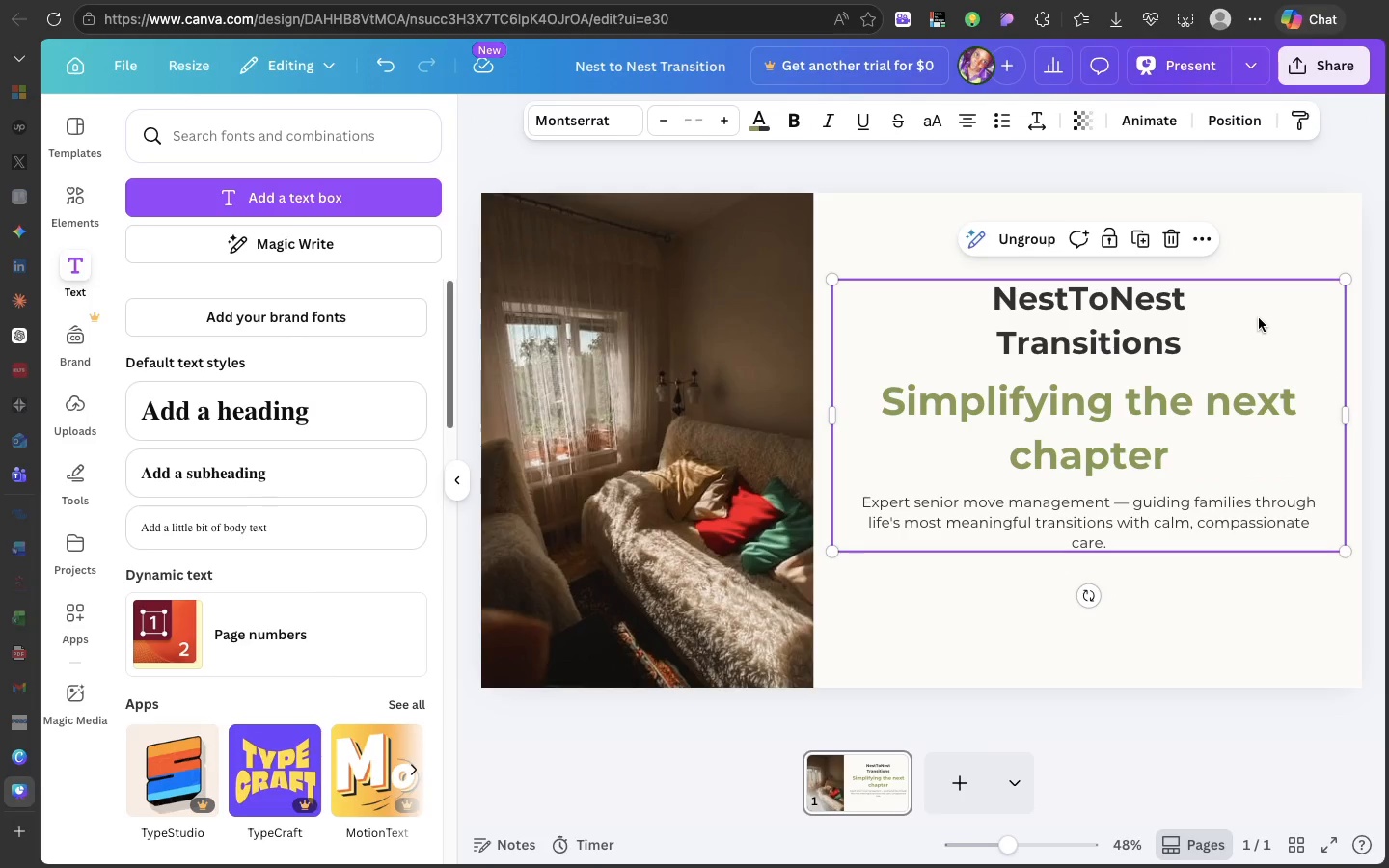 
left_click_drag(start_coordinate=[1103, 448], to_coordinate=[1103, 469])
 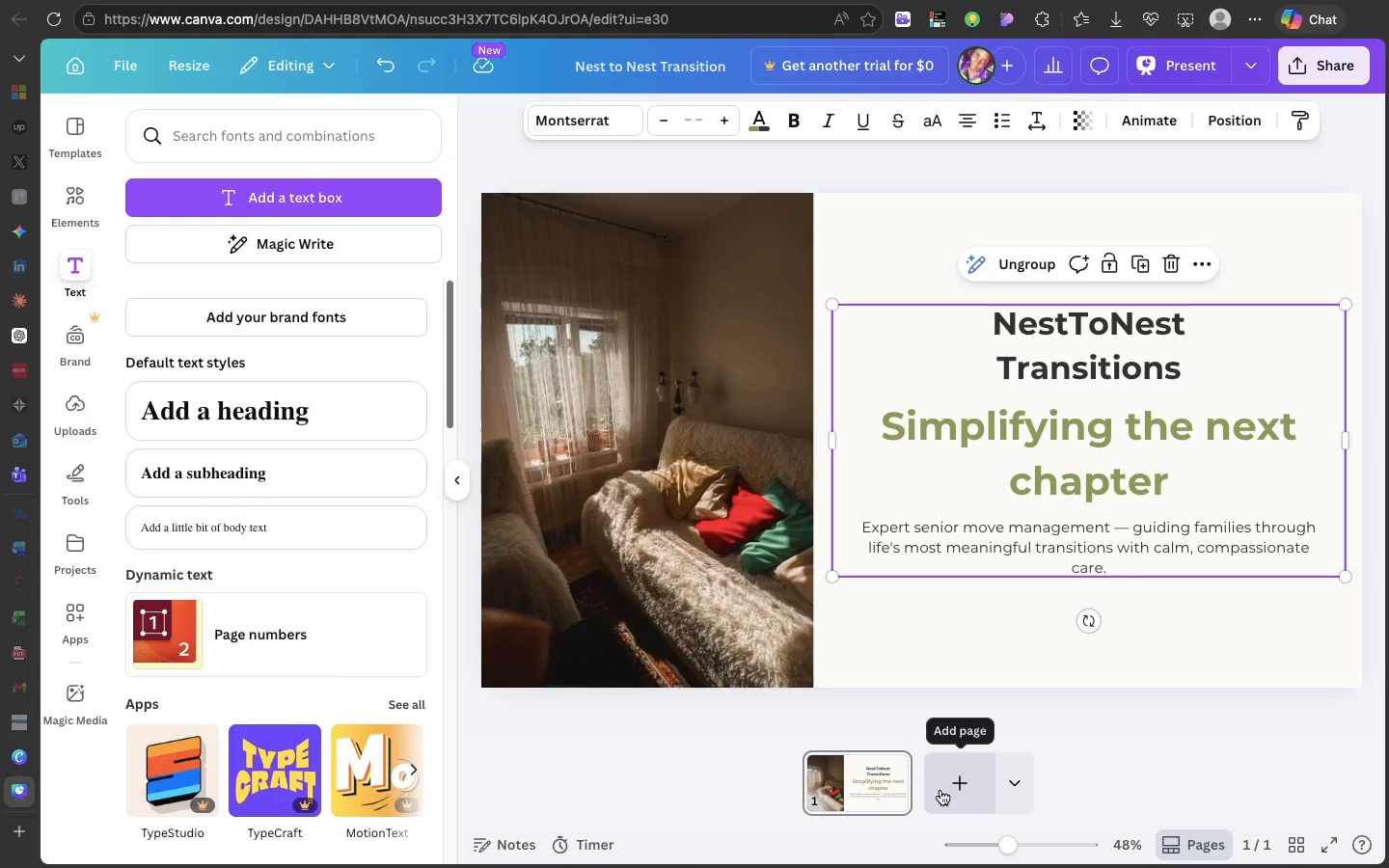 
left_click([940, 790])
 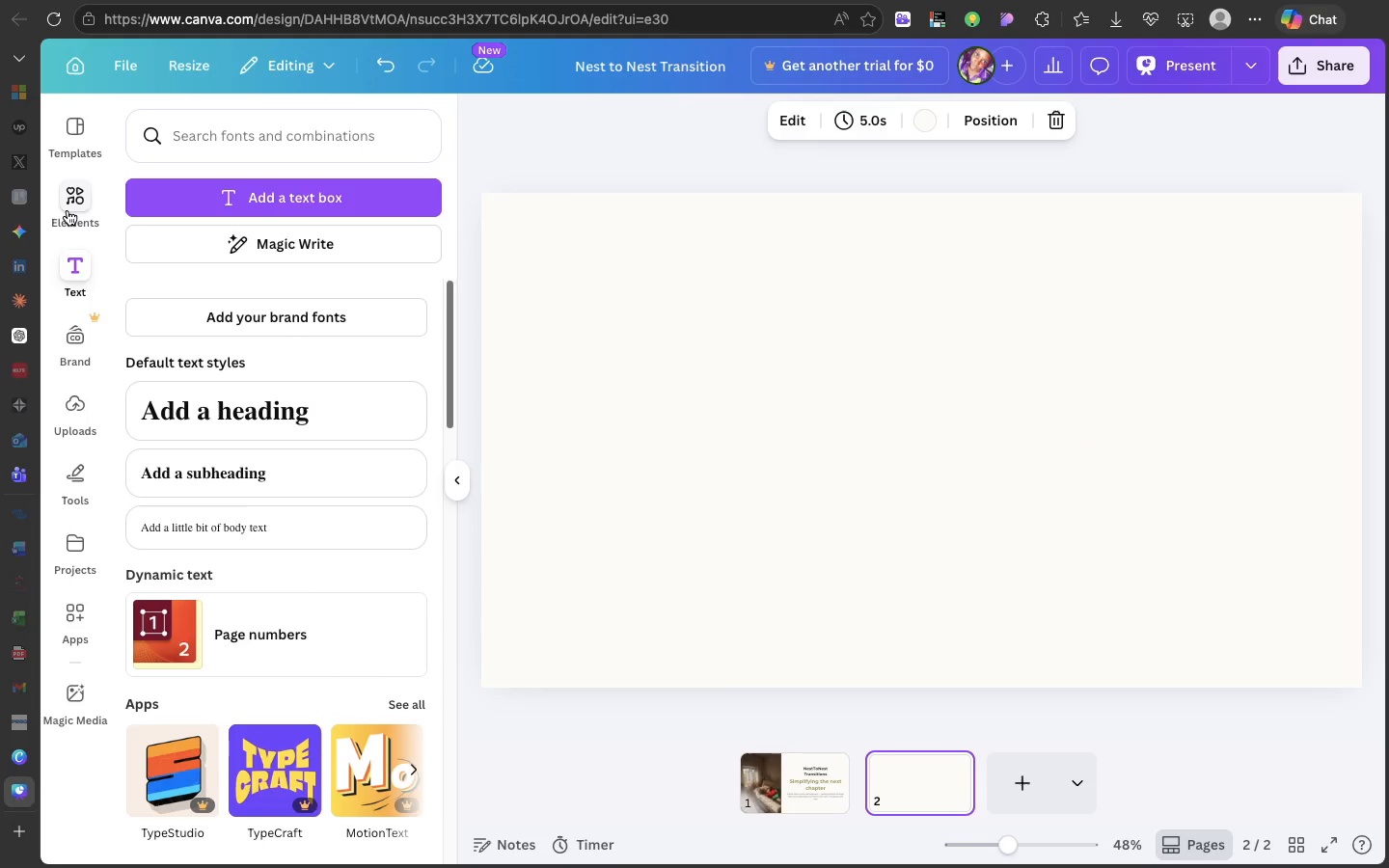 
wait(10.34)
 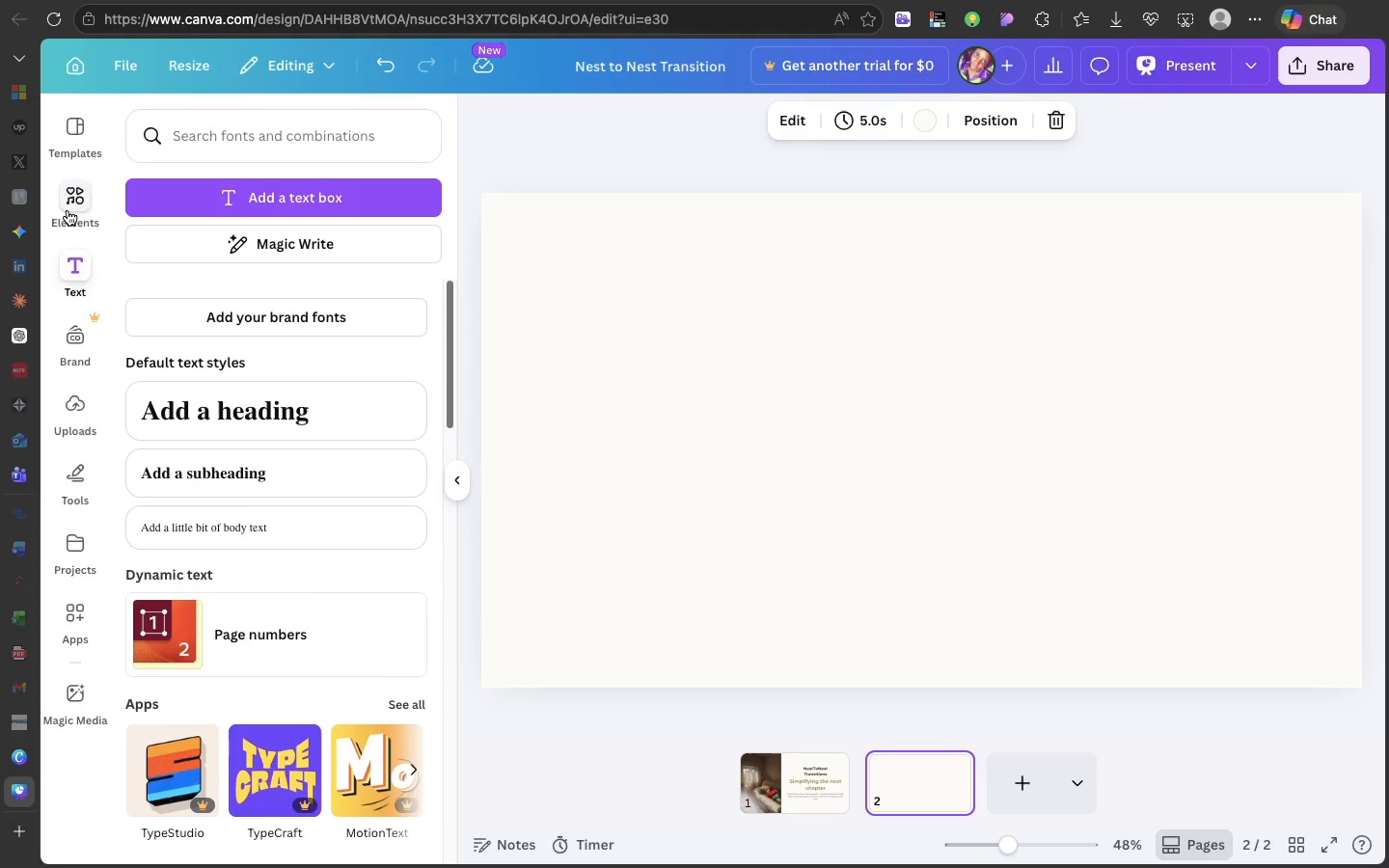 
left_click([92, 414])
 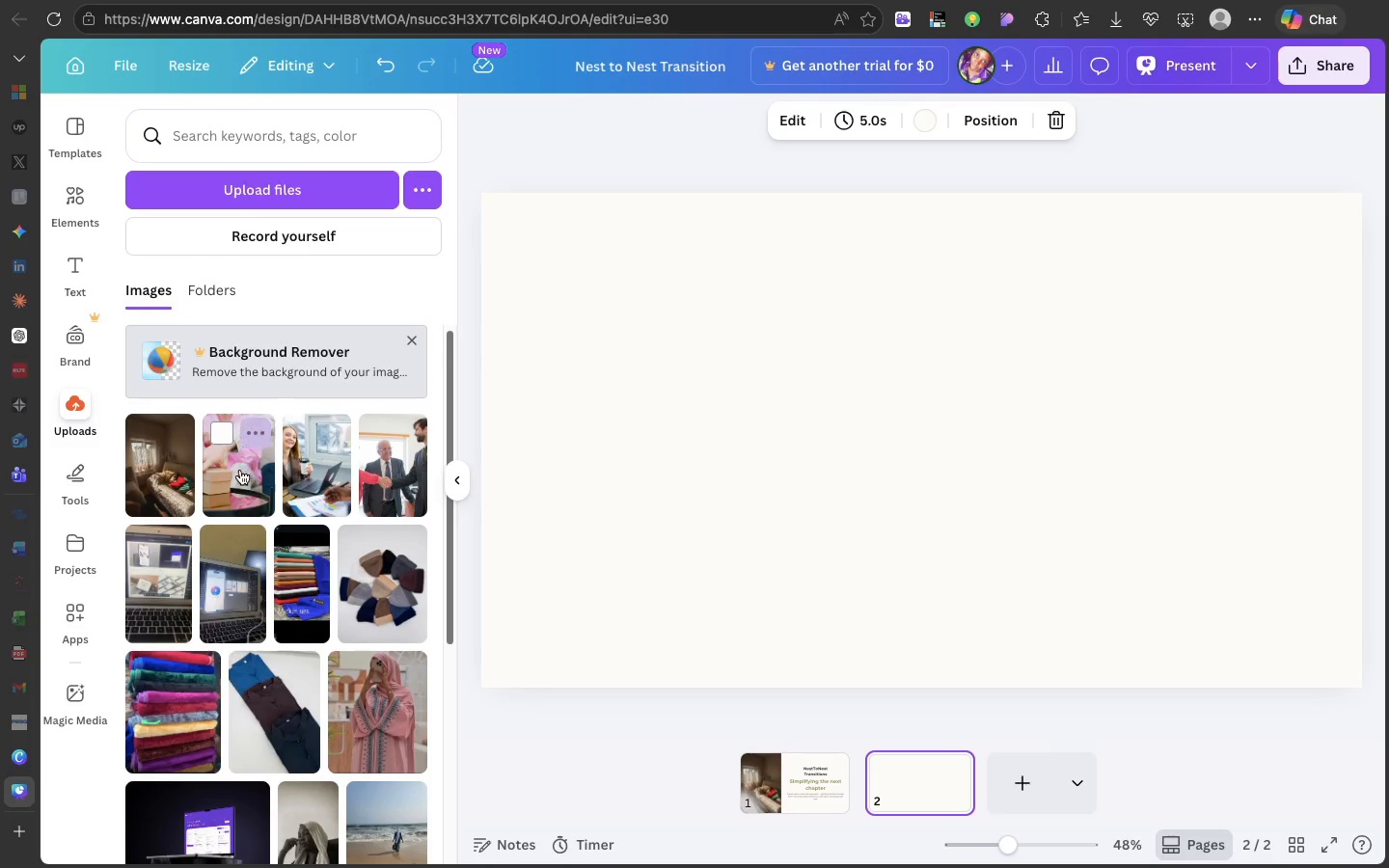 
left_click_drag(start_coordinate=[240, 472], to_coordinate=[529, 430])
 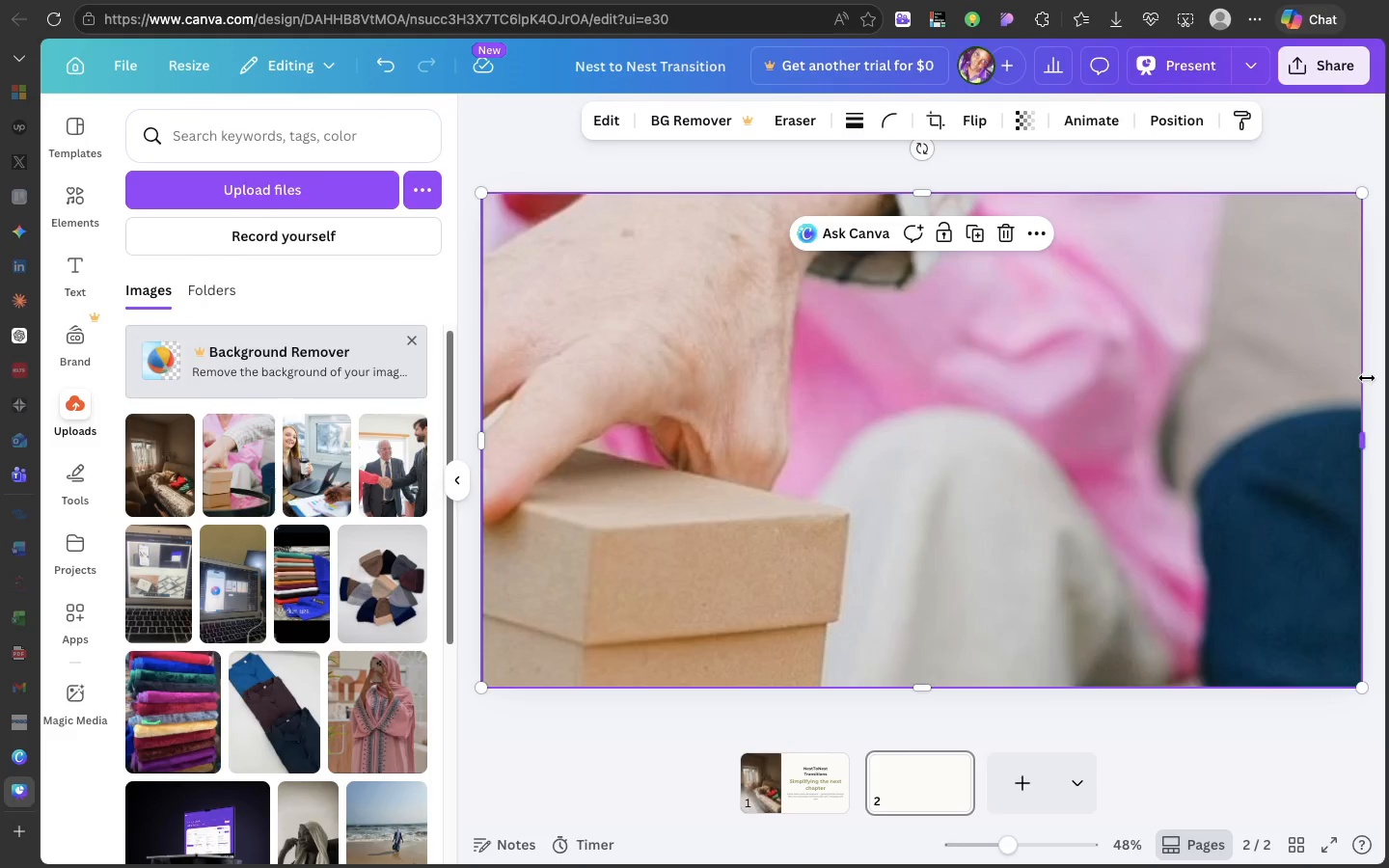 
left_click_drag(start_coordinate=[1367, 378], to_coordinate=[781, 419])
 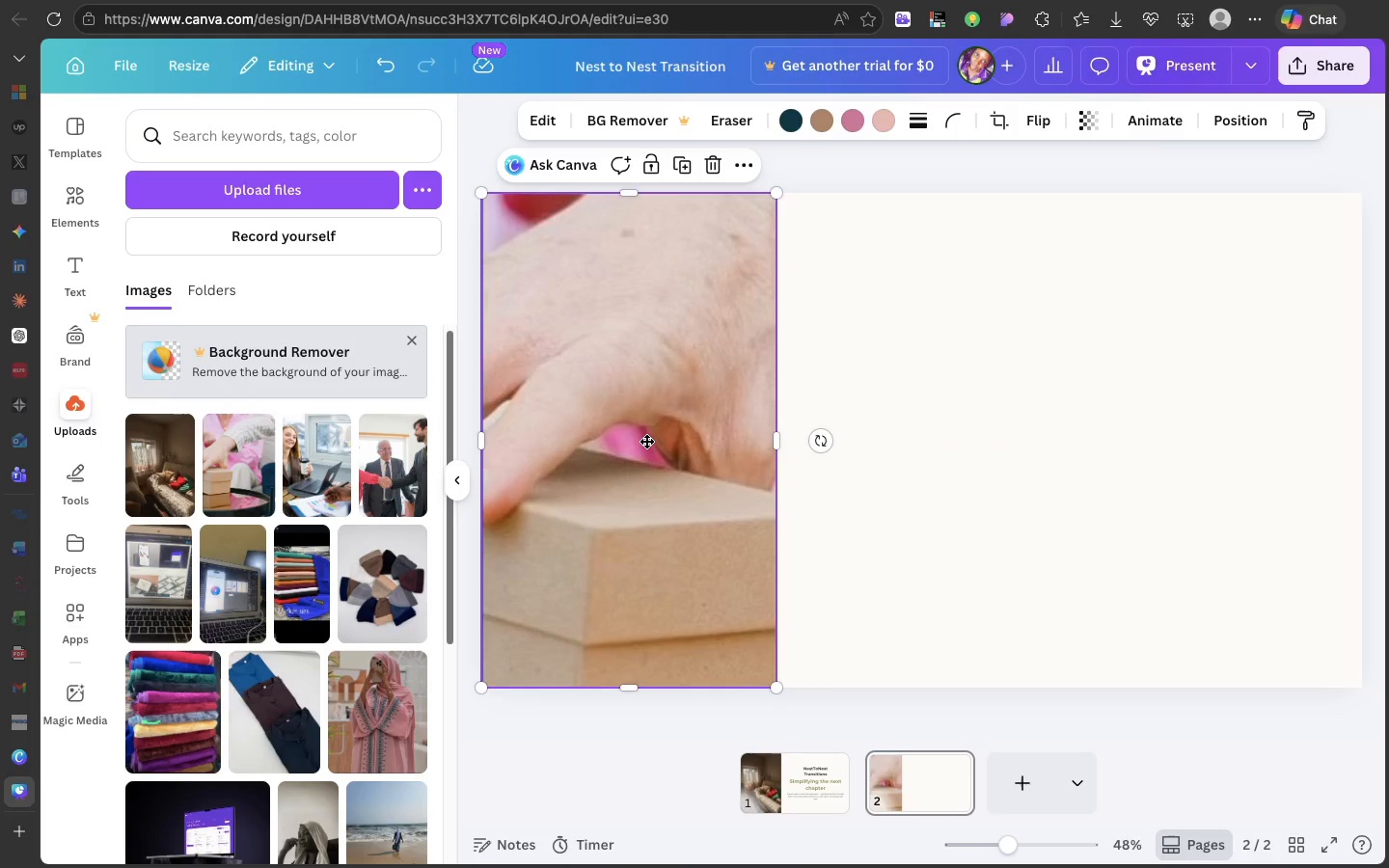 
double_click([646, 441])
 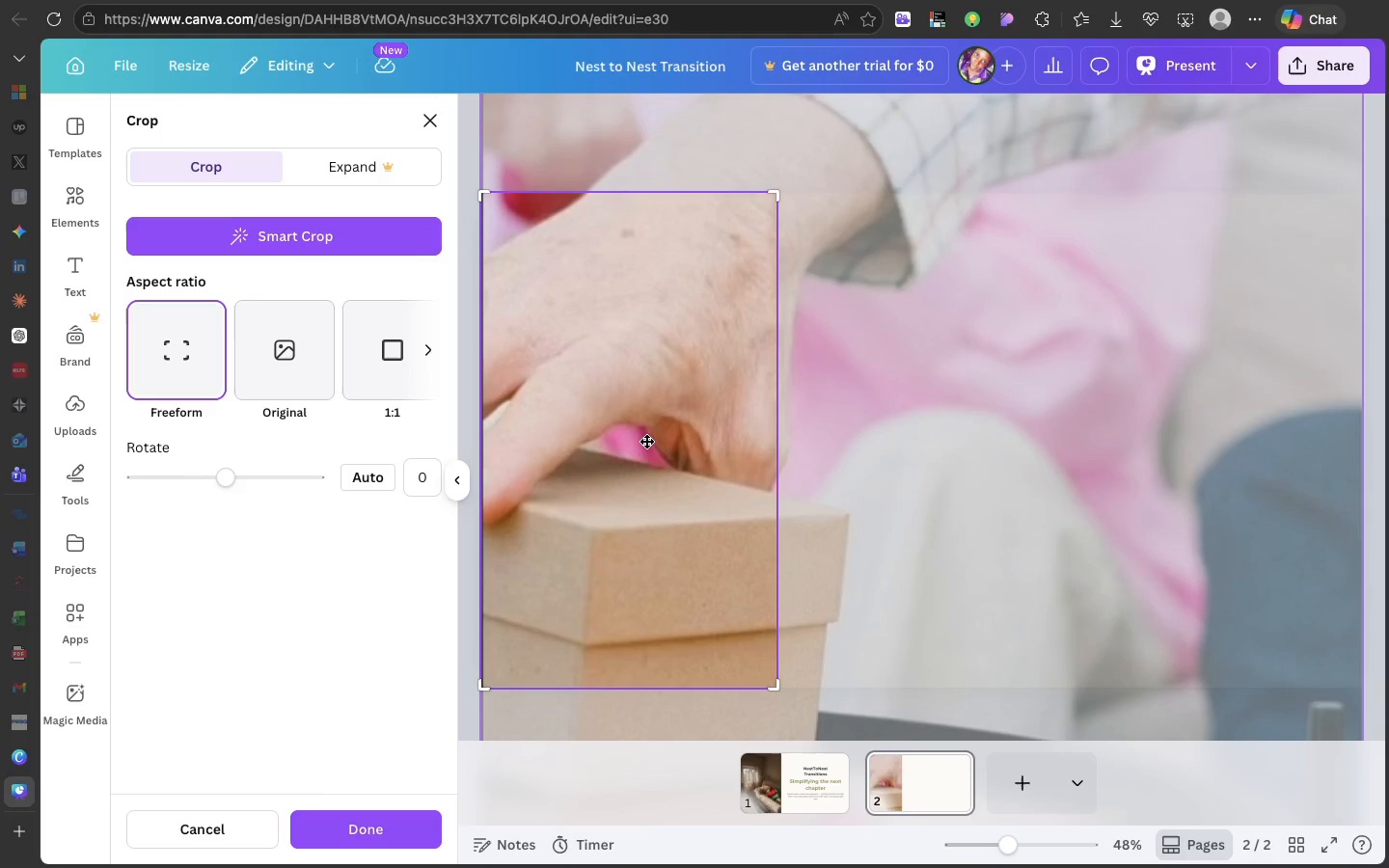 
left_click_drag(start_coordinate=[646, 441], to_coordinate=[477, 593])
 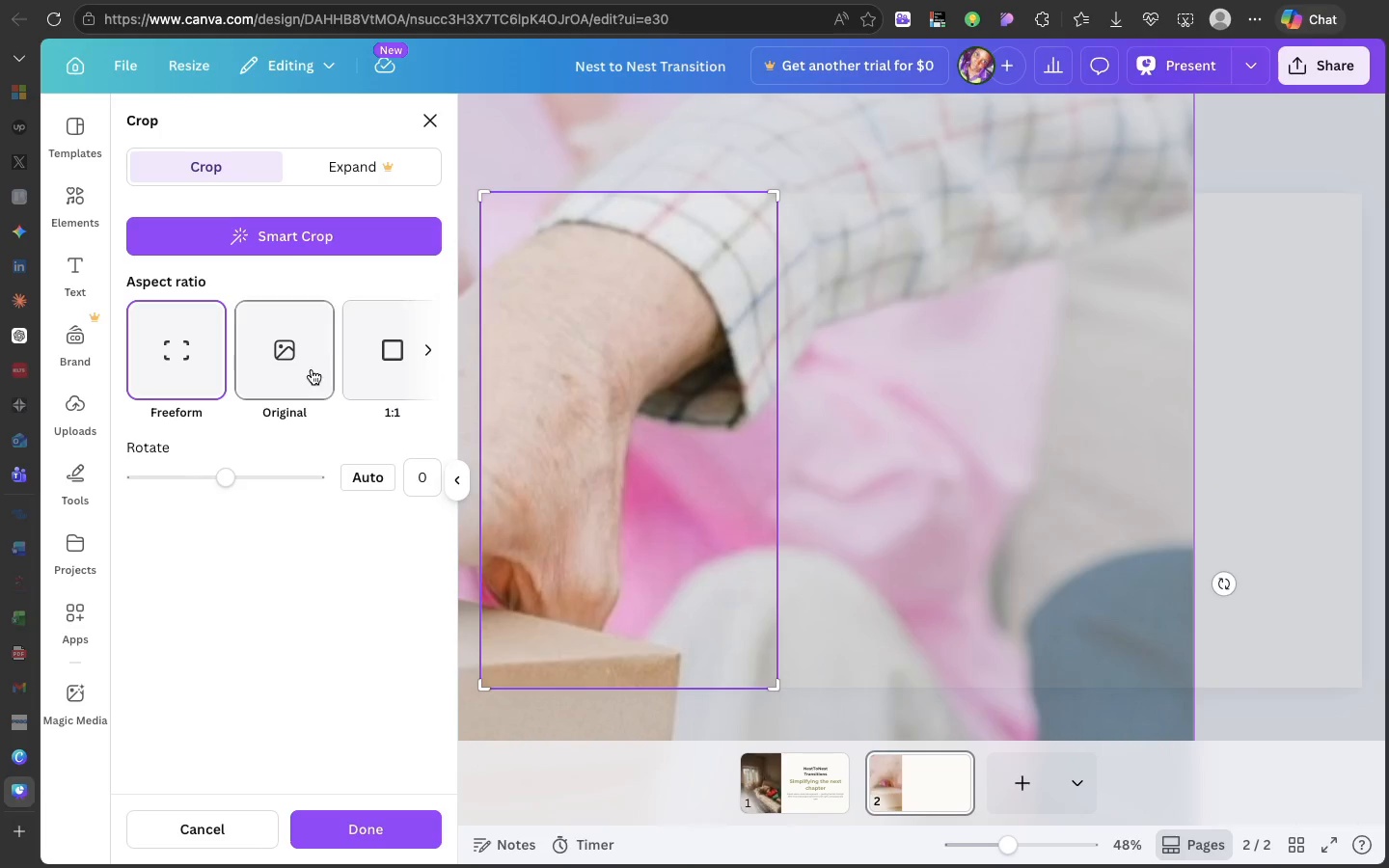 
left_click([308, 366])
 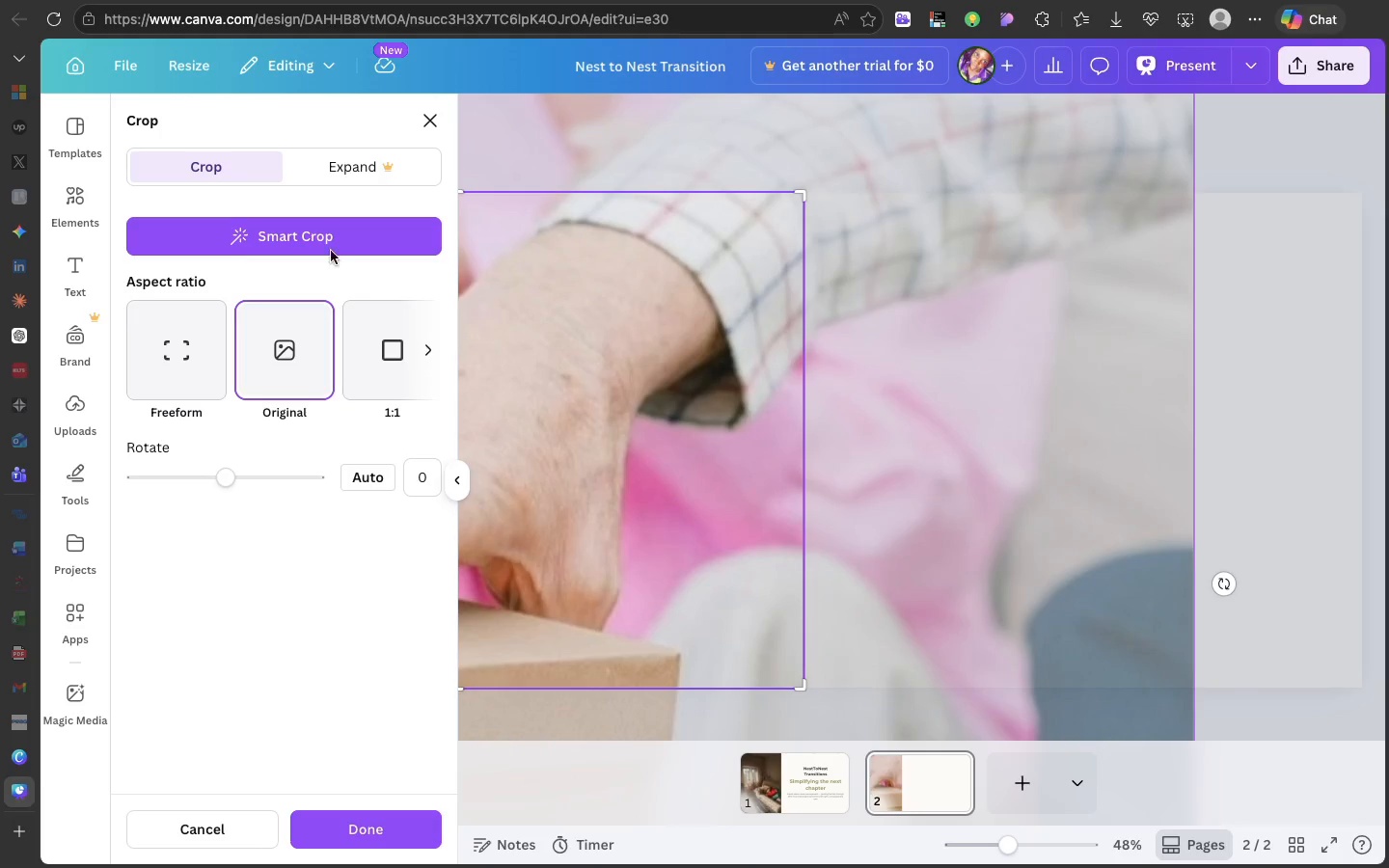 
left_click([329, 246])
 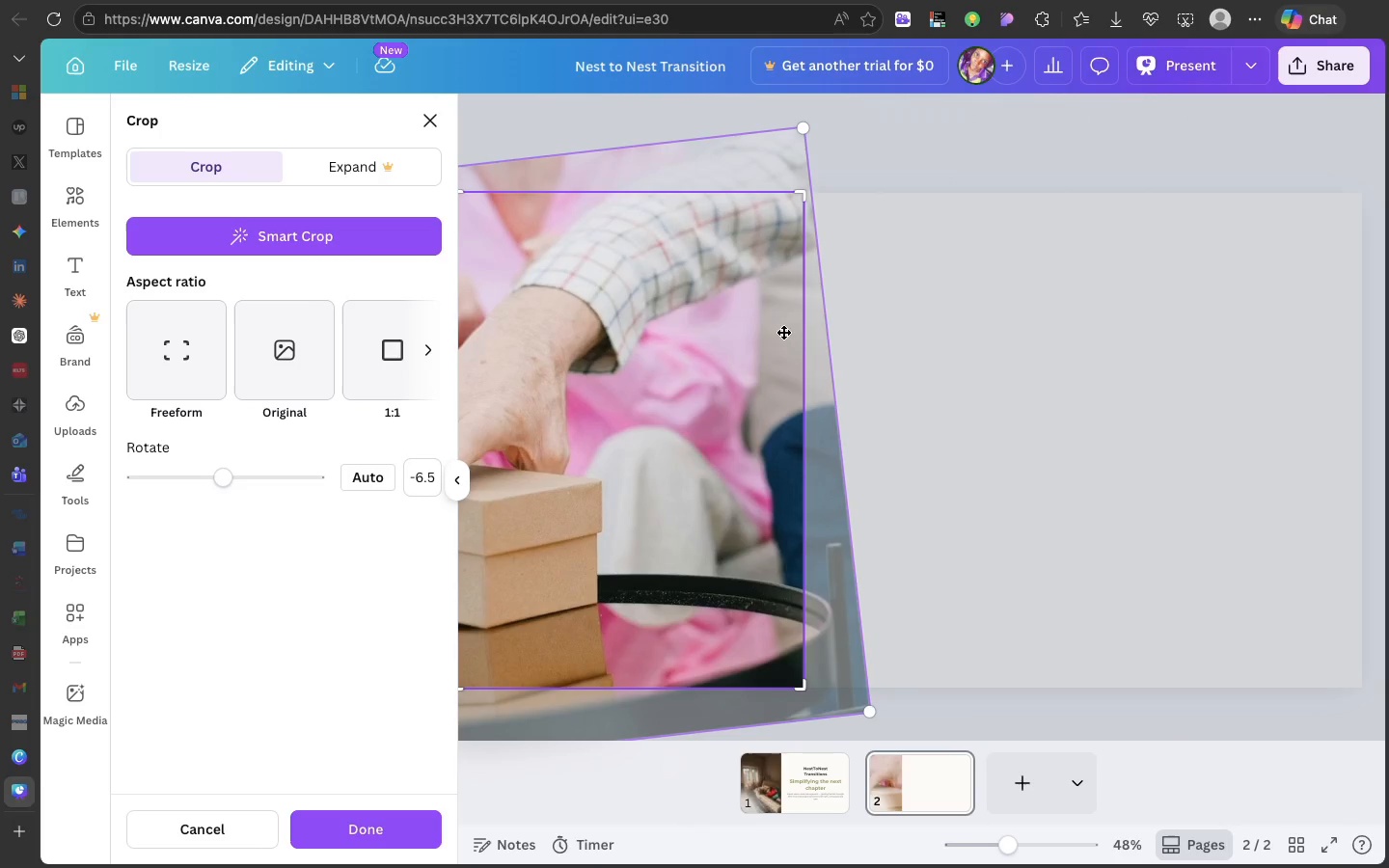 
left_click([934, 318])
 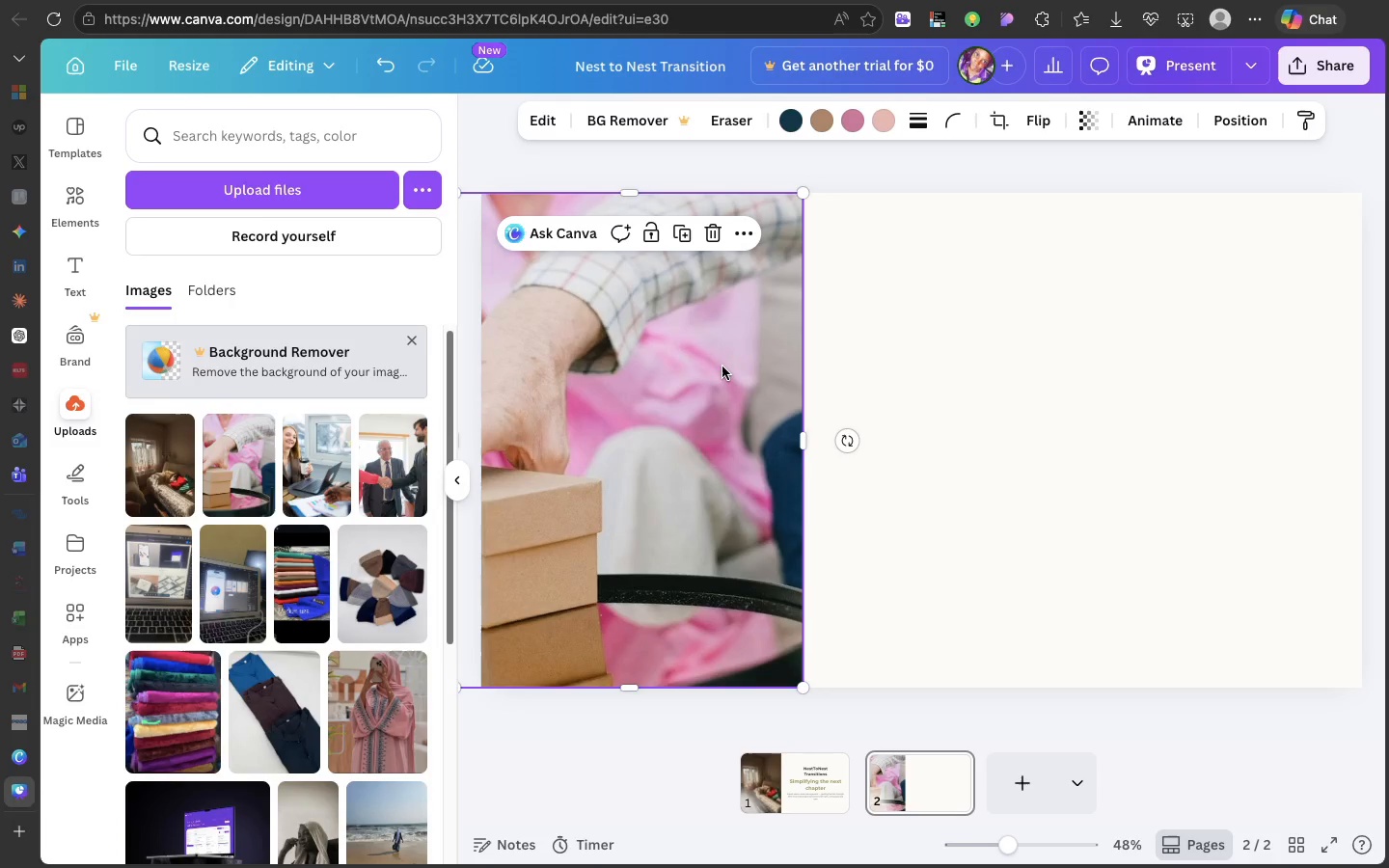 
left_click_drag(start_coordinate=[722, 366], to_coordinate=[745, 366])
 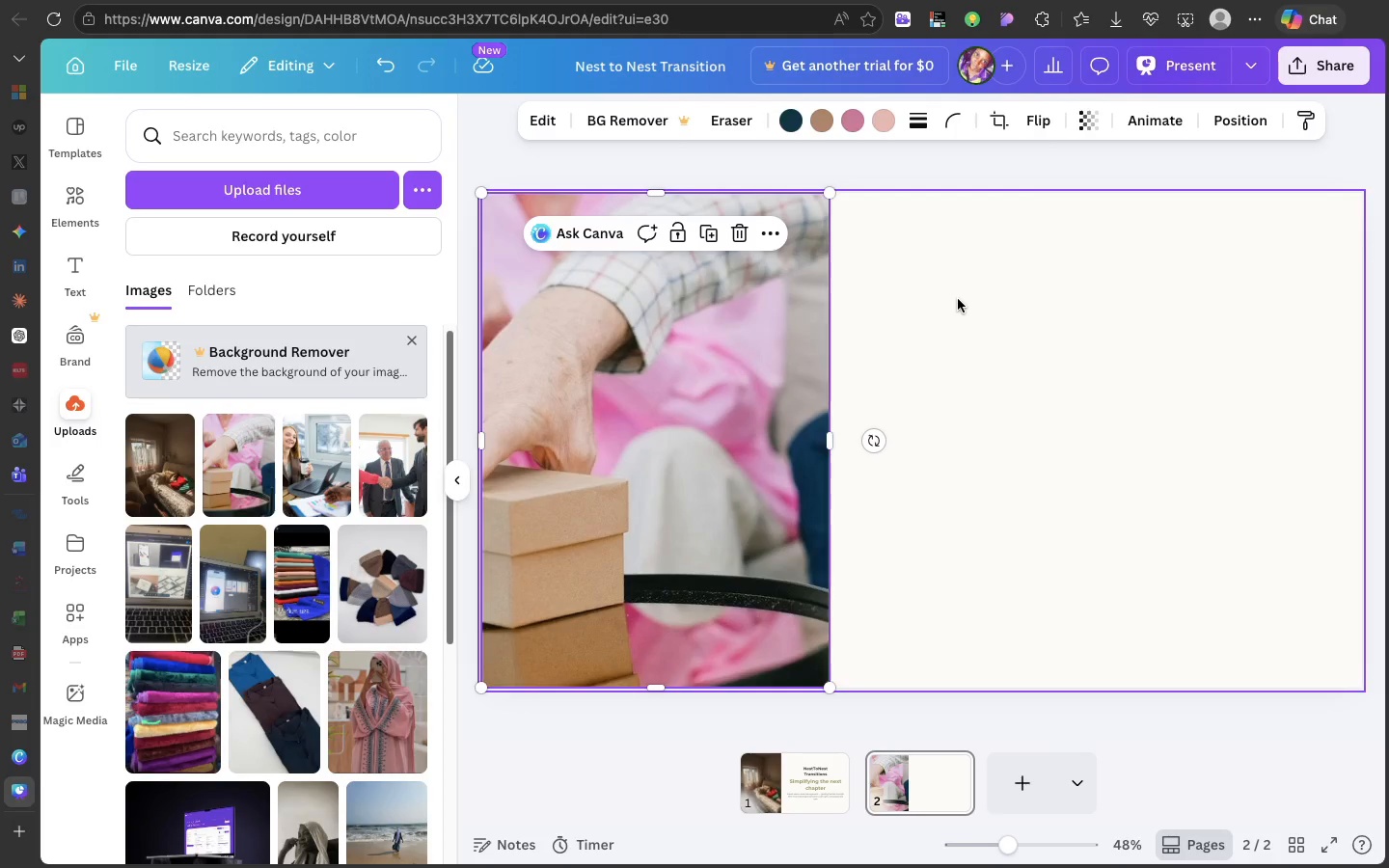 
left_click([958, 299])
 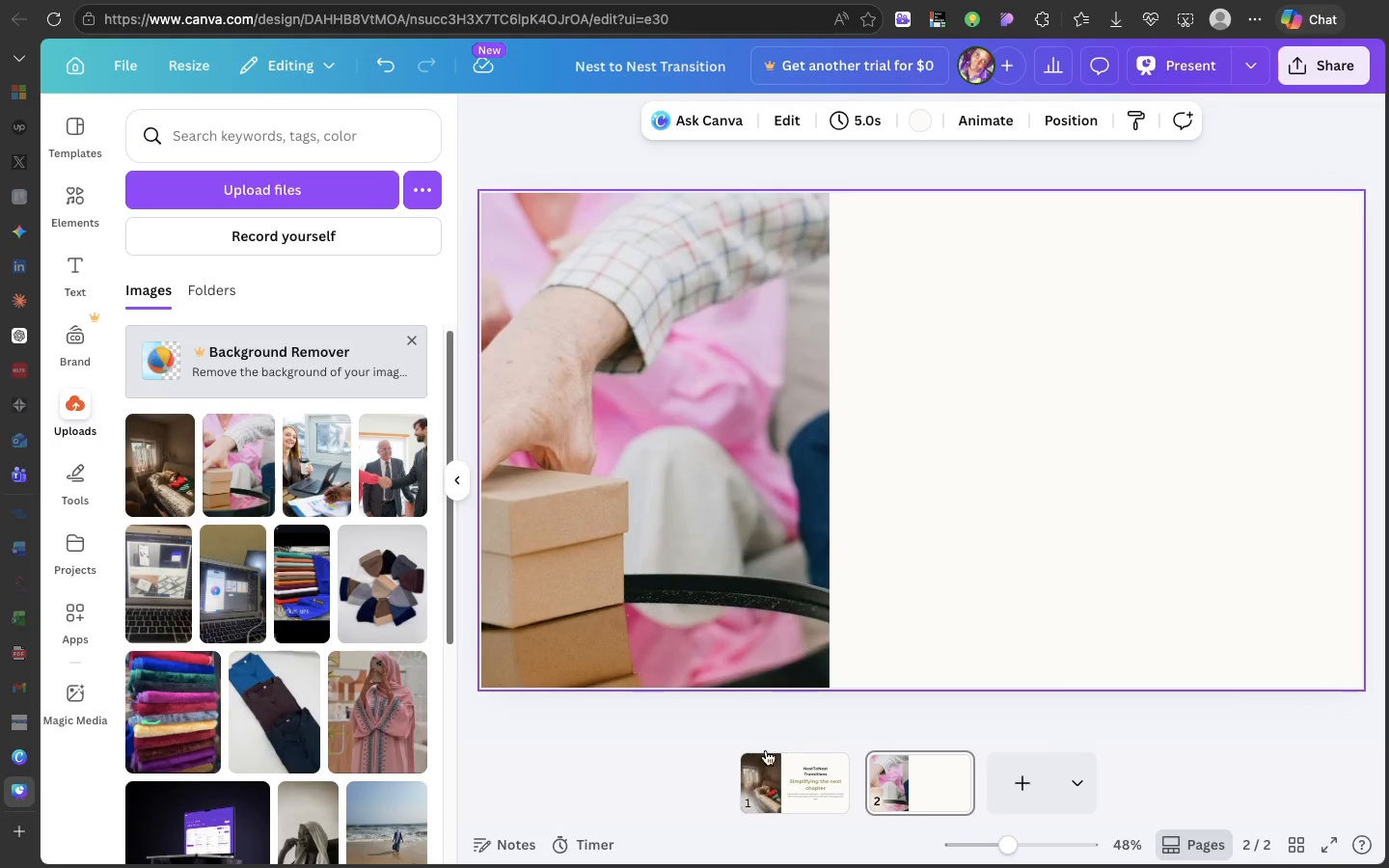 
left_click([800, 780])
 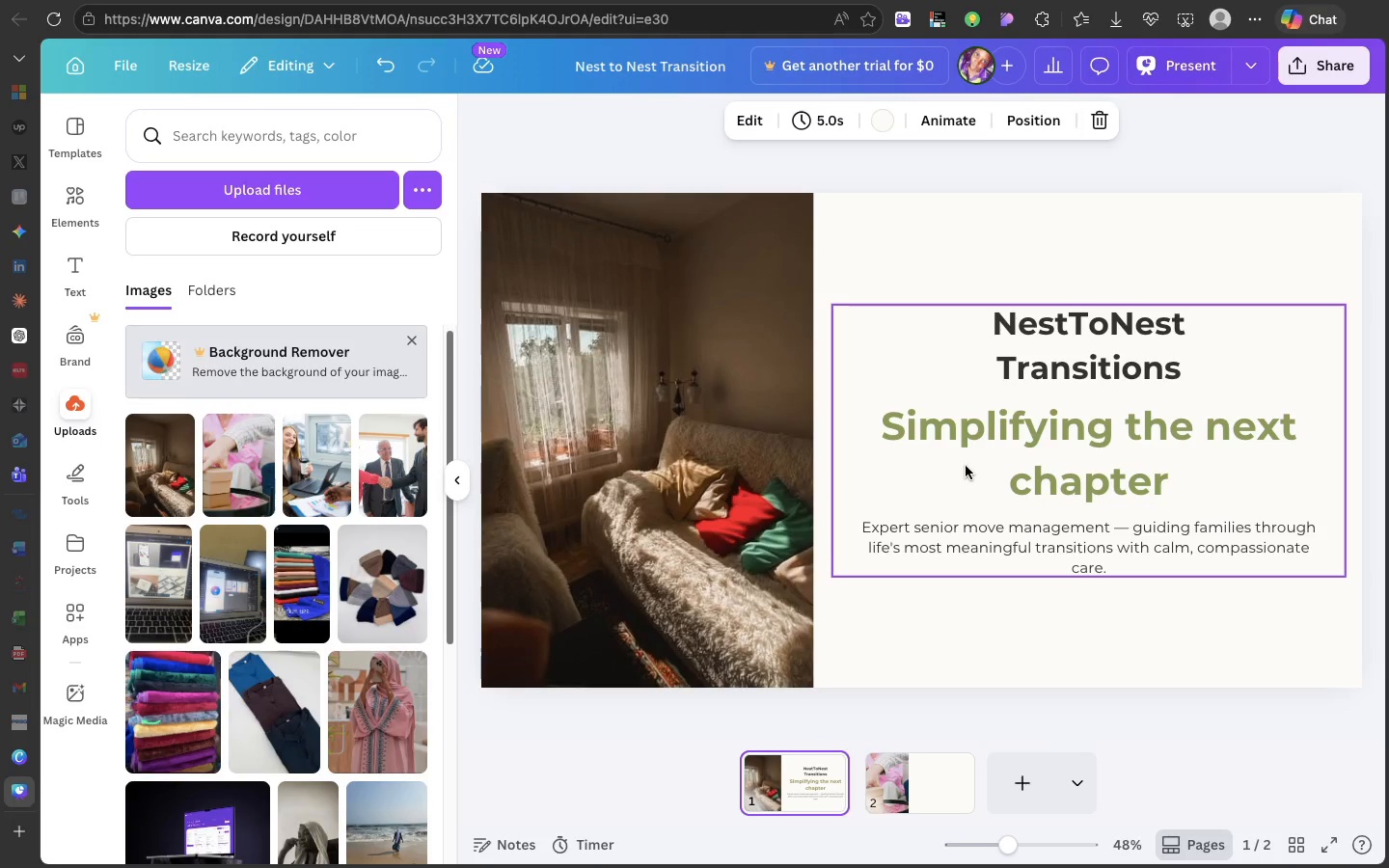 
double_click([958, 438])
 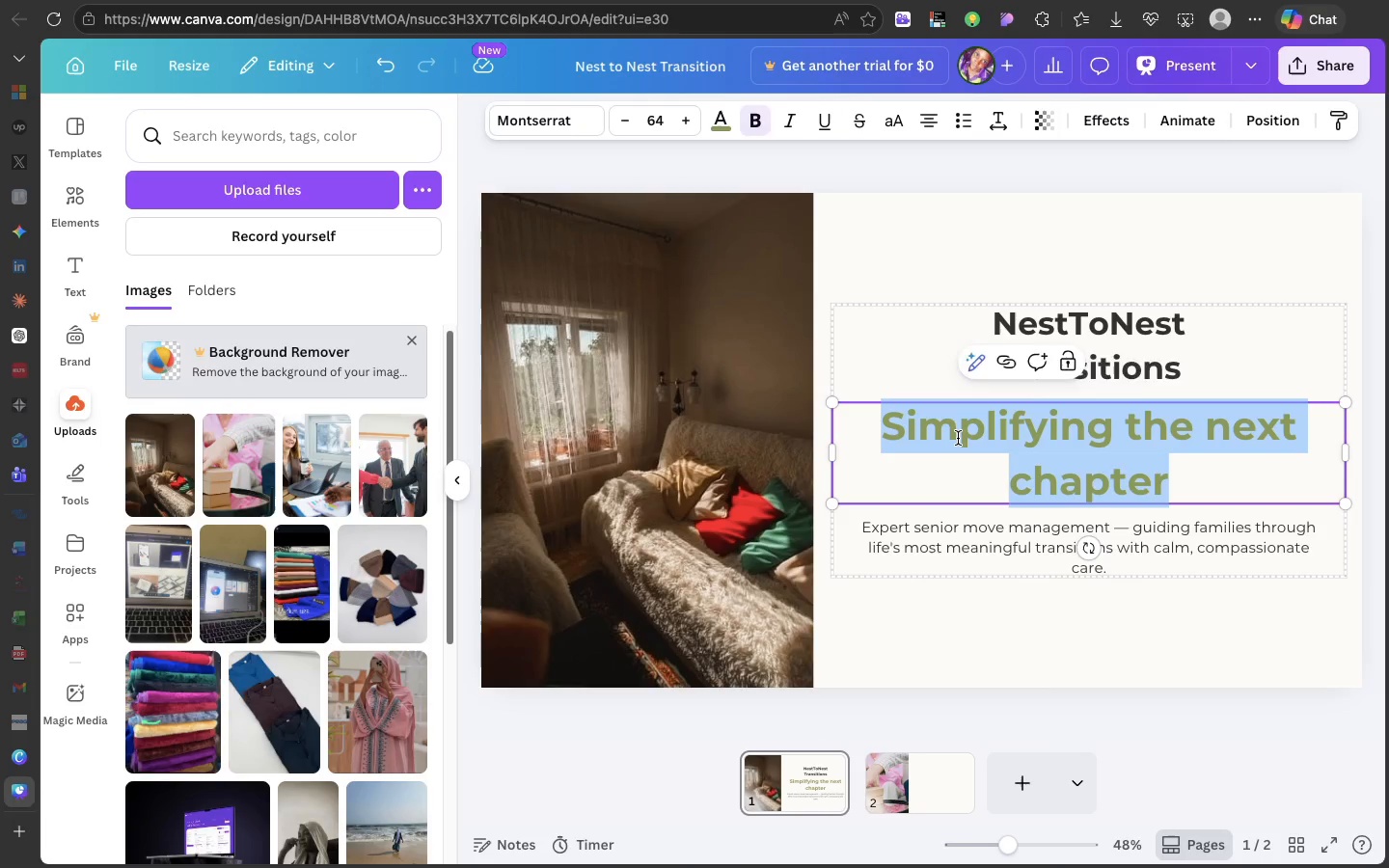 
triple_click([958, 438])
 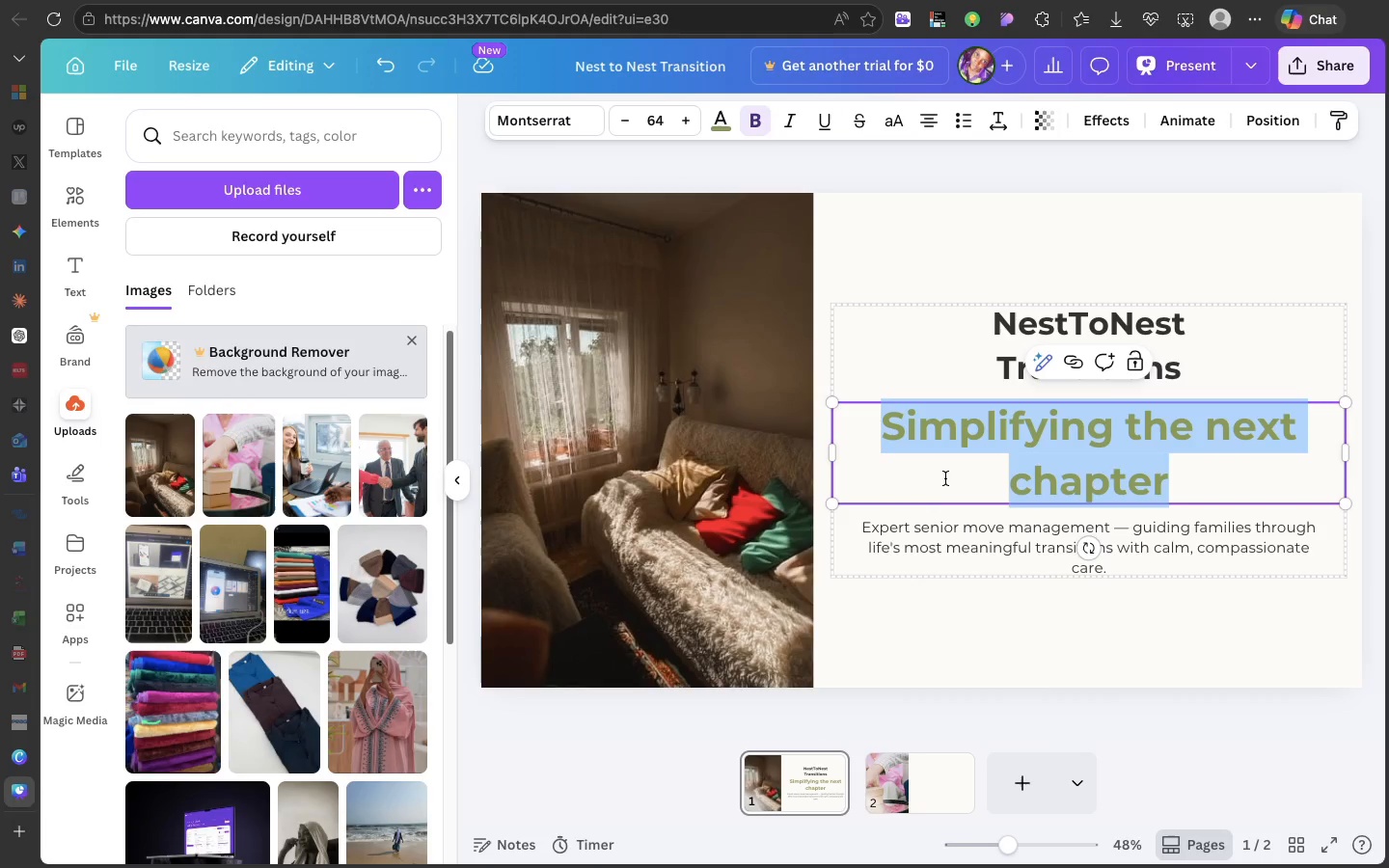 
key(Fn)
 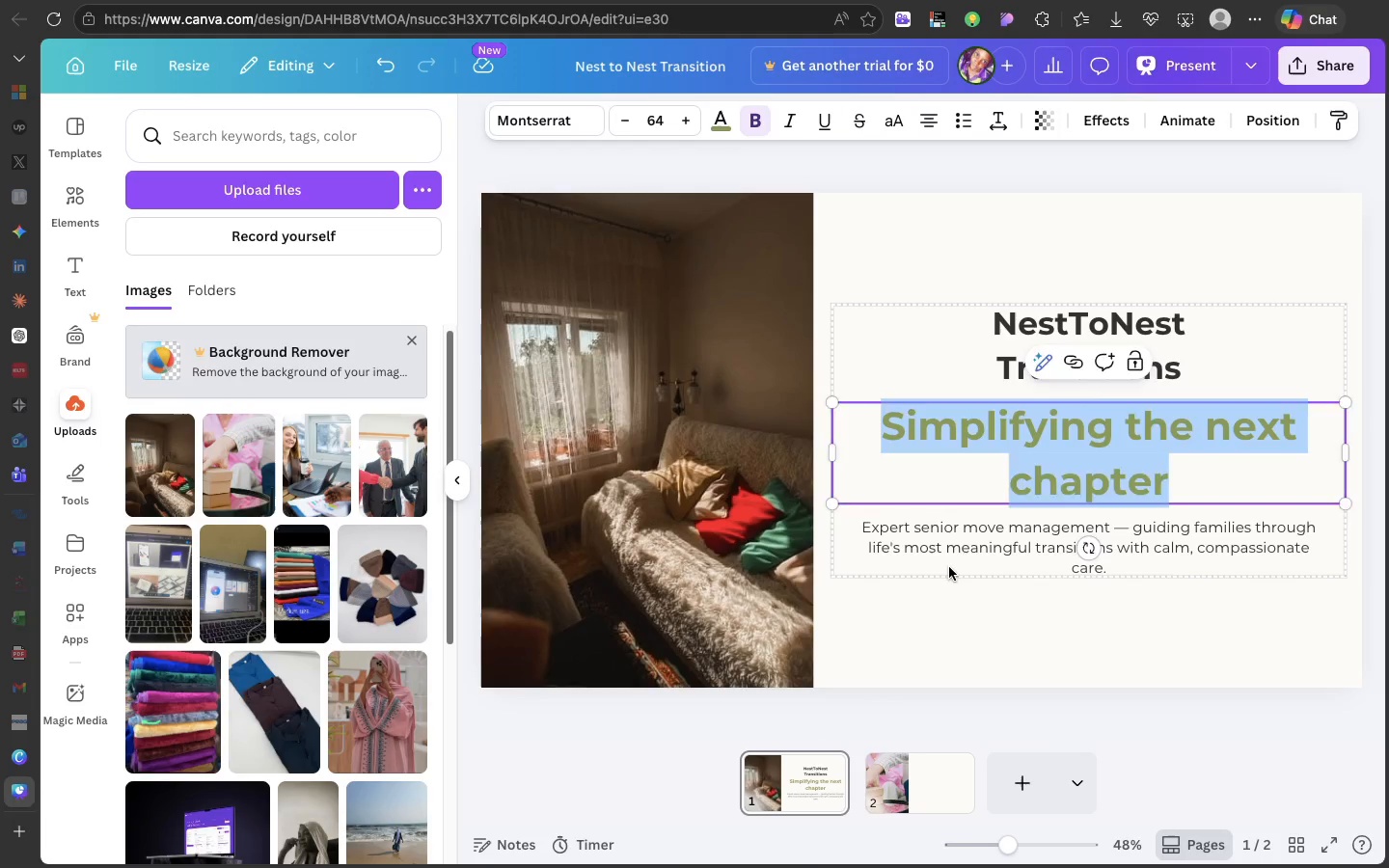 
left_click([949, 567])
 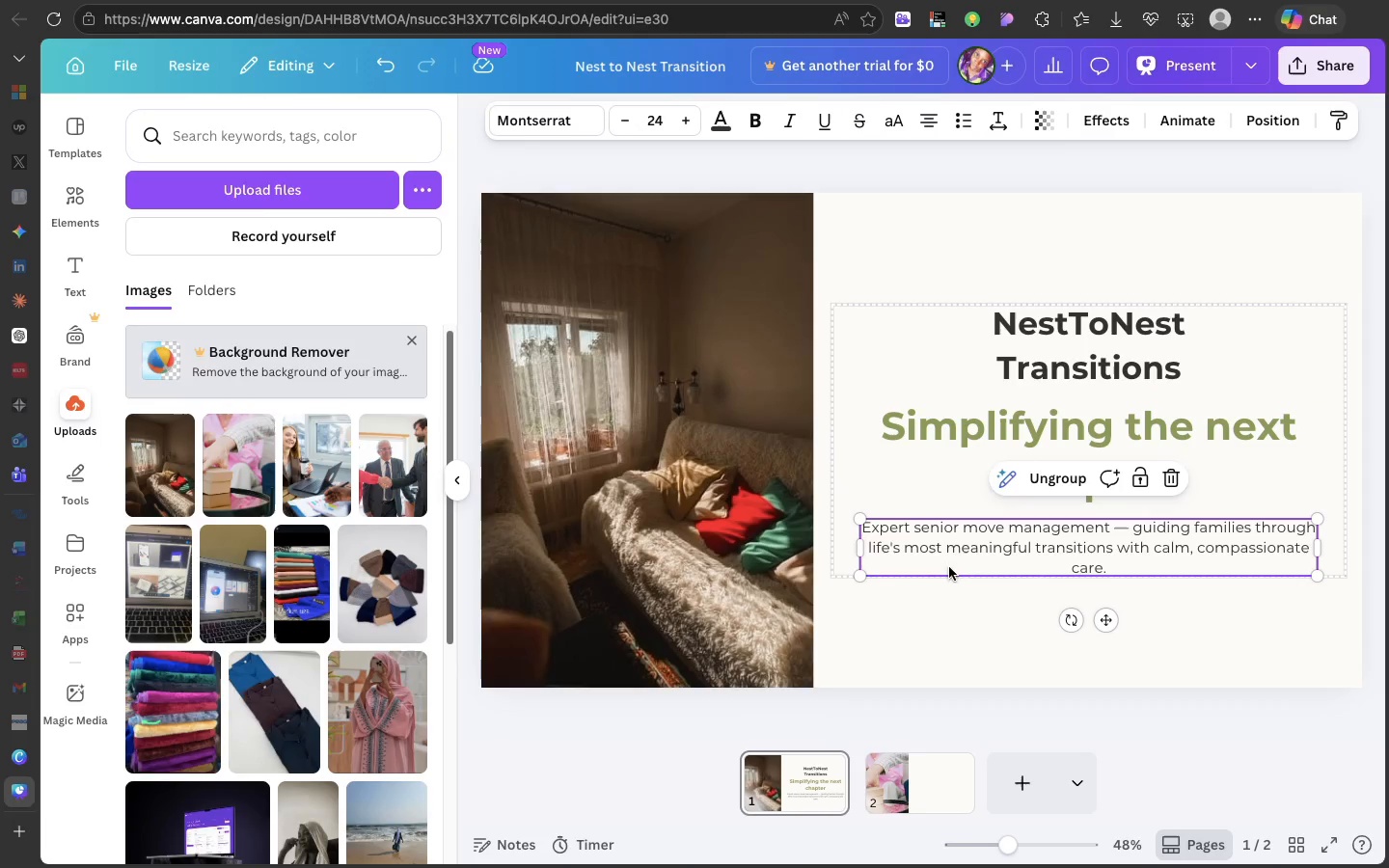 
hold_key(key=ShiftLeft, duration=1.92)
left_click([953, 421])
 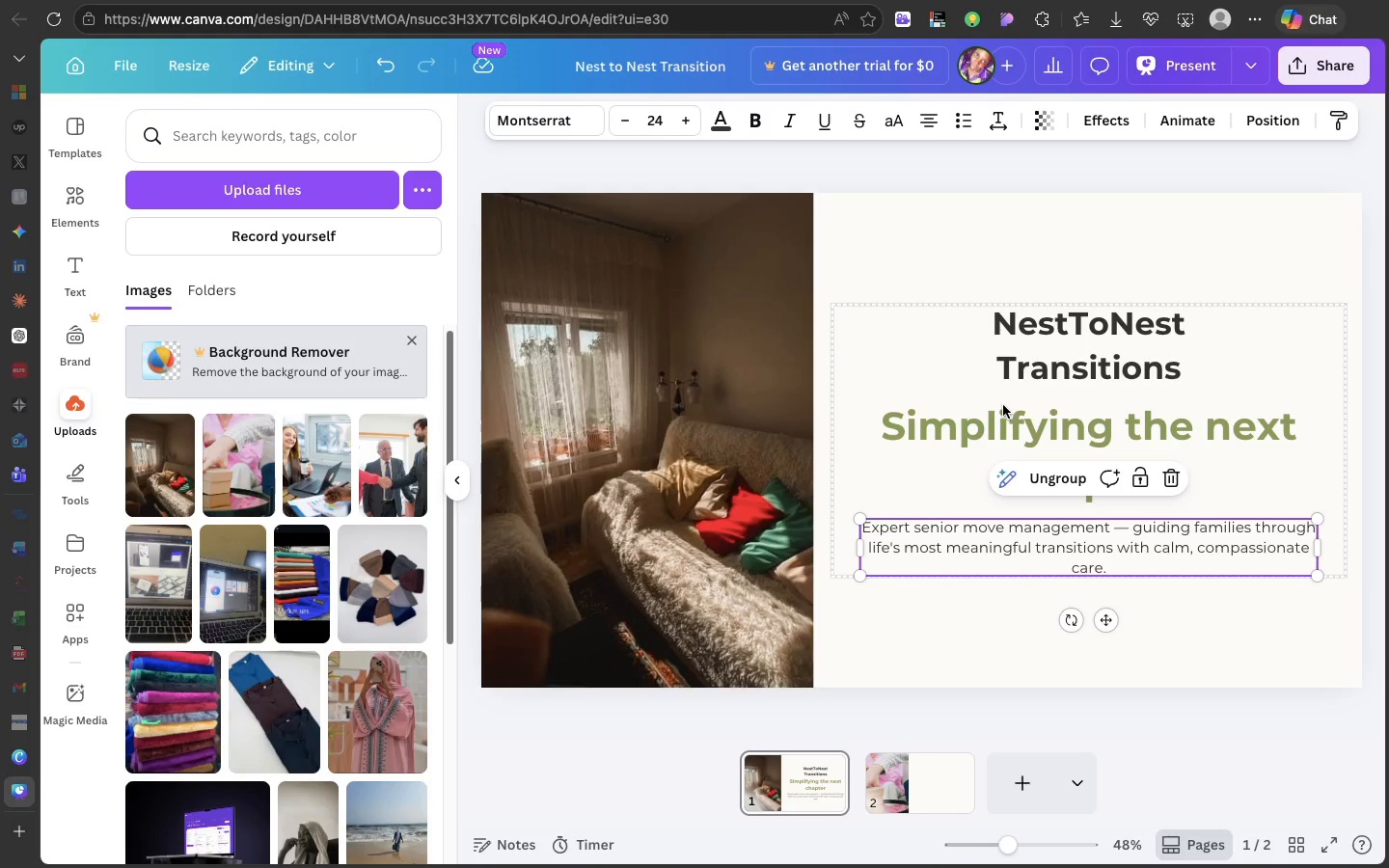 
left_click([1003, 405])
 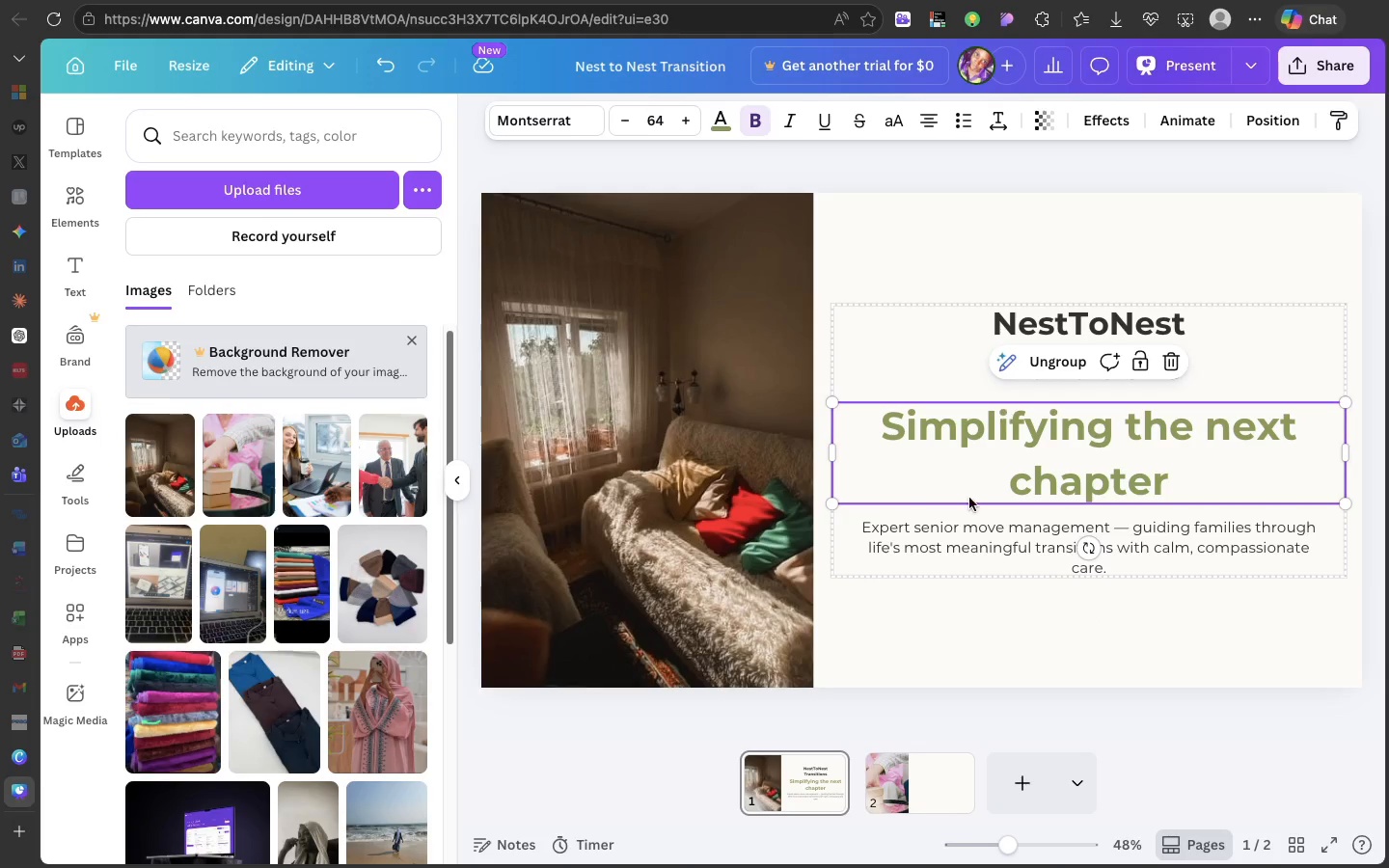 
hold_key(key=ShiftLeft, duration=1.53)
double_click([964, 531])
 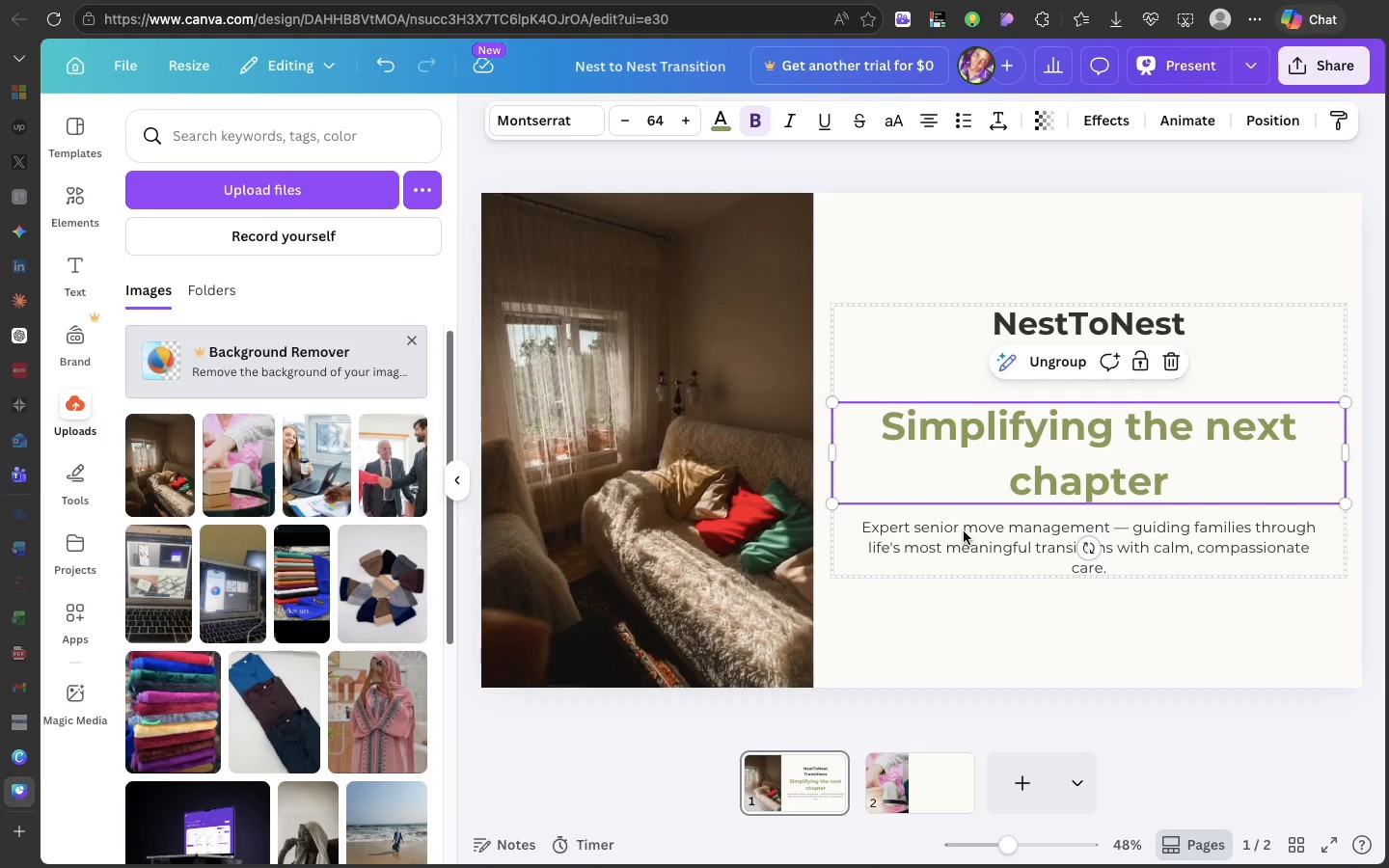 
hold_key(key=CommandLeft, duration=0.76)
left_click([964, 531])
 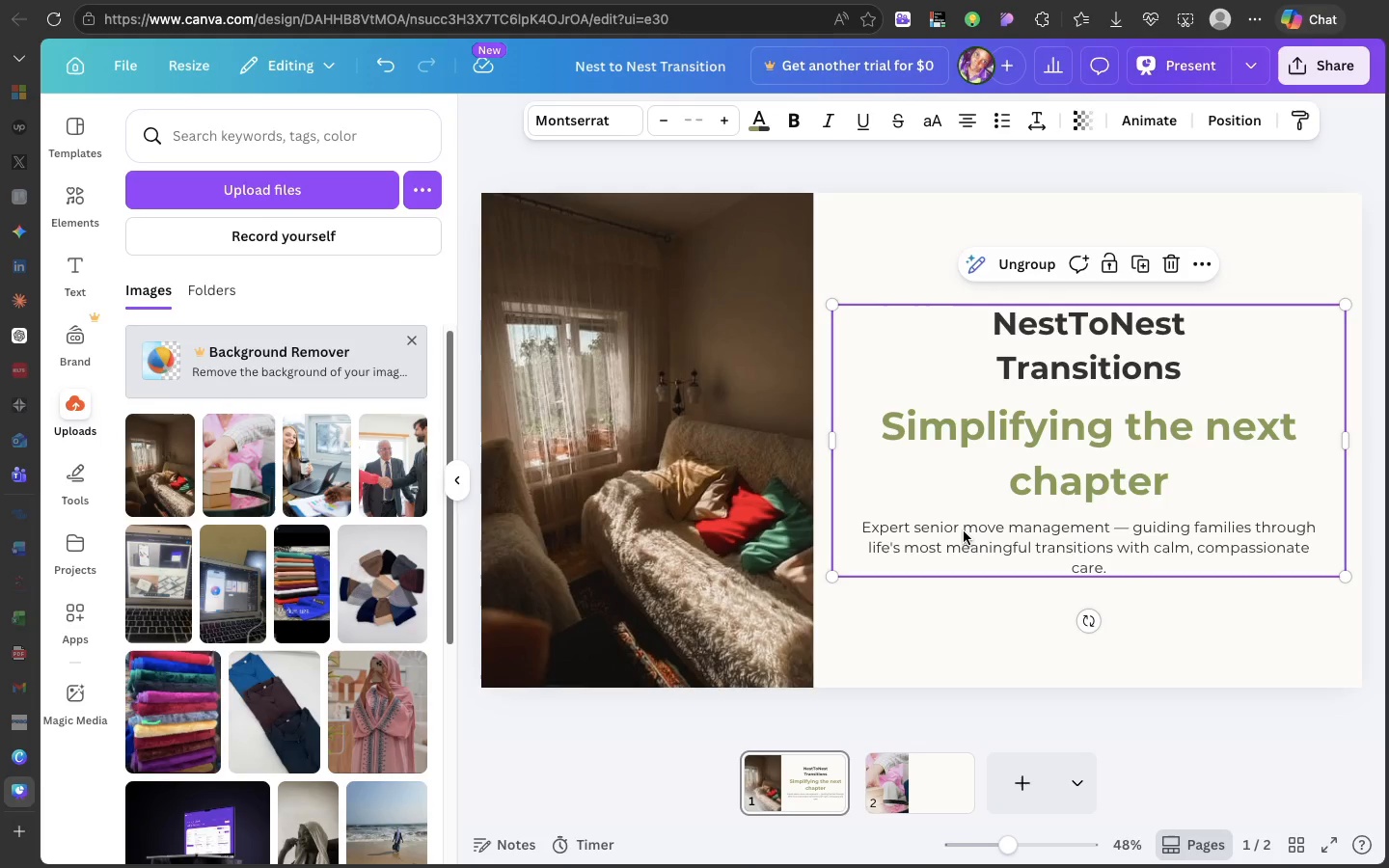 
key(Meta+C)
 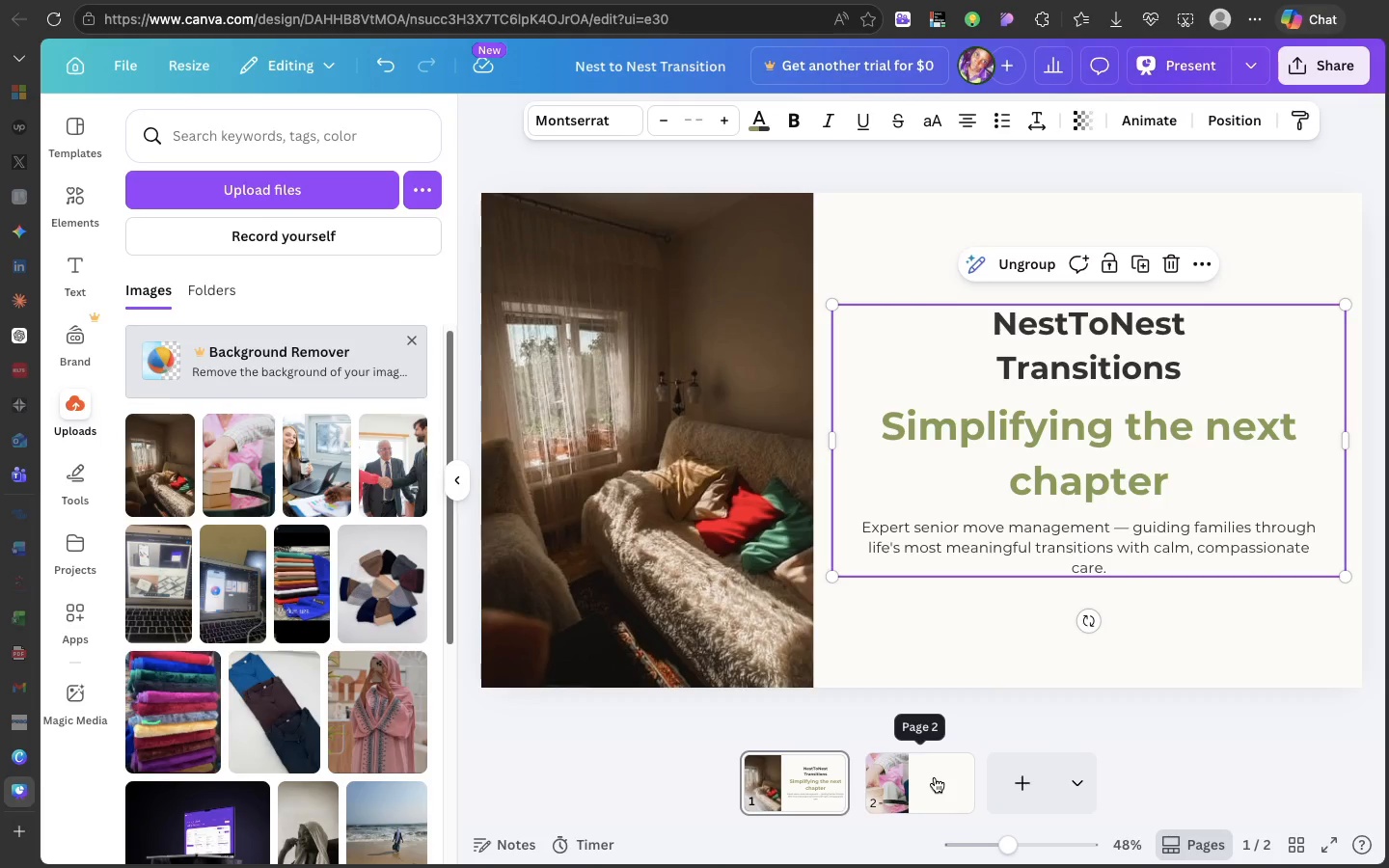 
left_click([935, 777])
 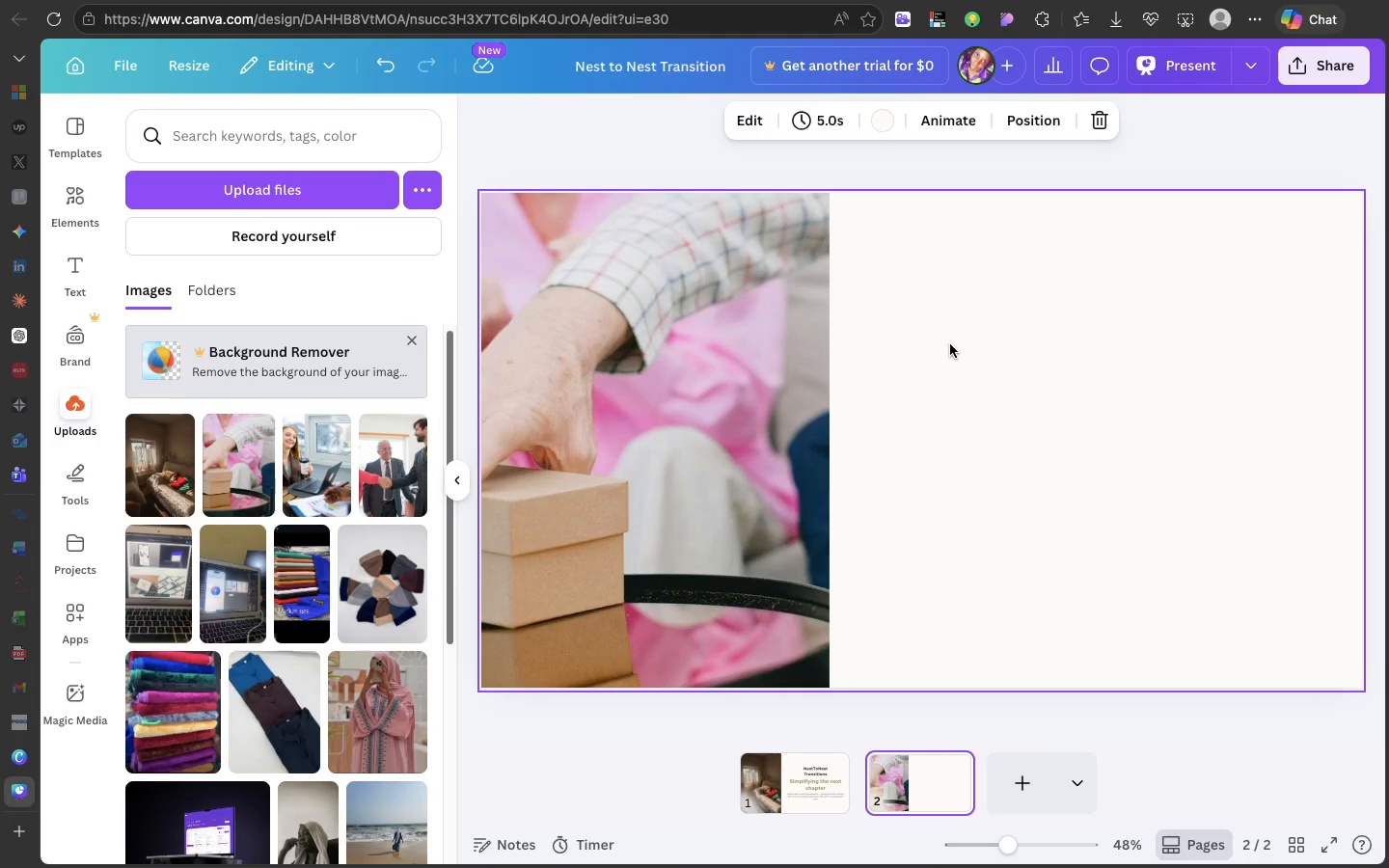 
left_click([950, 344])
 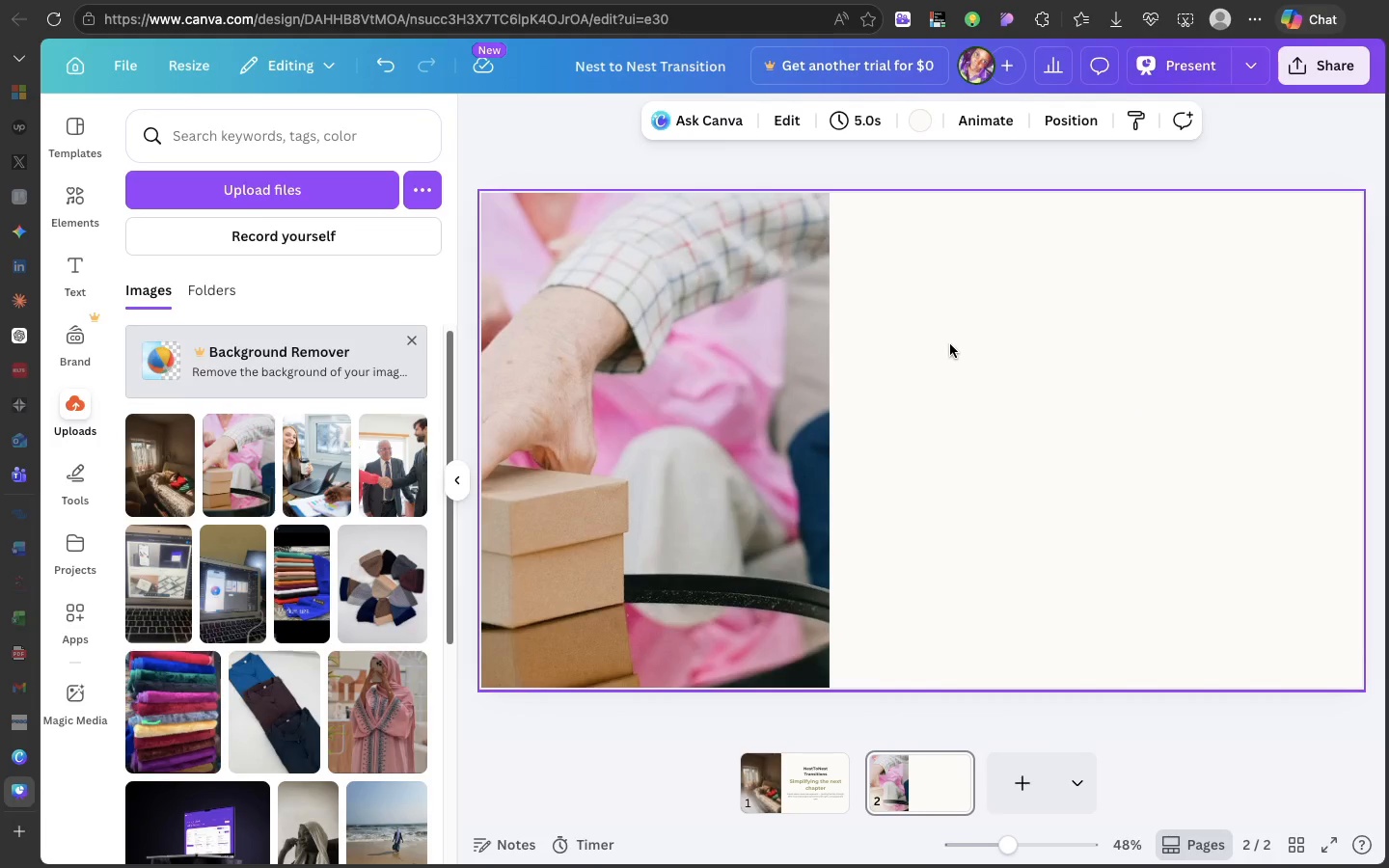 
key(Meta+V)
 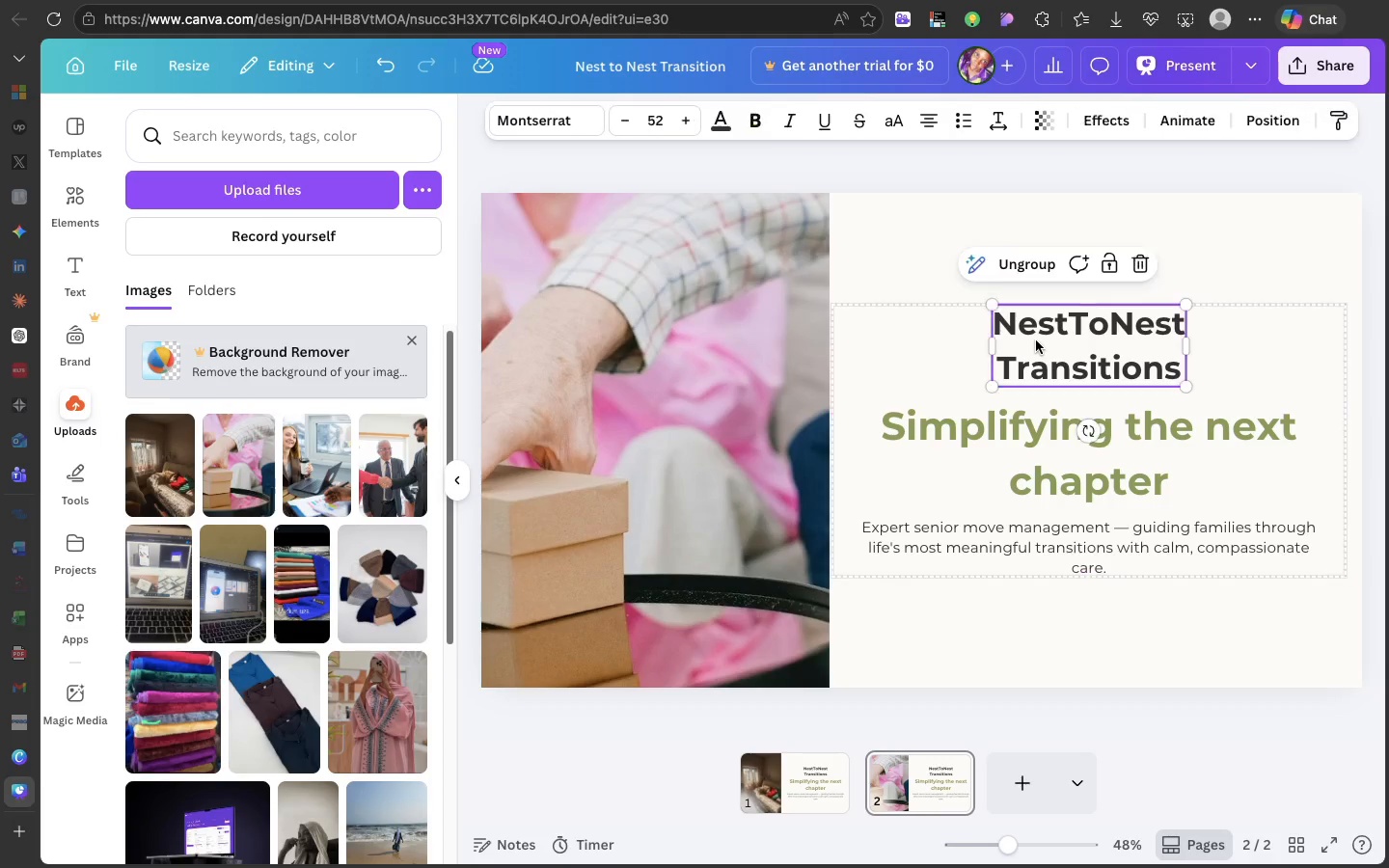 
double_click([1036, 340])
 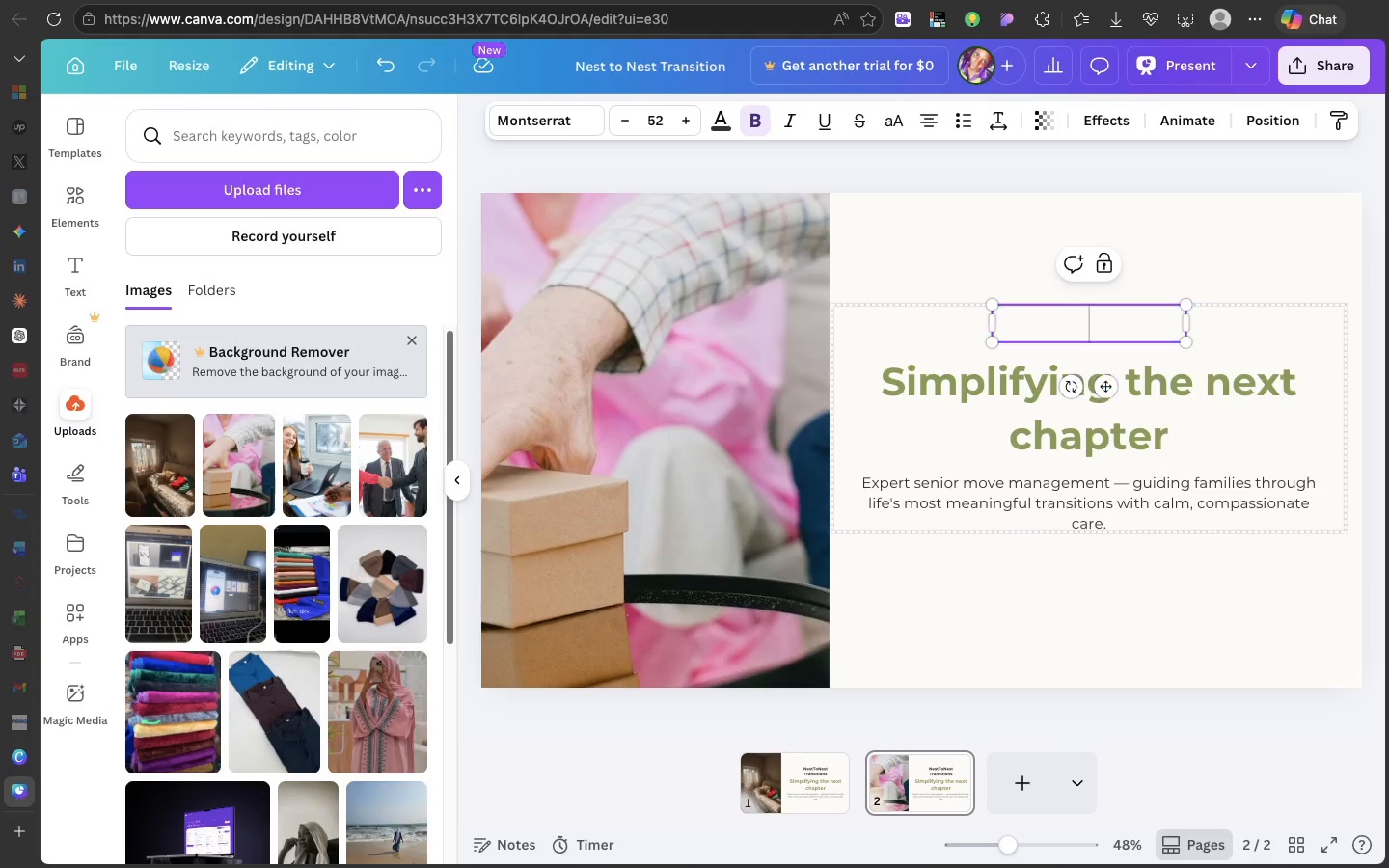 
key(Backspace)
 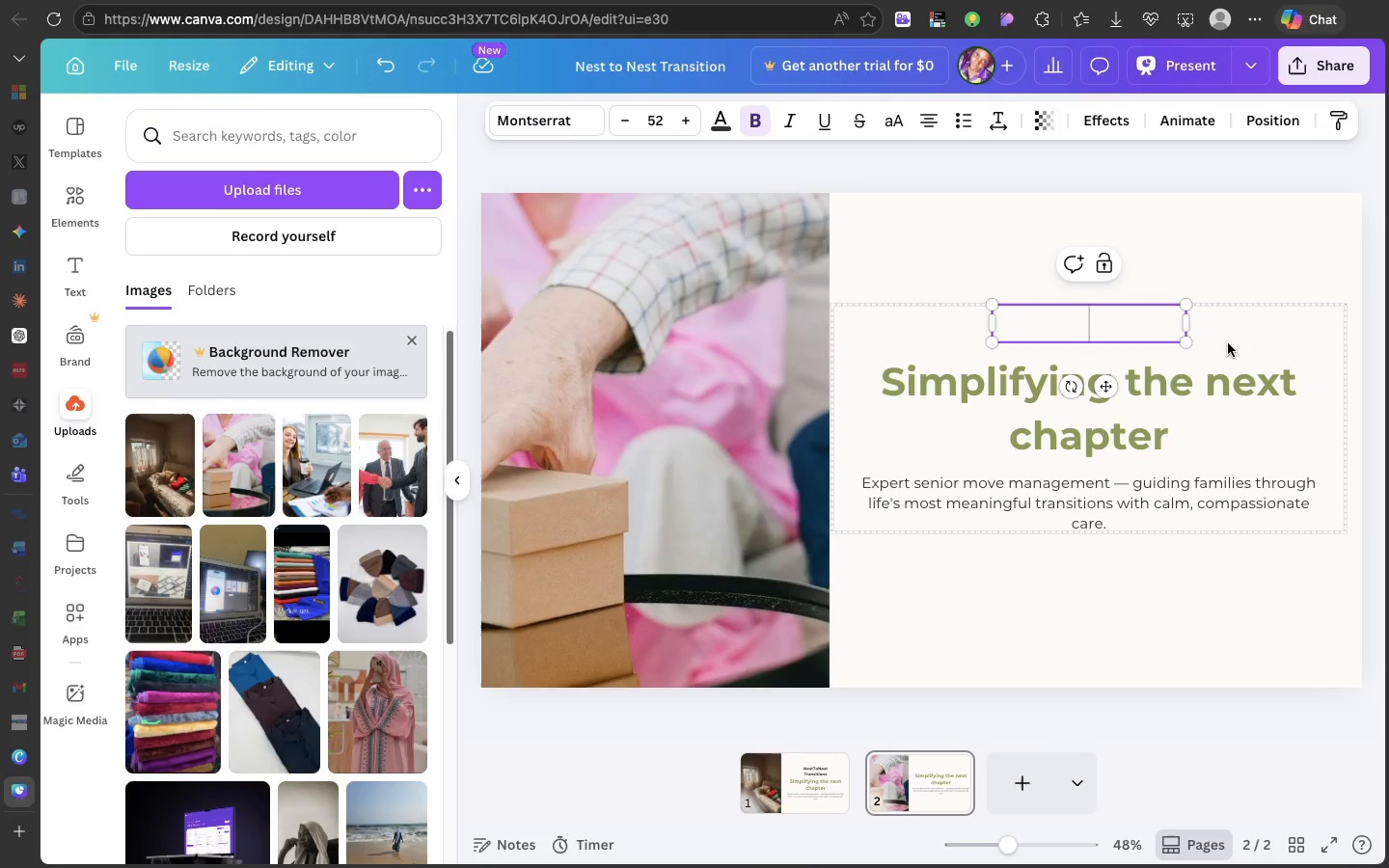 
left_click([1228, 343])
 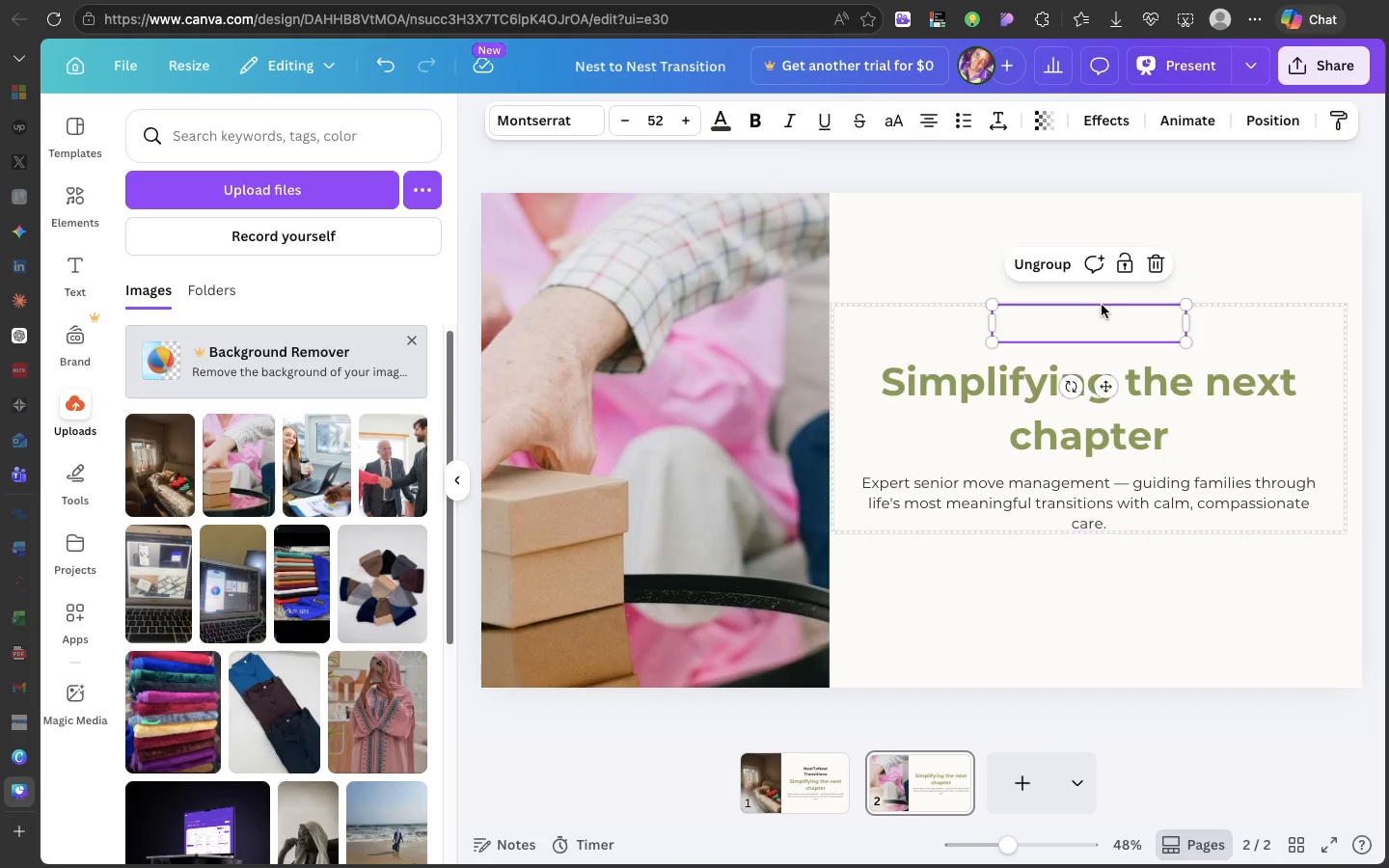 
left_click([1102, 305])
 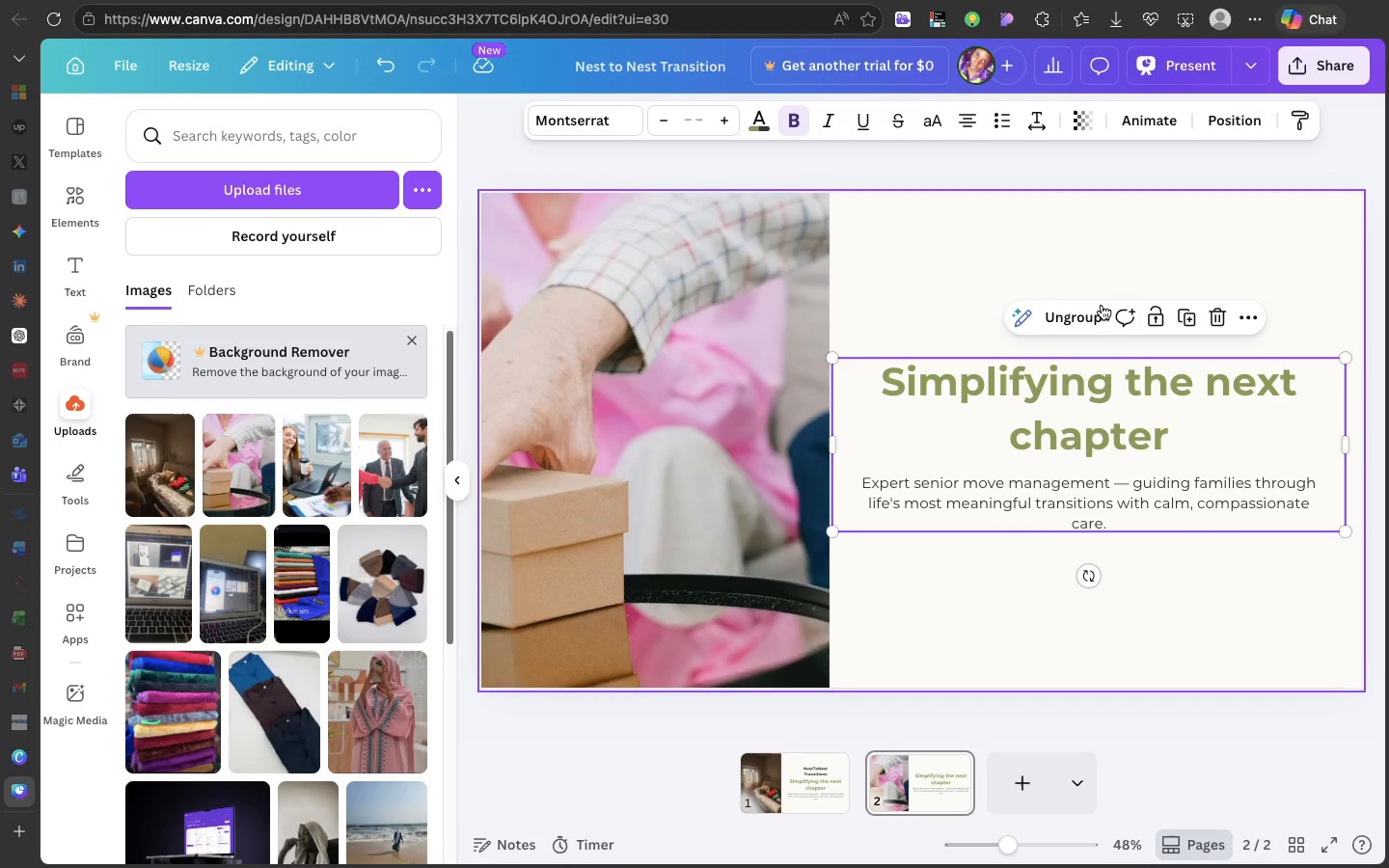 
key(Backspace)
 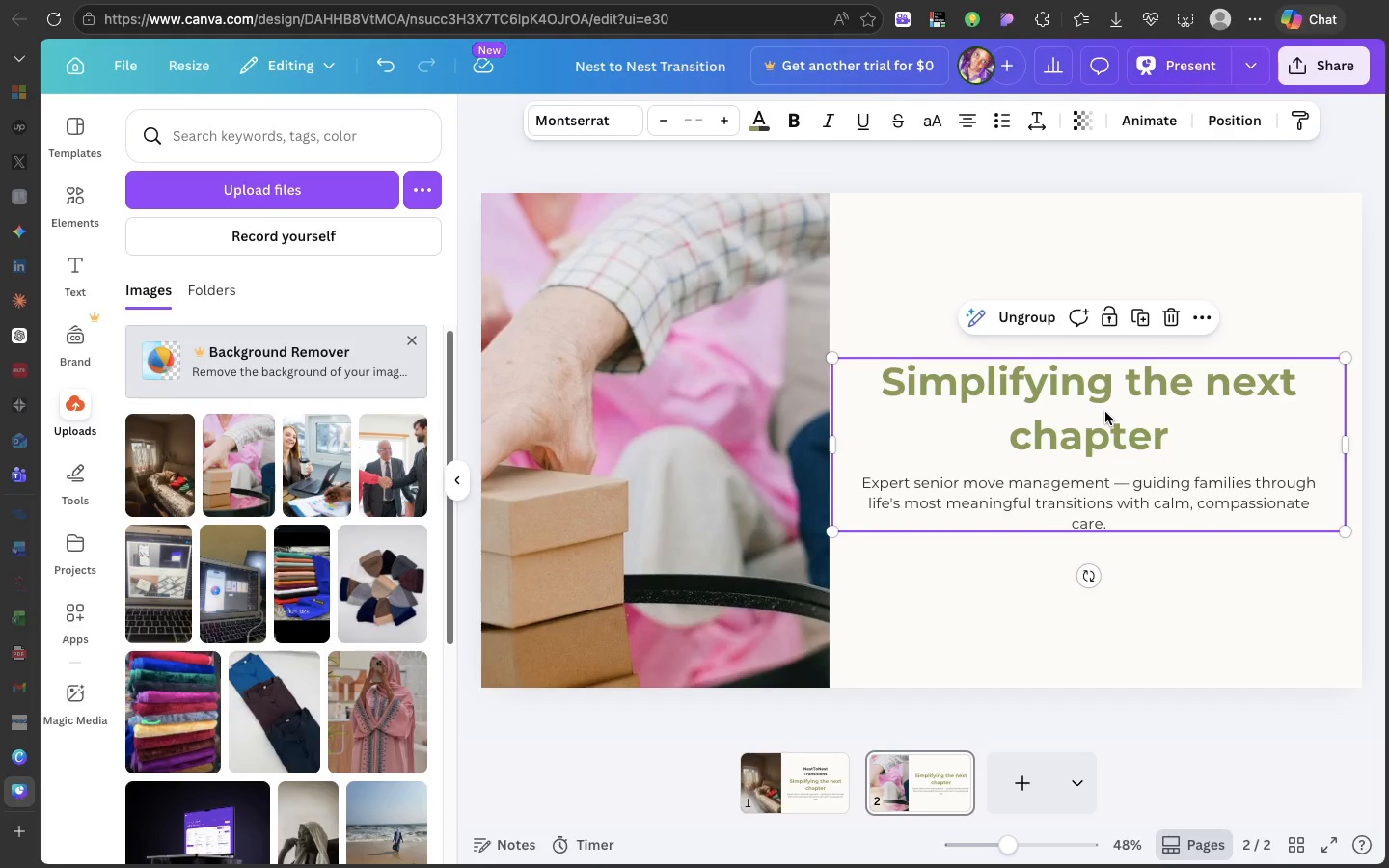 
left_click_drag(start_coordinate=[1105, 412], to_coordinate=[1113, 266])
 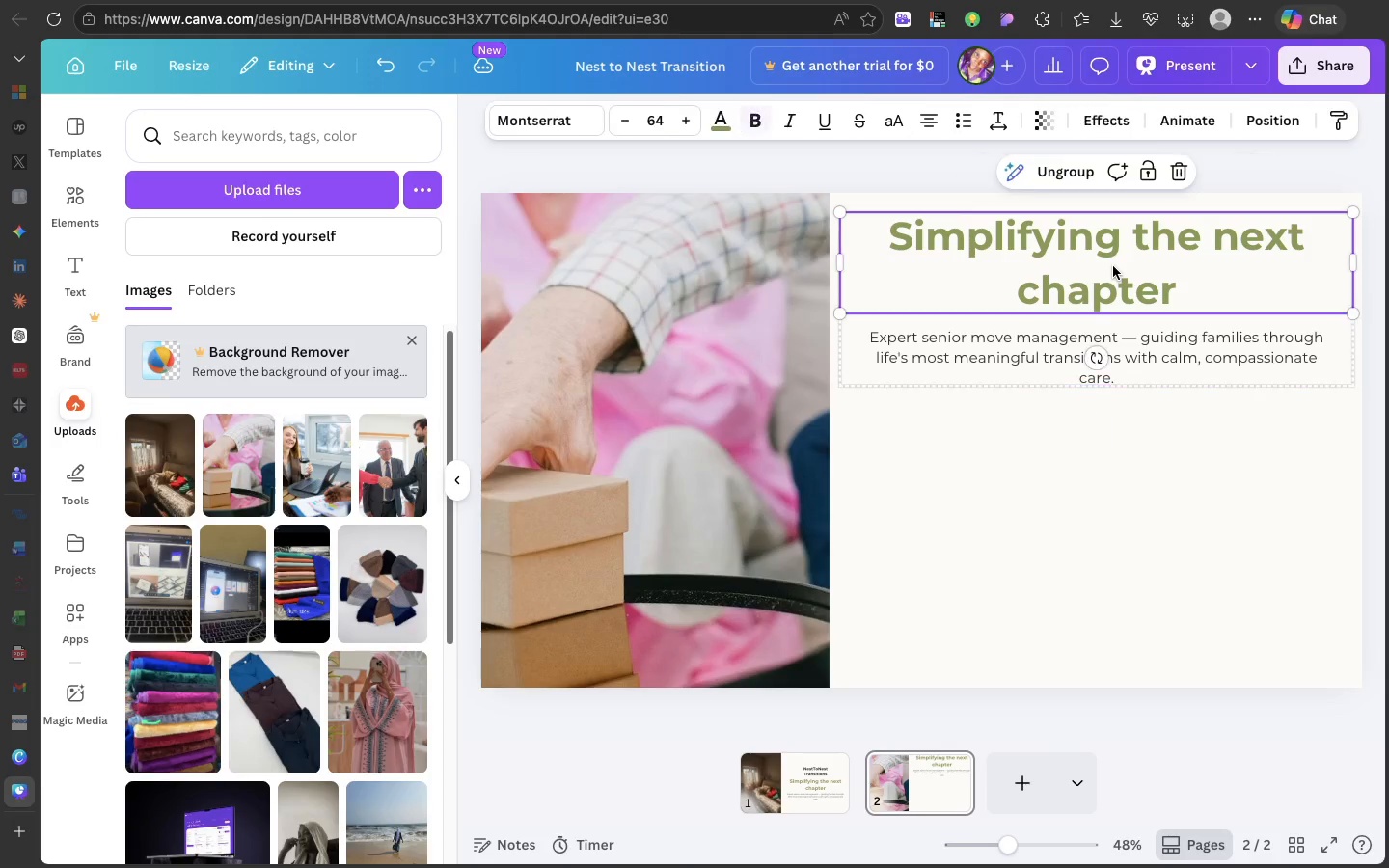 
left_click([1113, 266])
 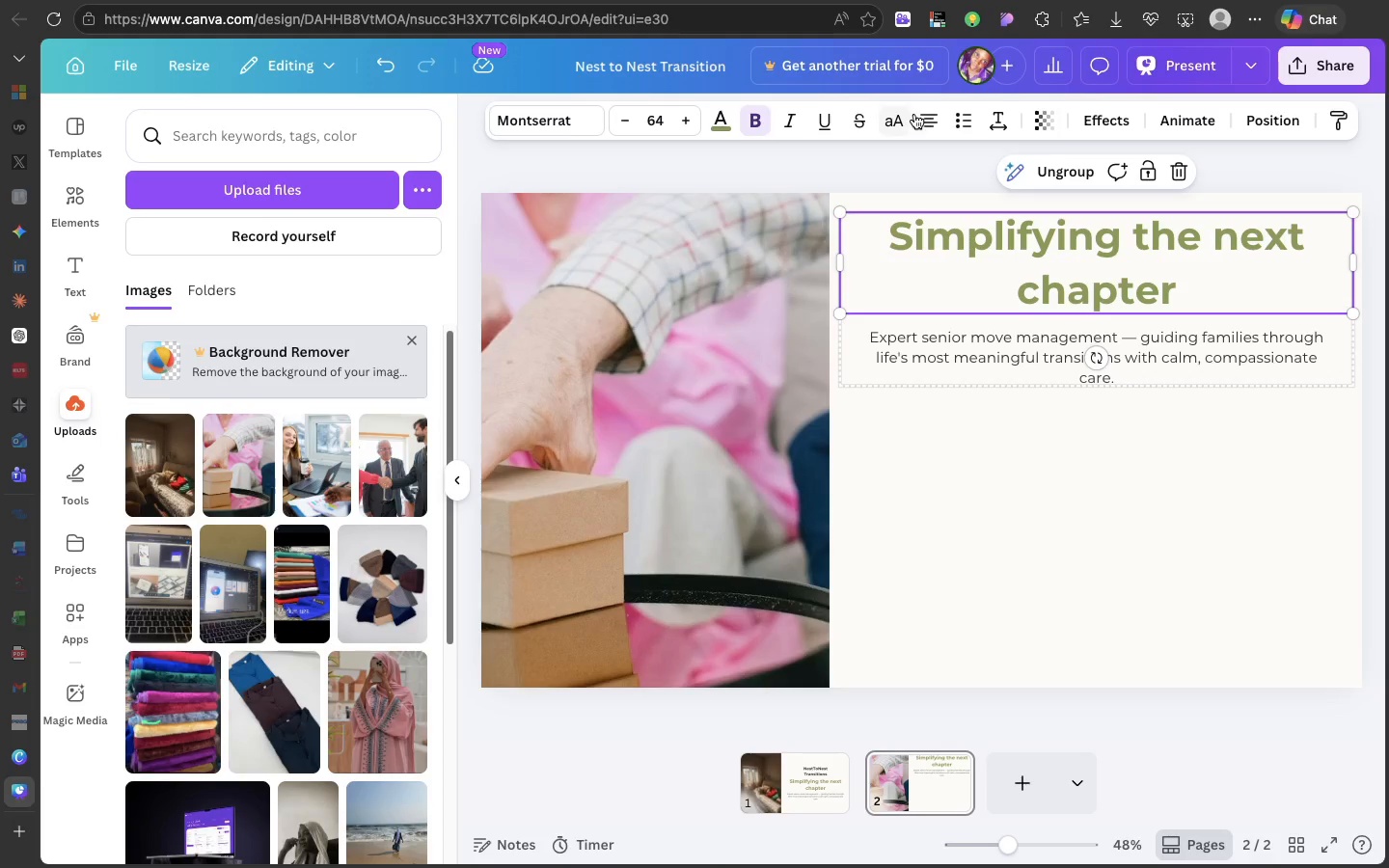 
left_click([915, 114])
 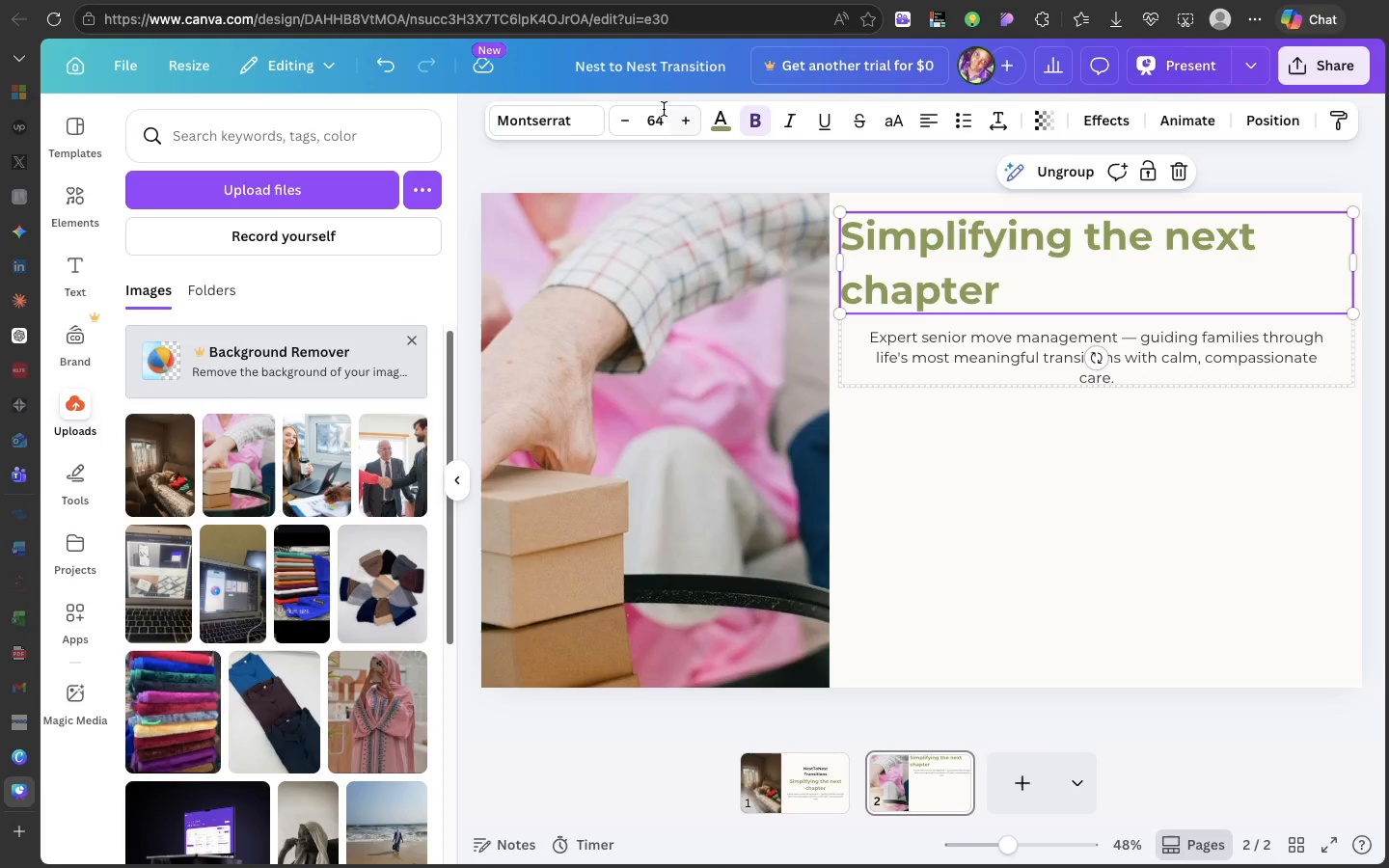 
left_click([661, 114])
 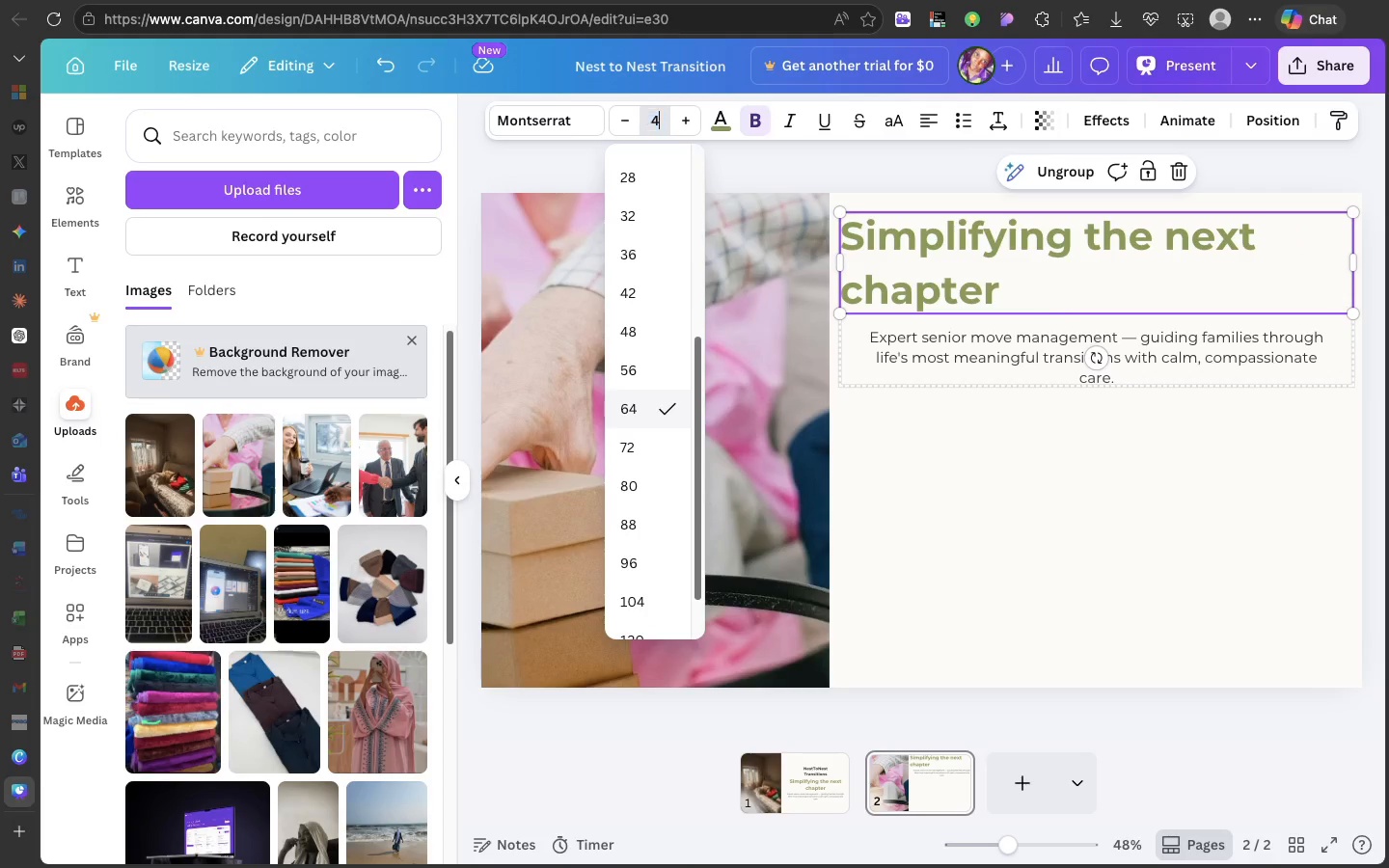 
type(48)
 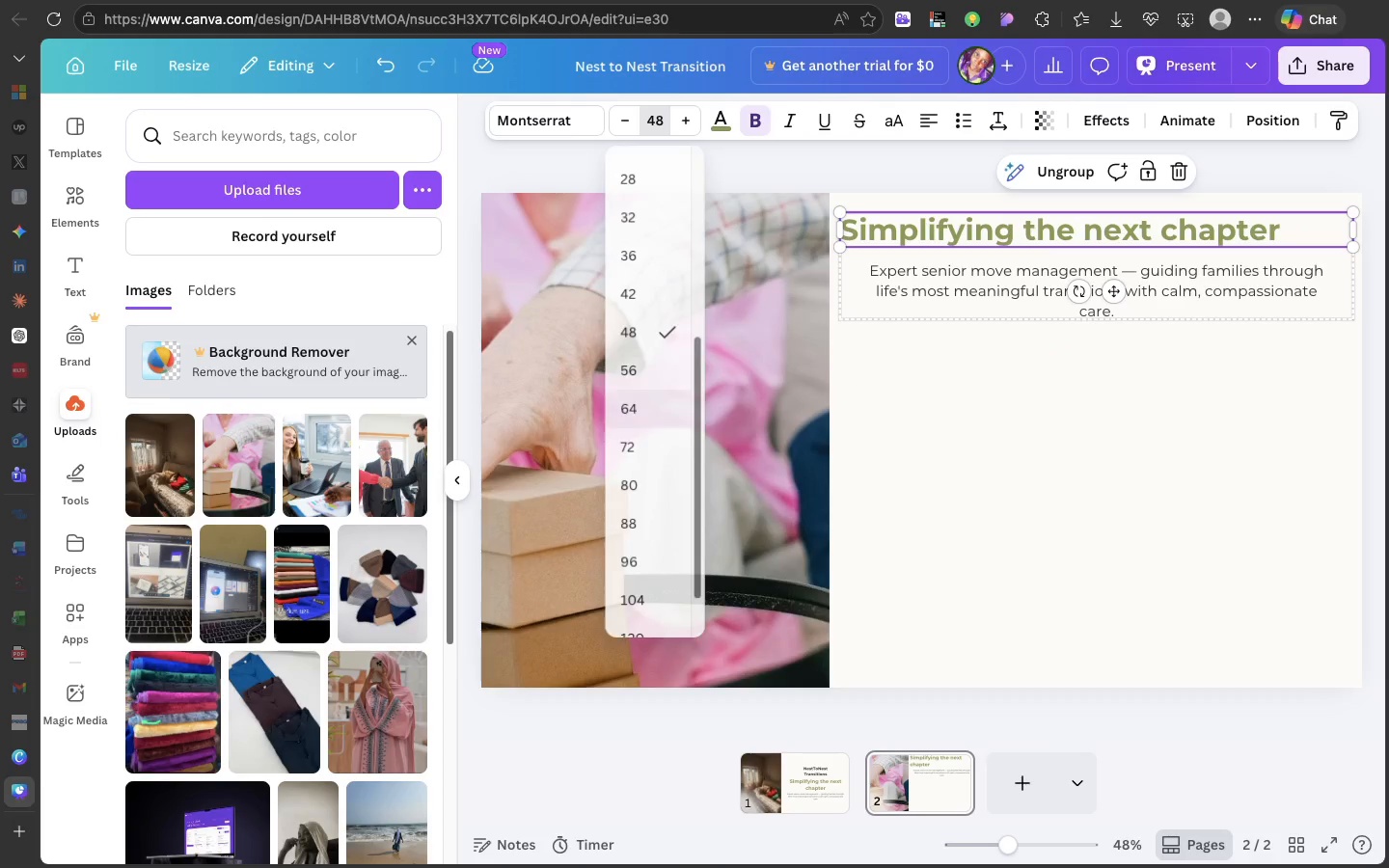 
key(Enter)
 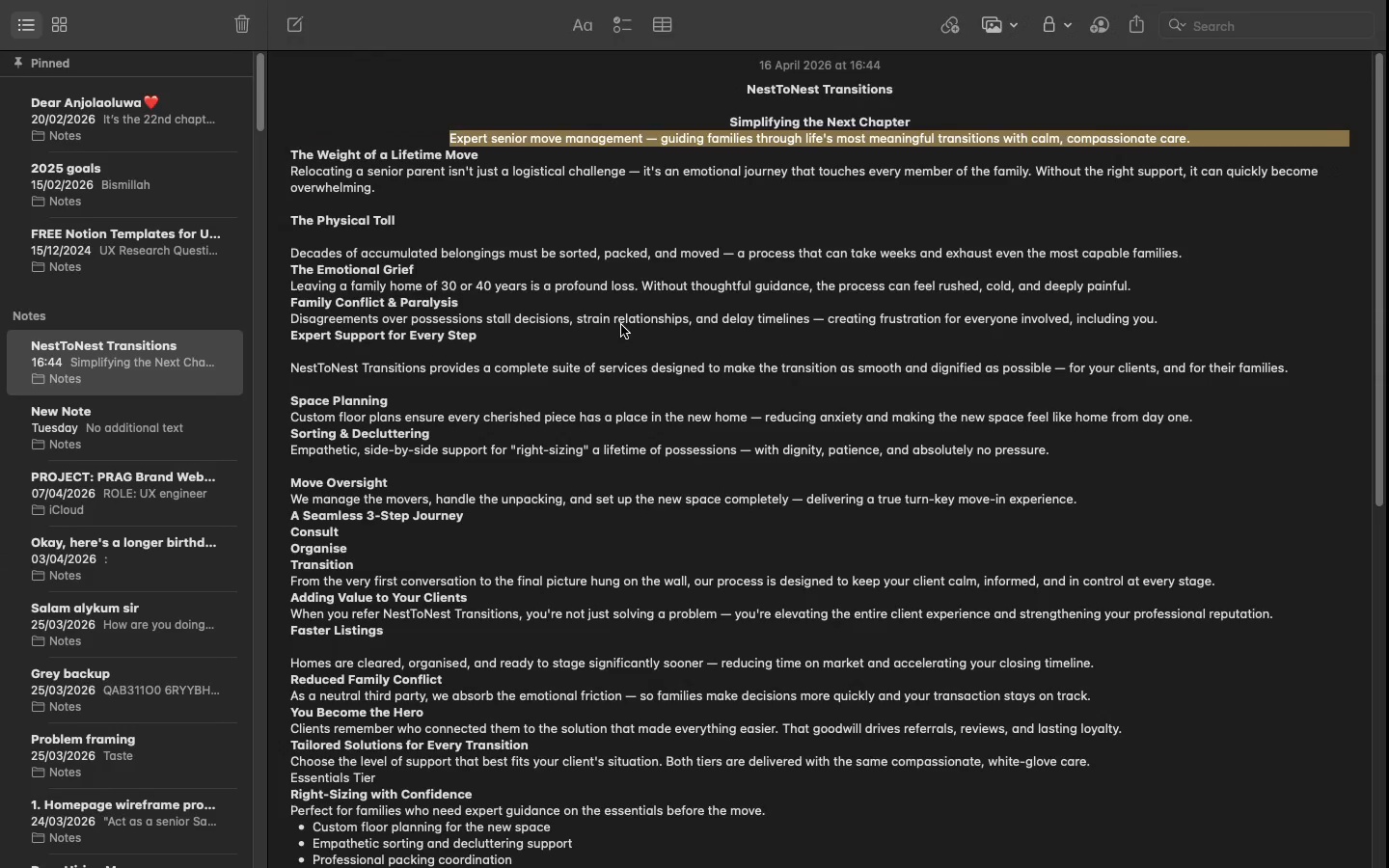 
double_click([461, 153])
 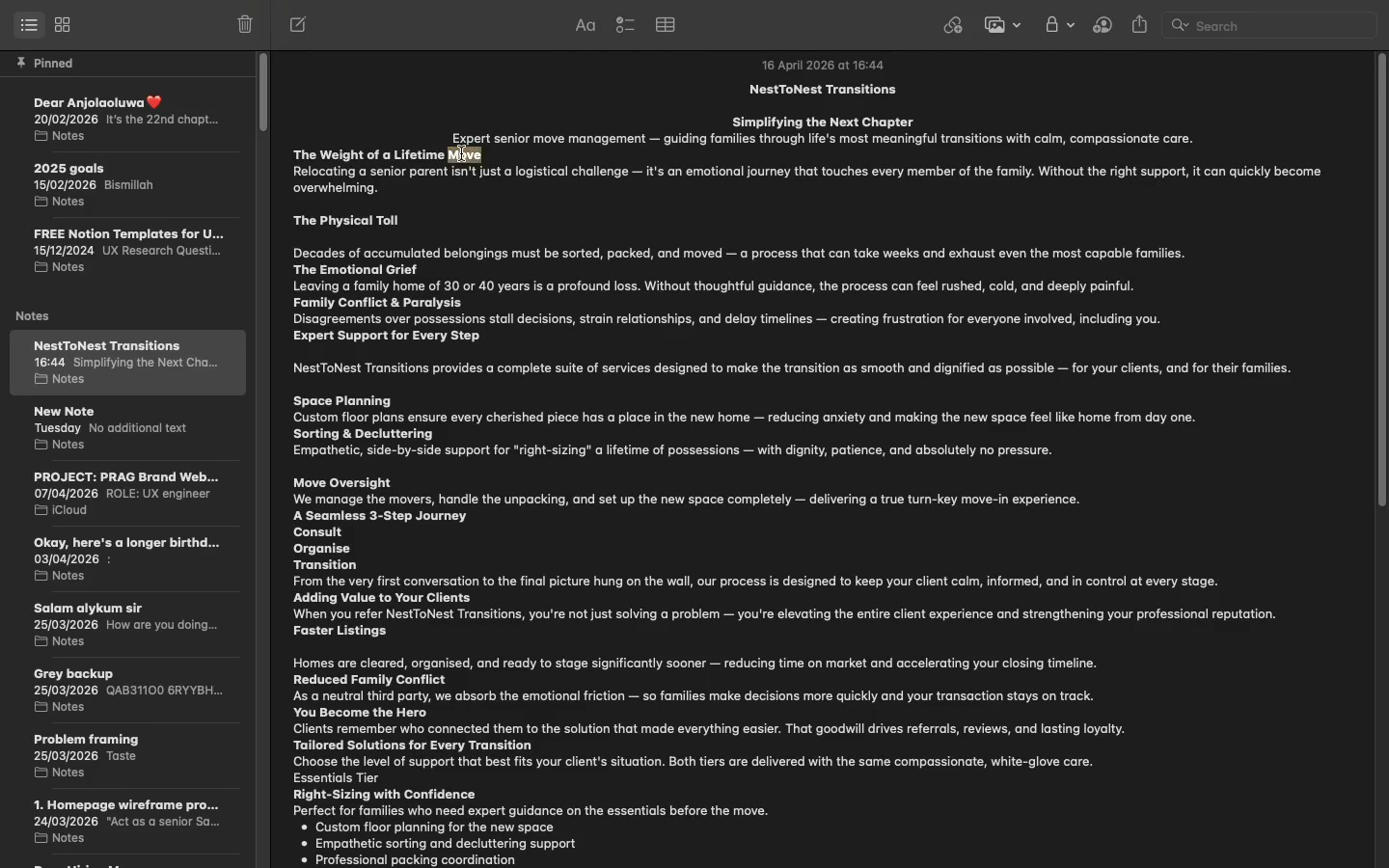 
double_click([461, 153])
 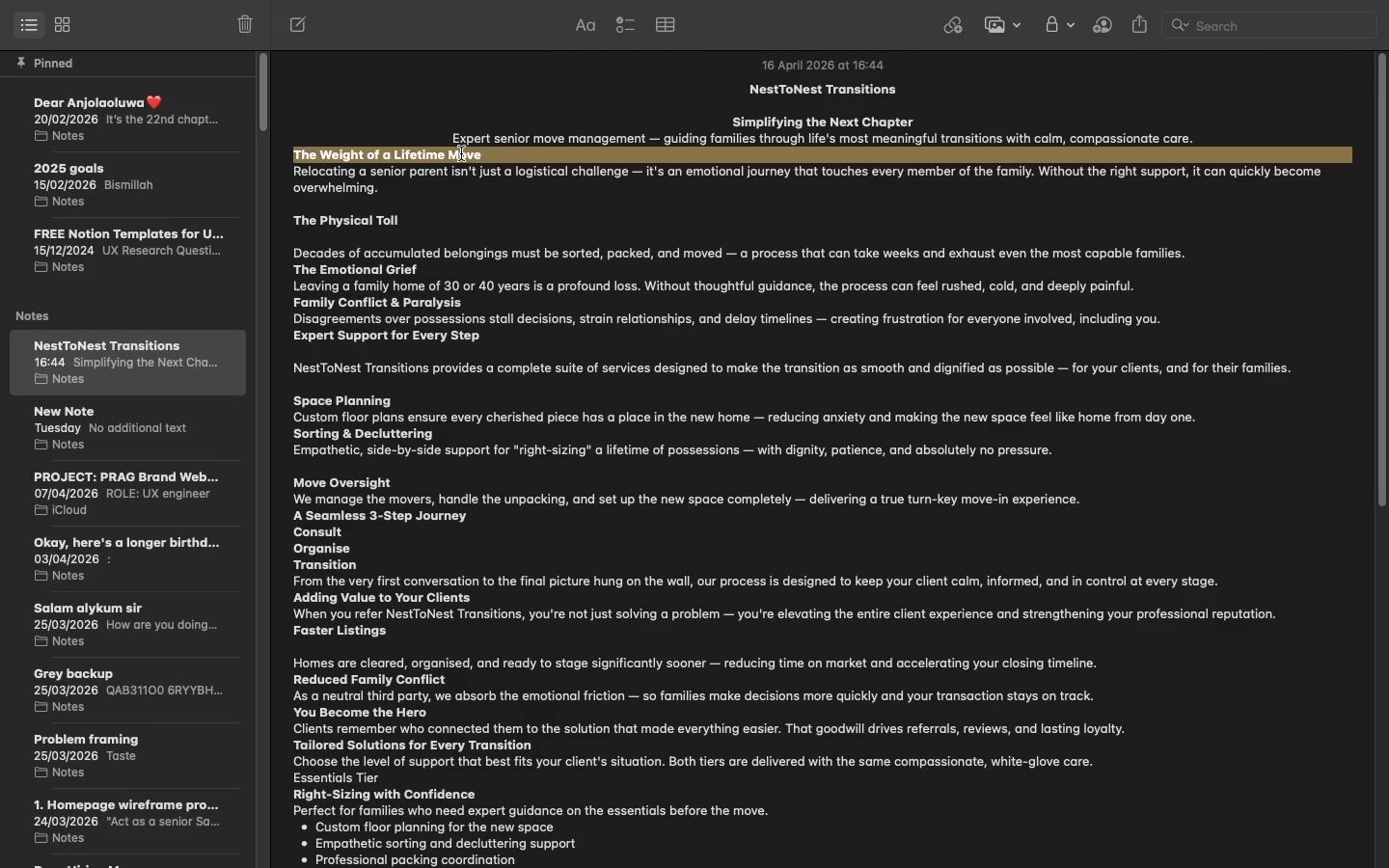 
triple_click([461, 153])
 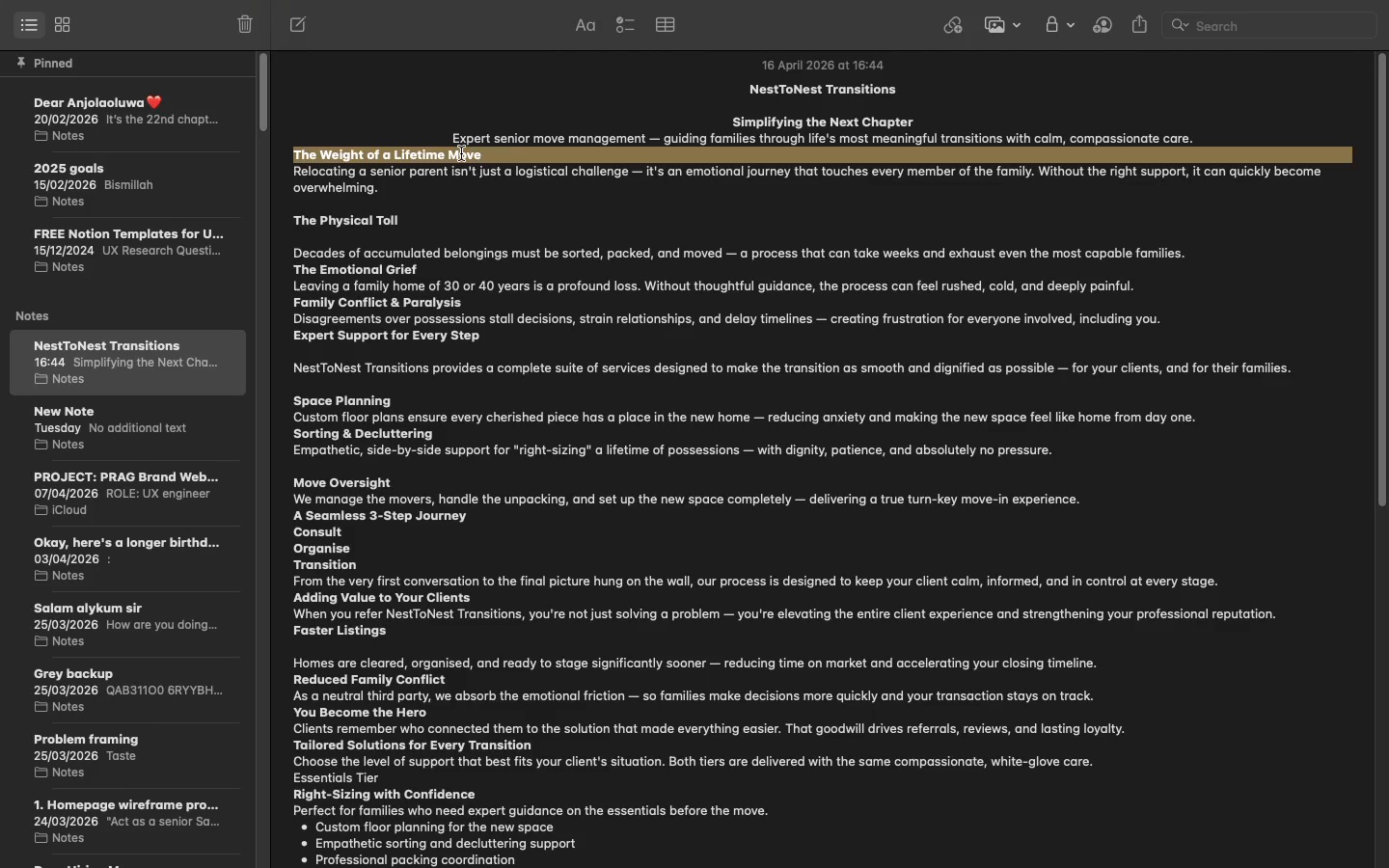 
key(Meta+C)
 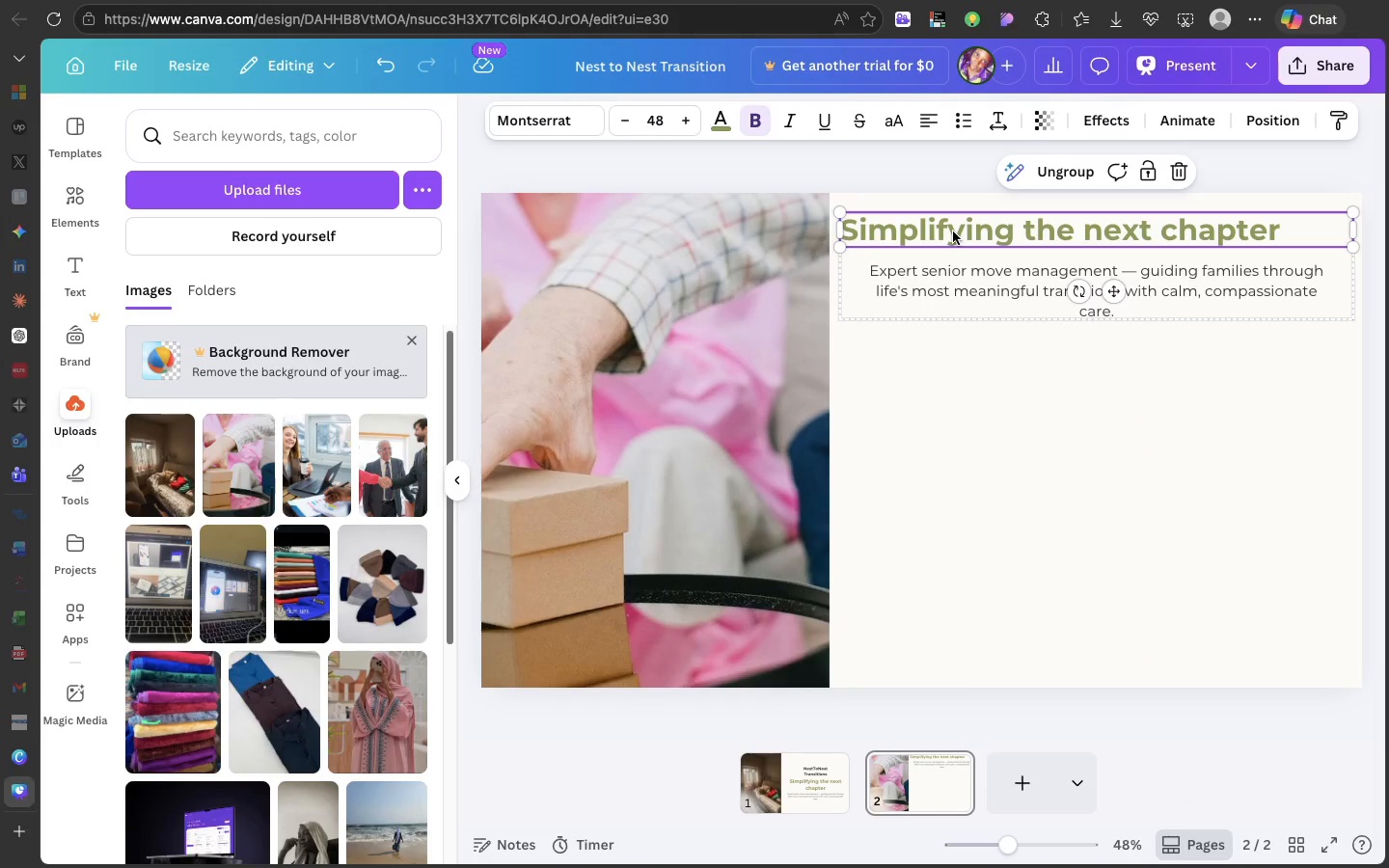 
double_click([952, 231])
 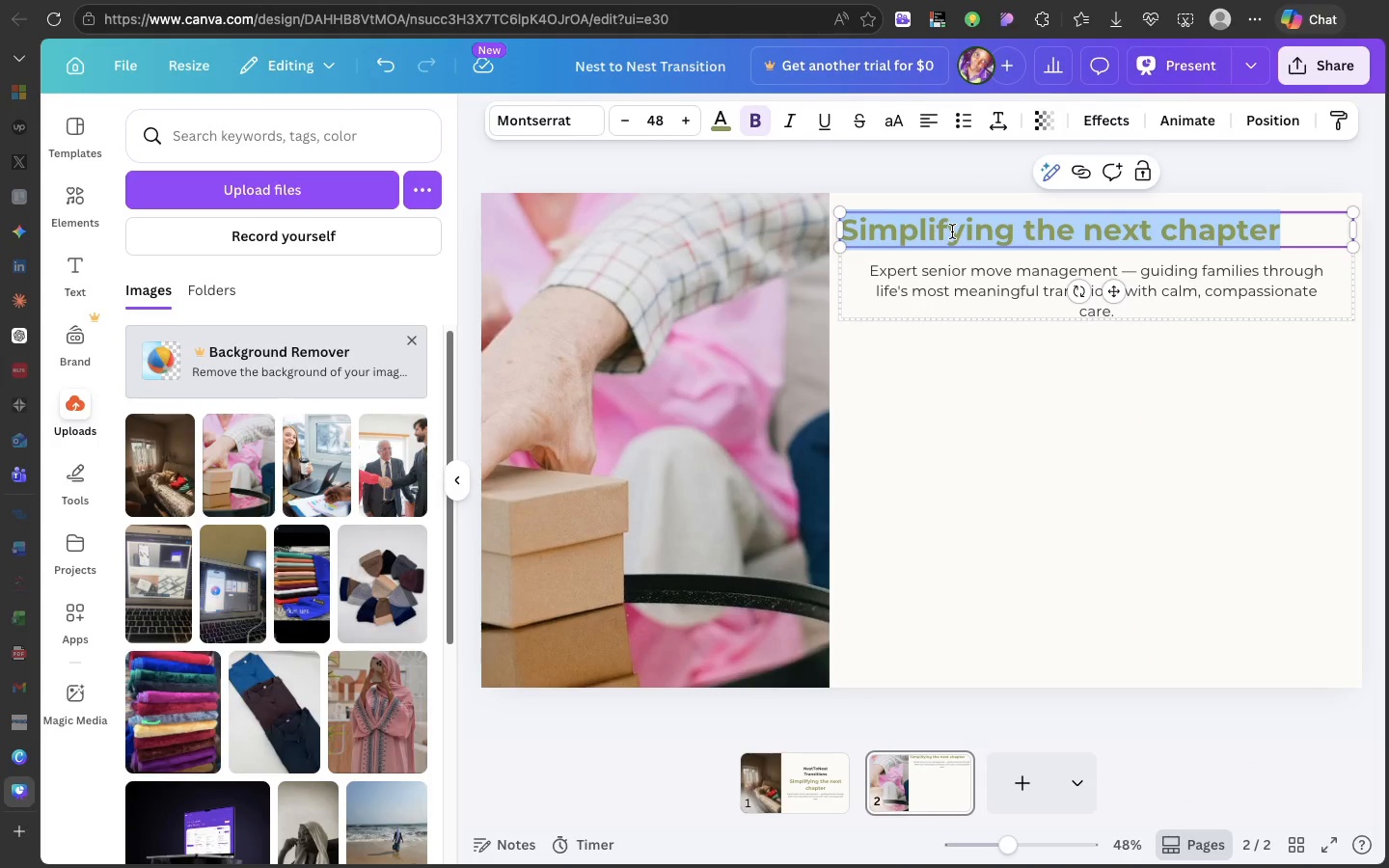 
triple_click([952, 231])
 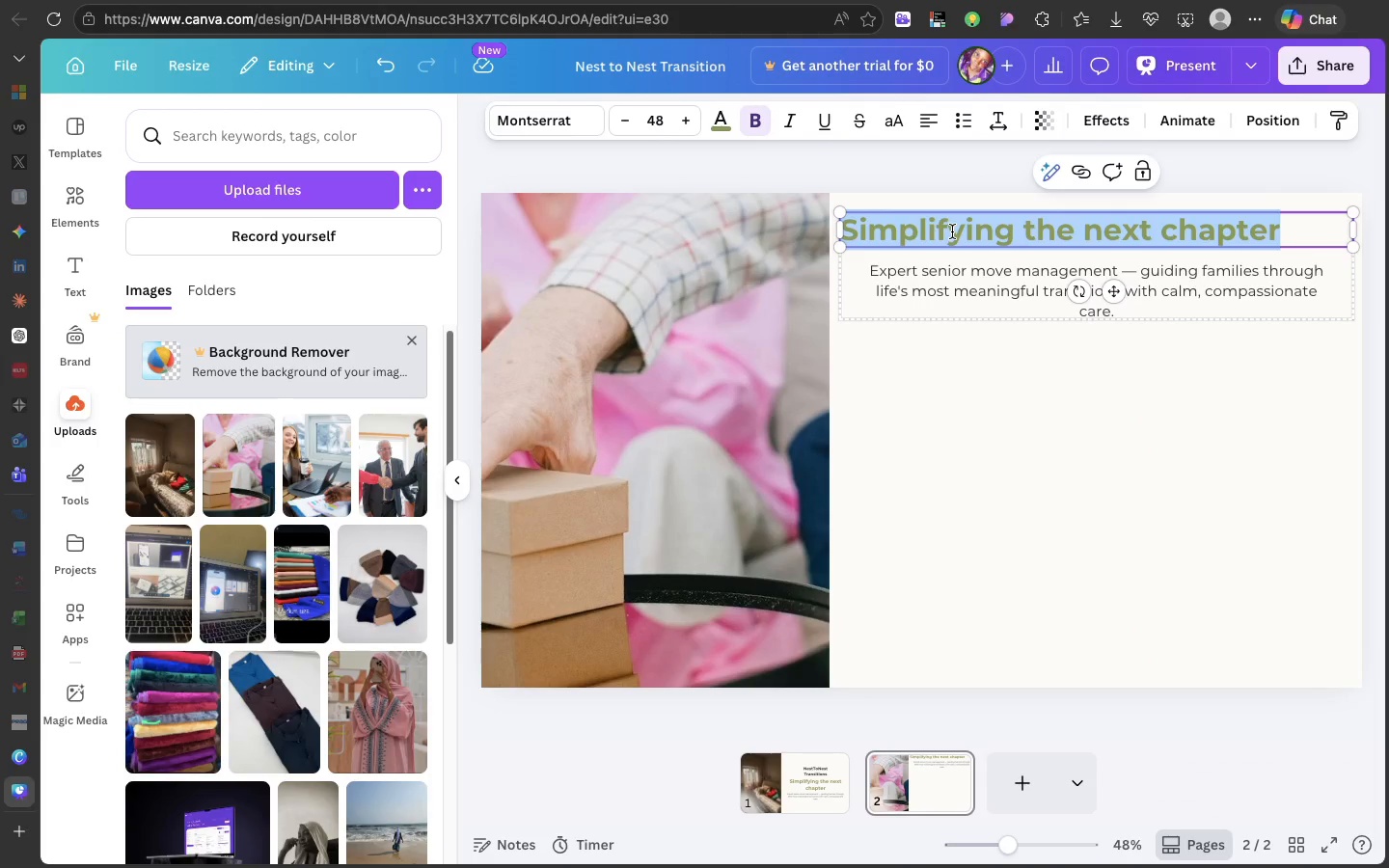 
key(Meta+V)
 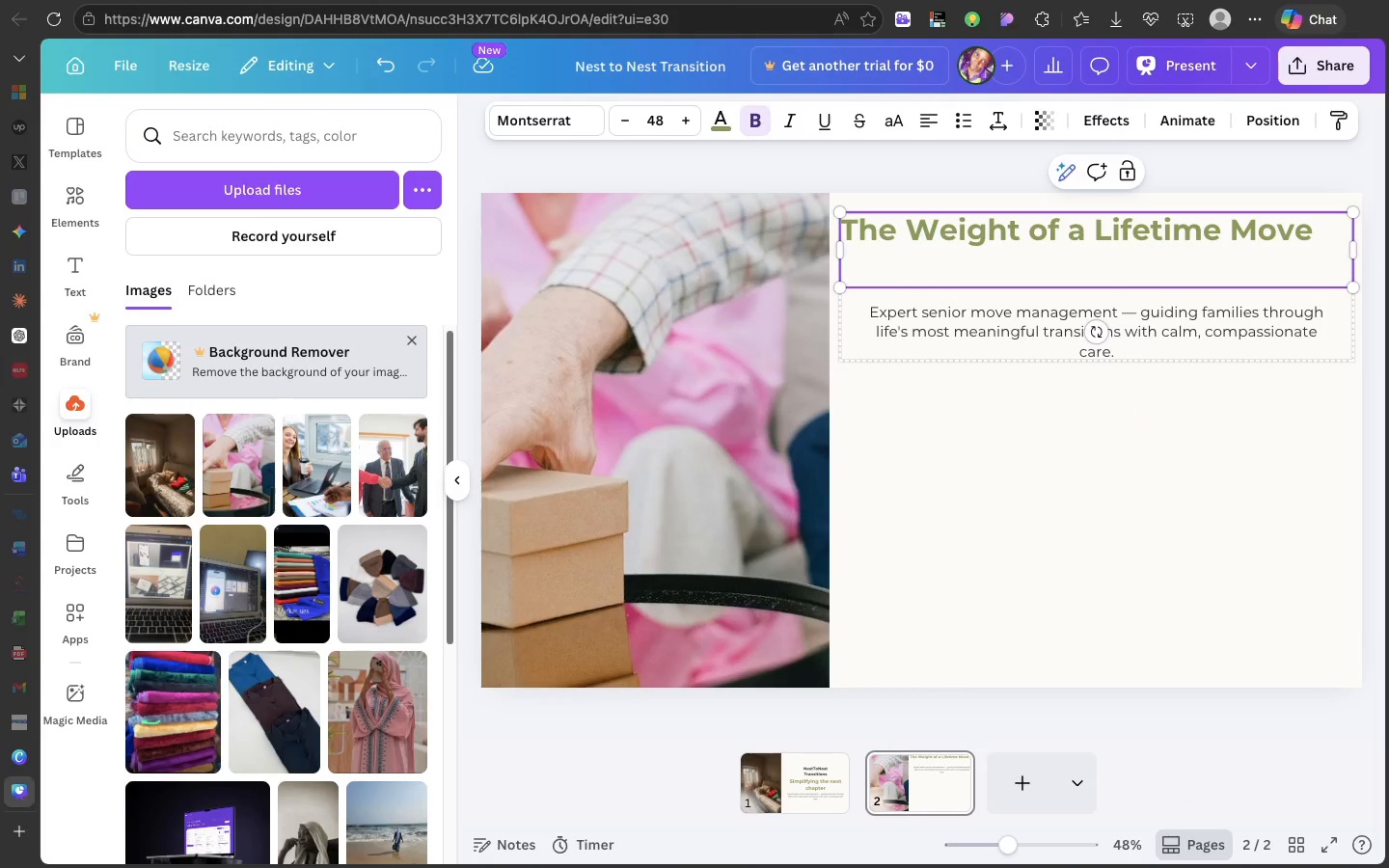 
key(Backspace)
 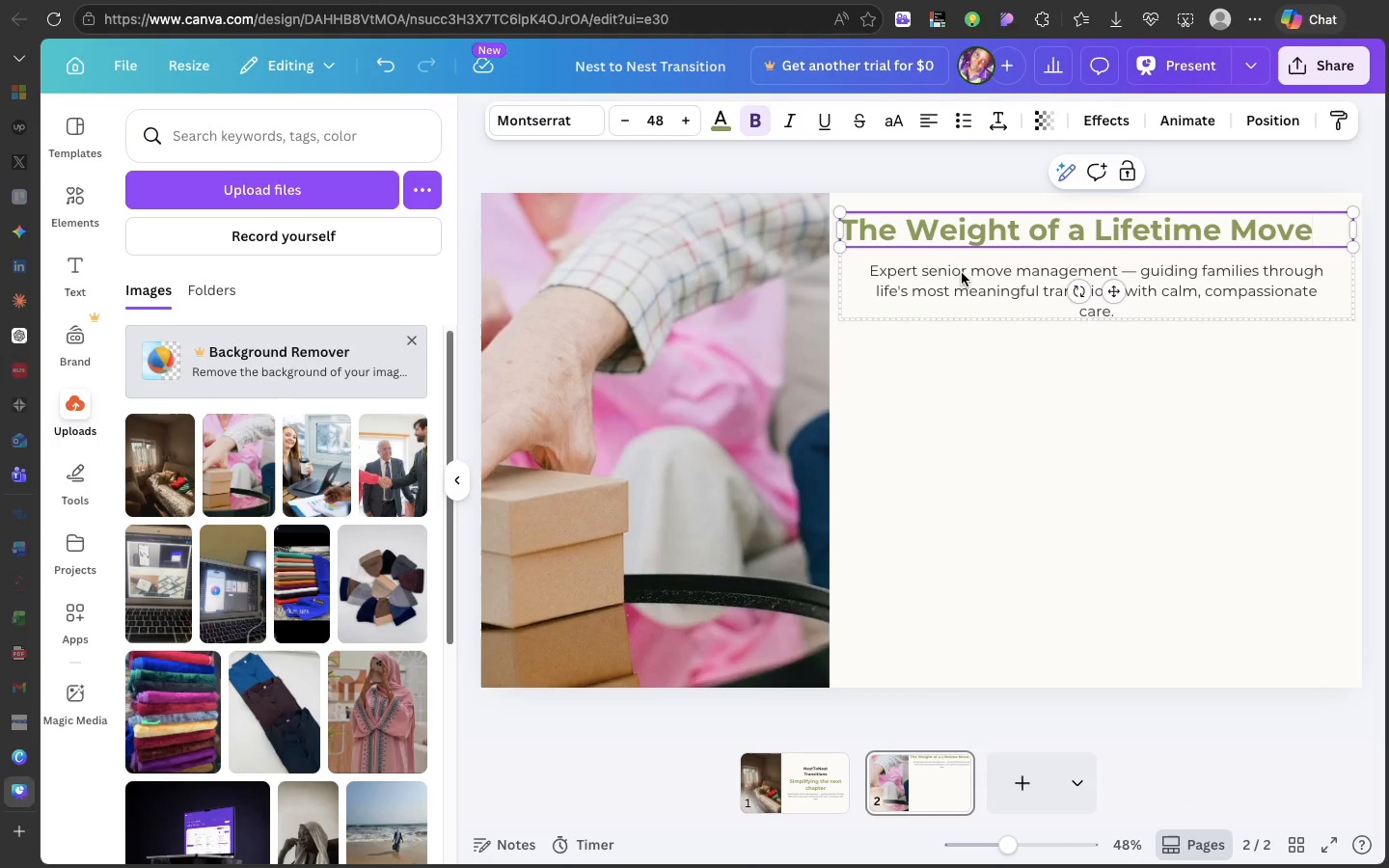 
left_click([965, 276])
 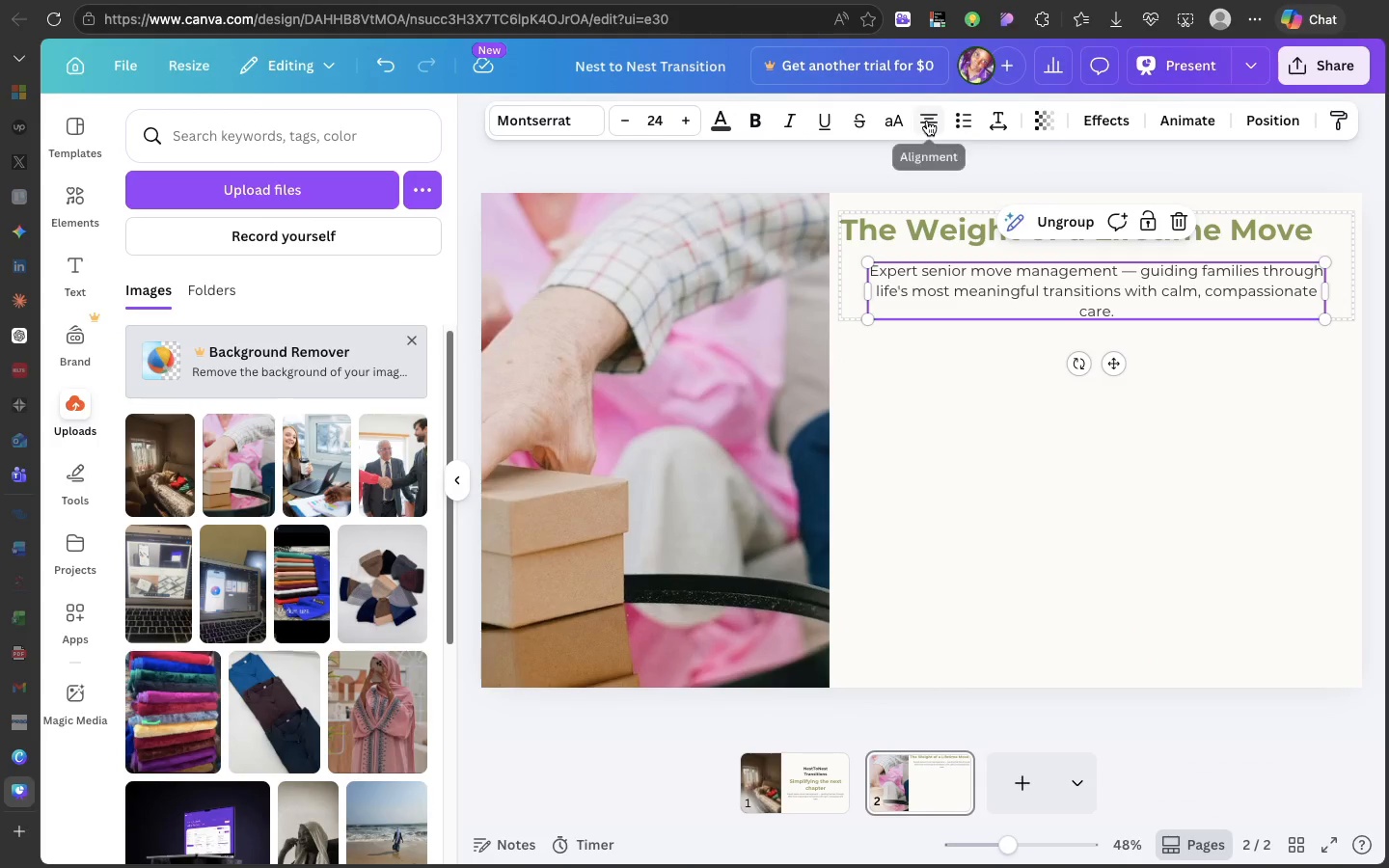 
left_click([927, 121])
 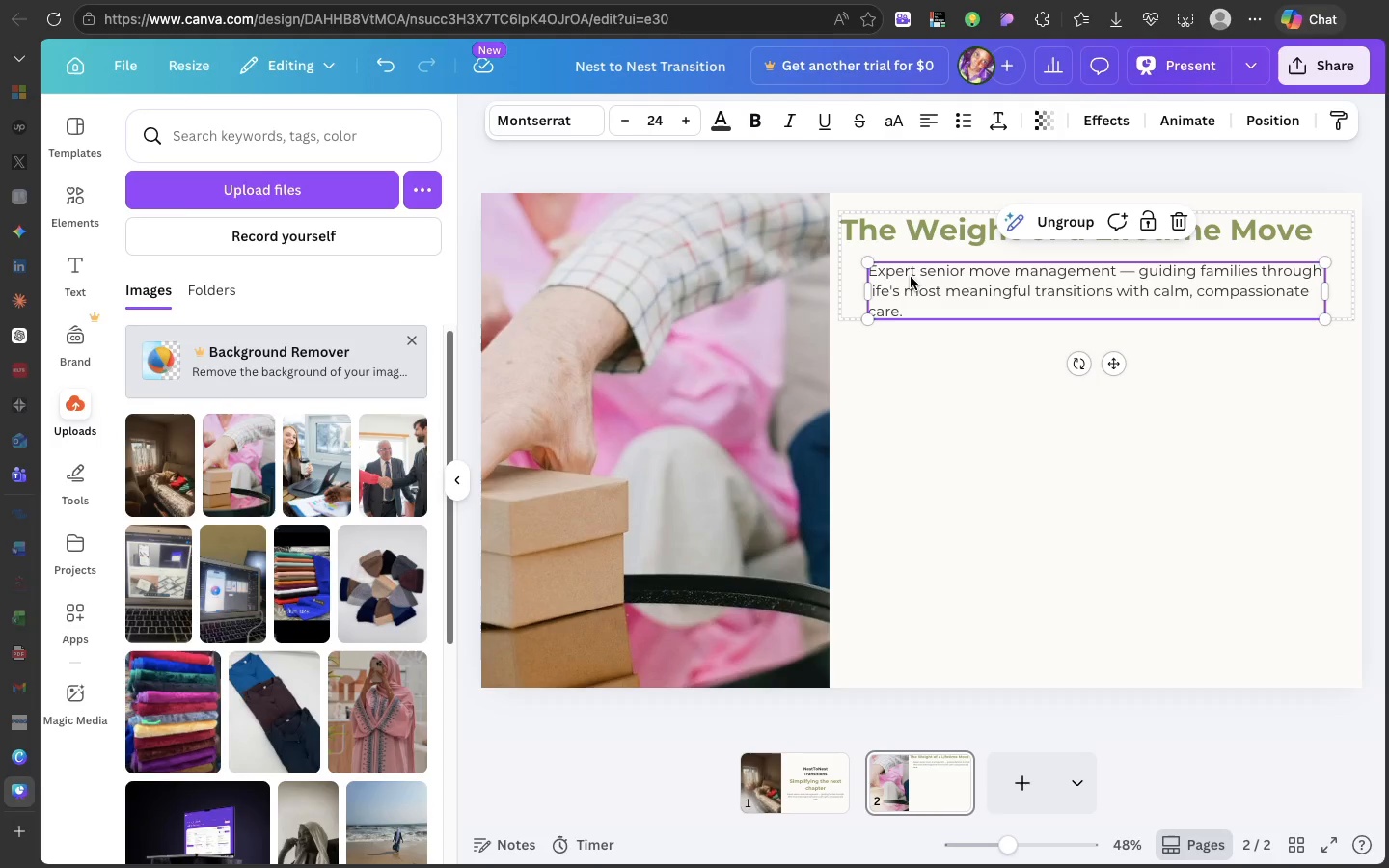 
left_click_drag(start_coordinate=[911, 277], to_coordinate=[892, 275])
 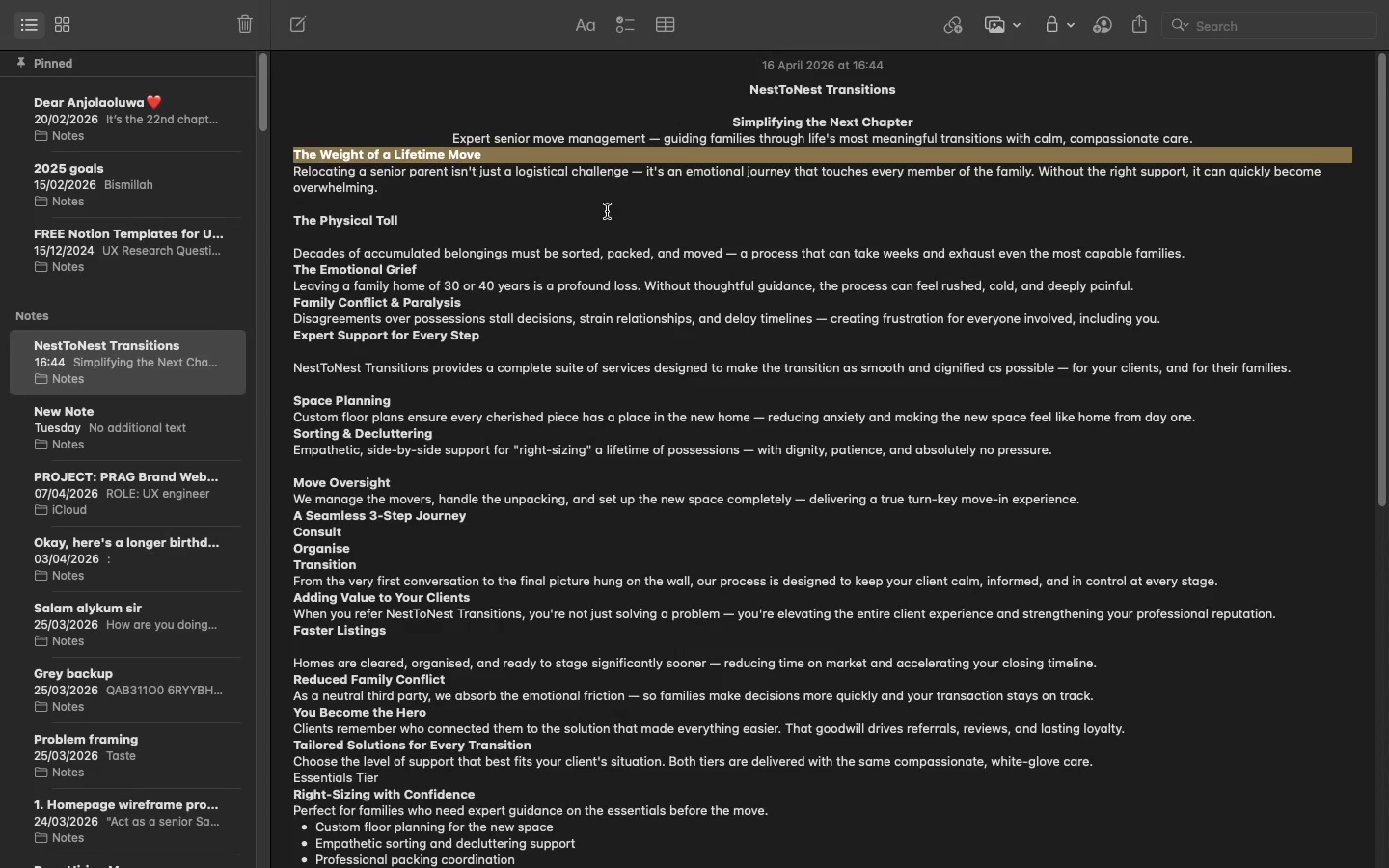 
double_click([586, 176])
 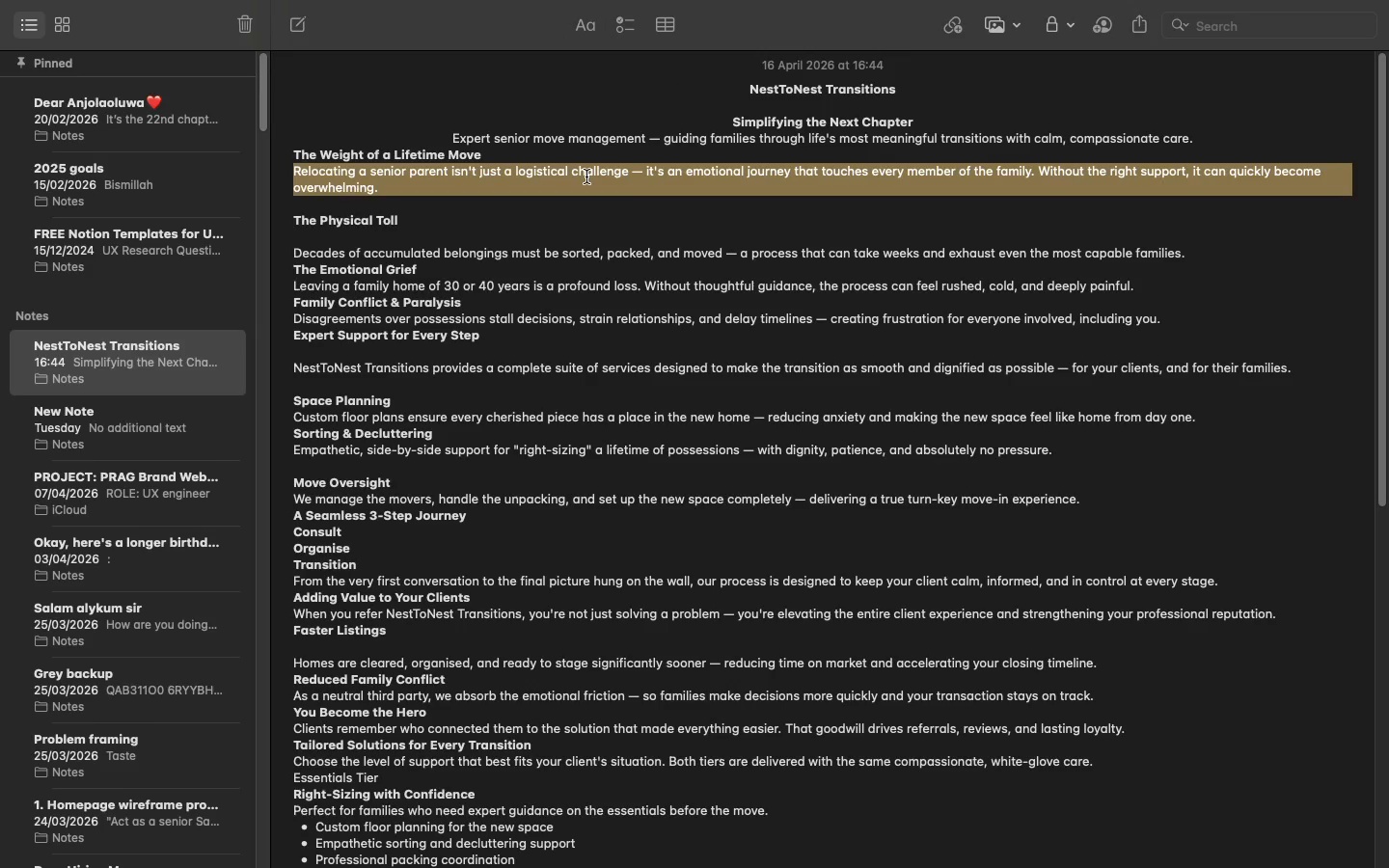 
triple_click([586, 176])
 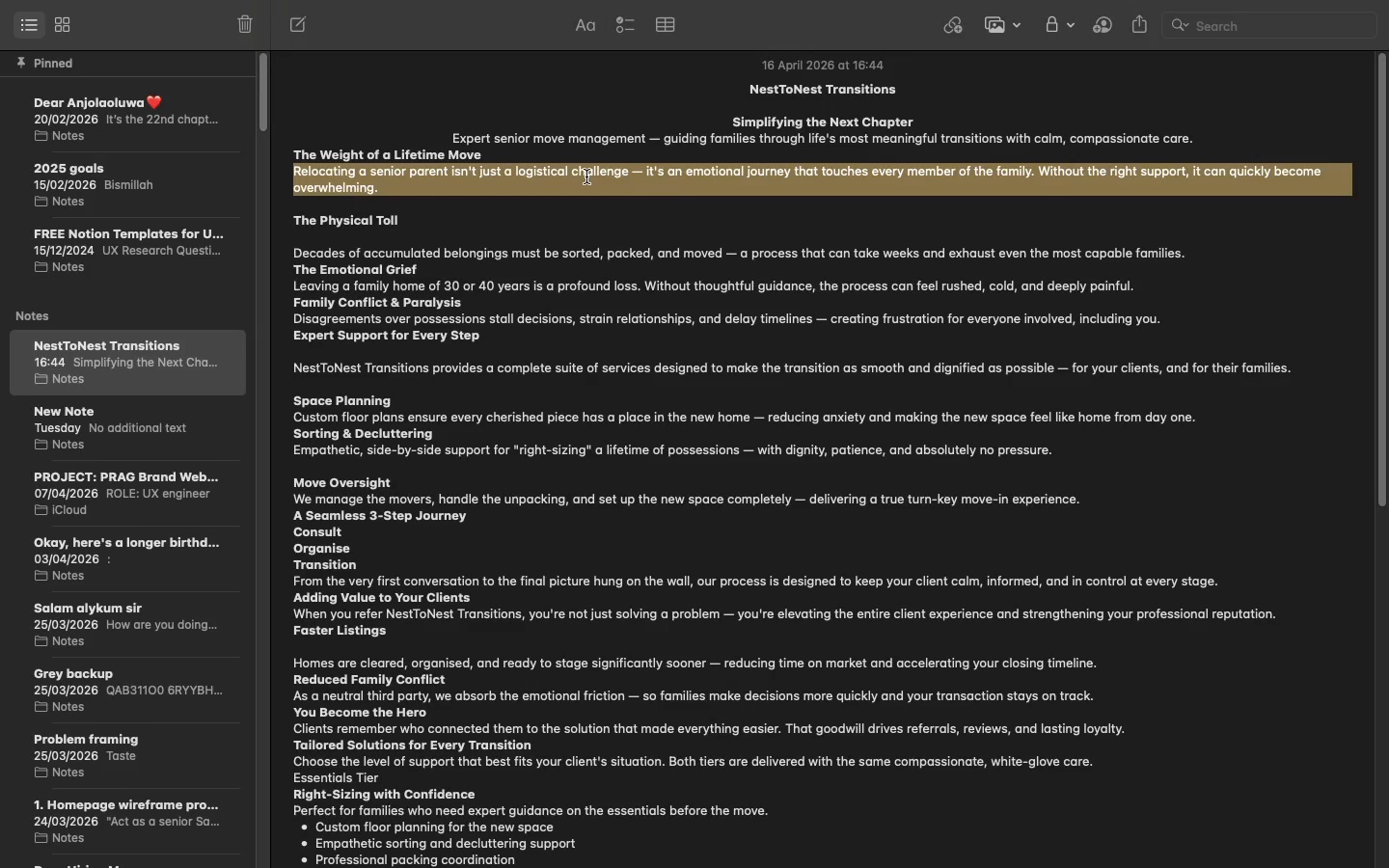 
key(Meta+C)
 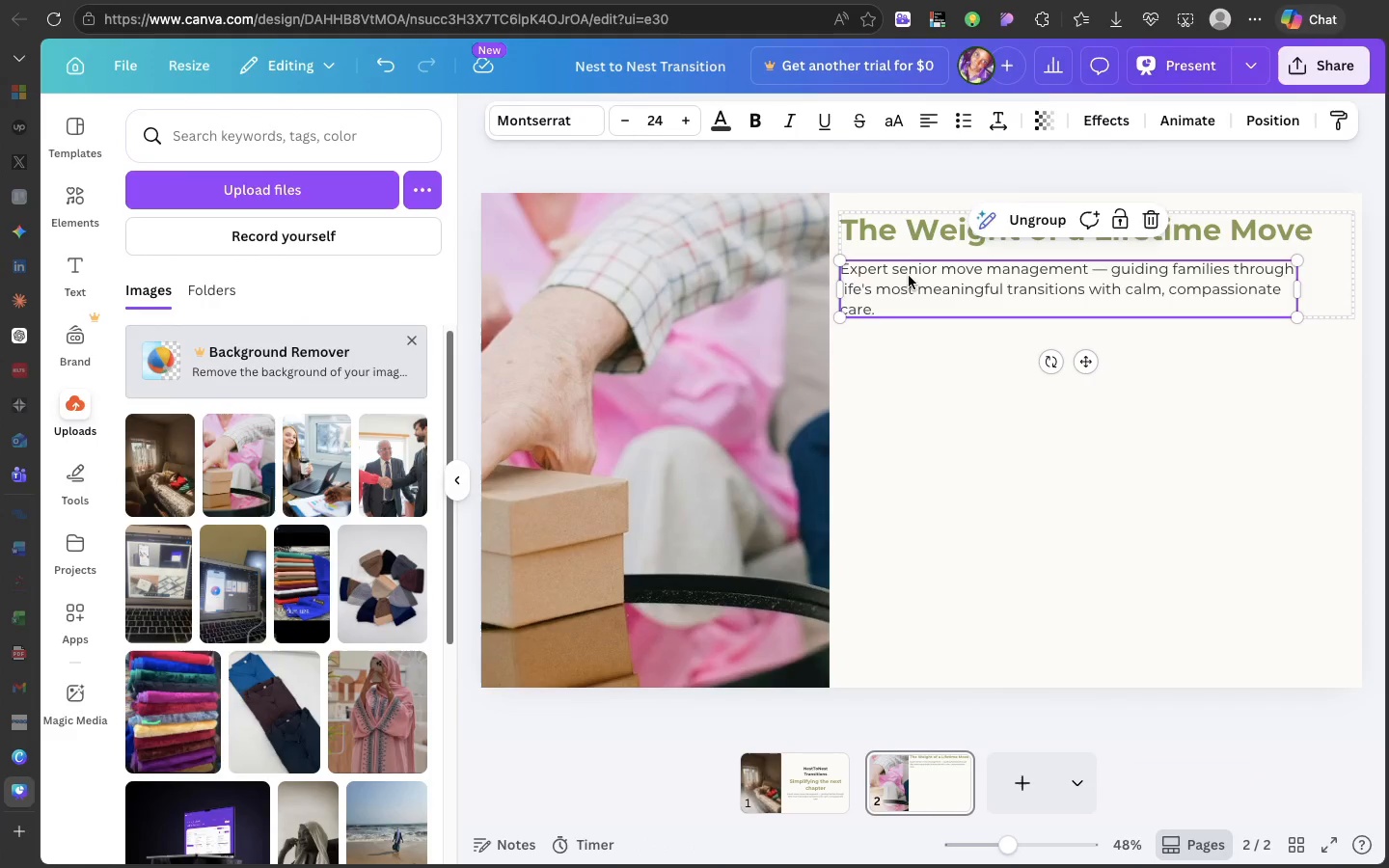 
double_click([909, 276])
 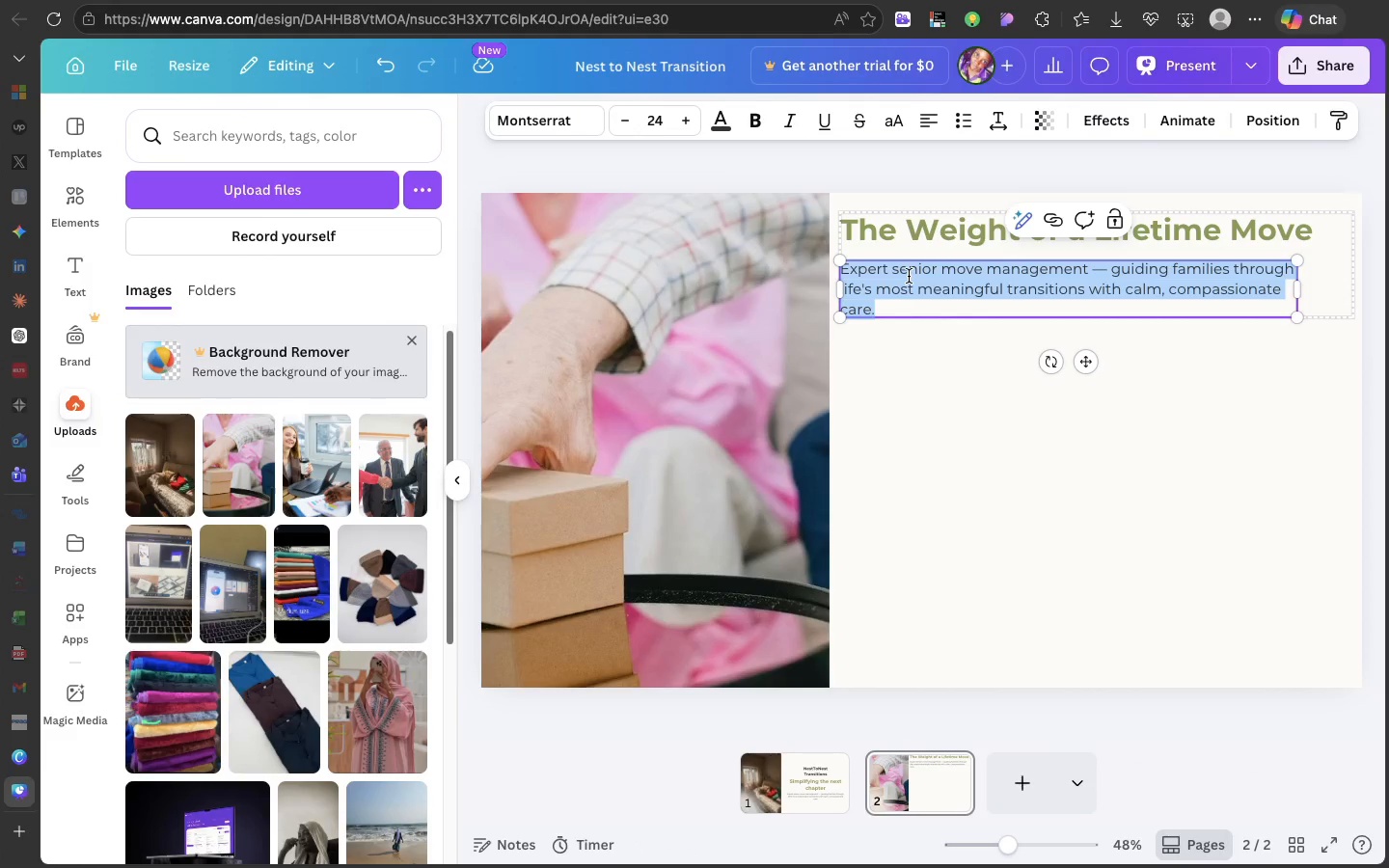 
triple_click([909, 276])
 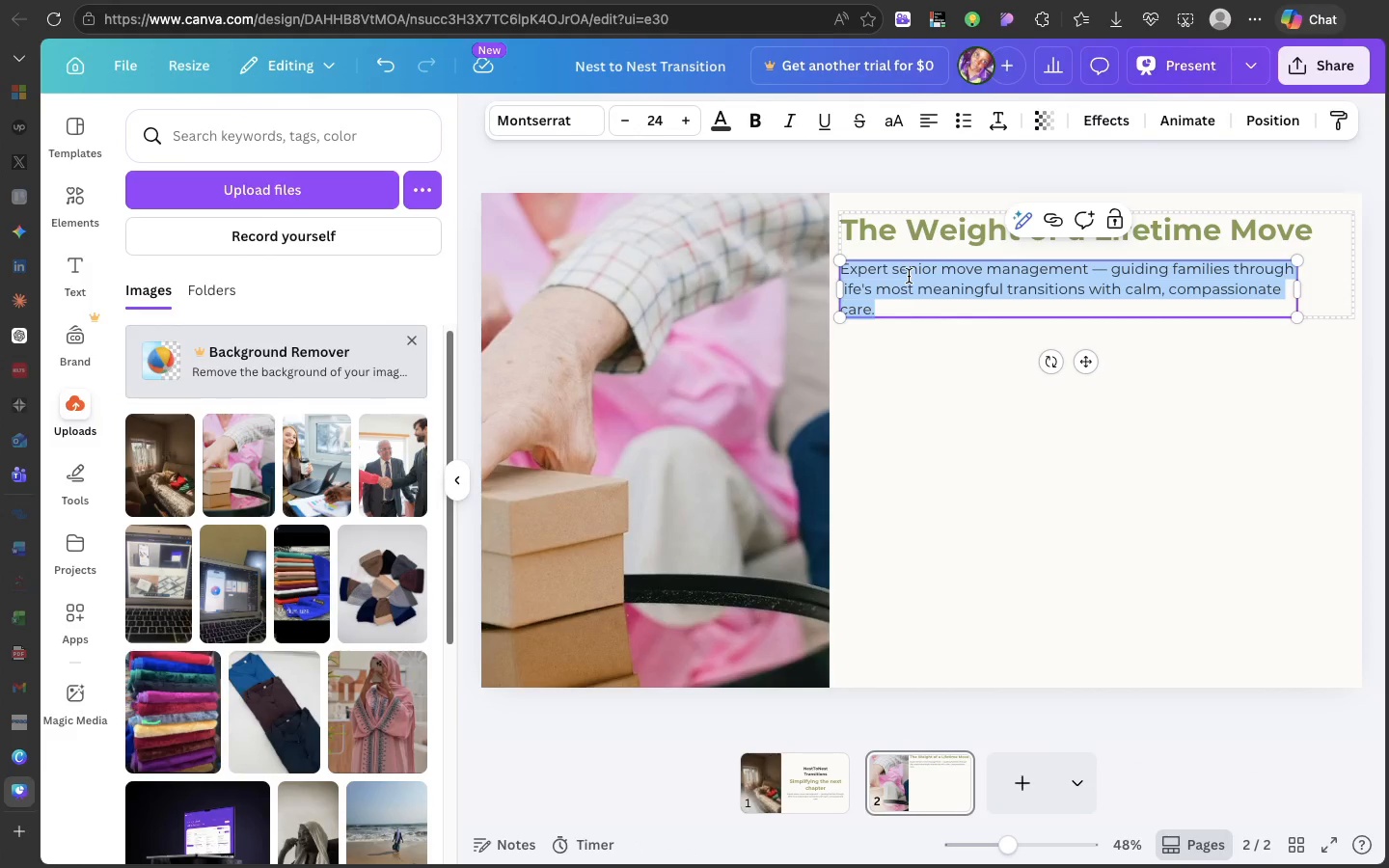 
triple_click([909, 276])
 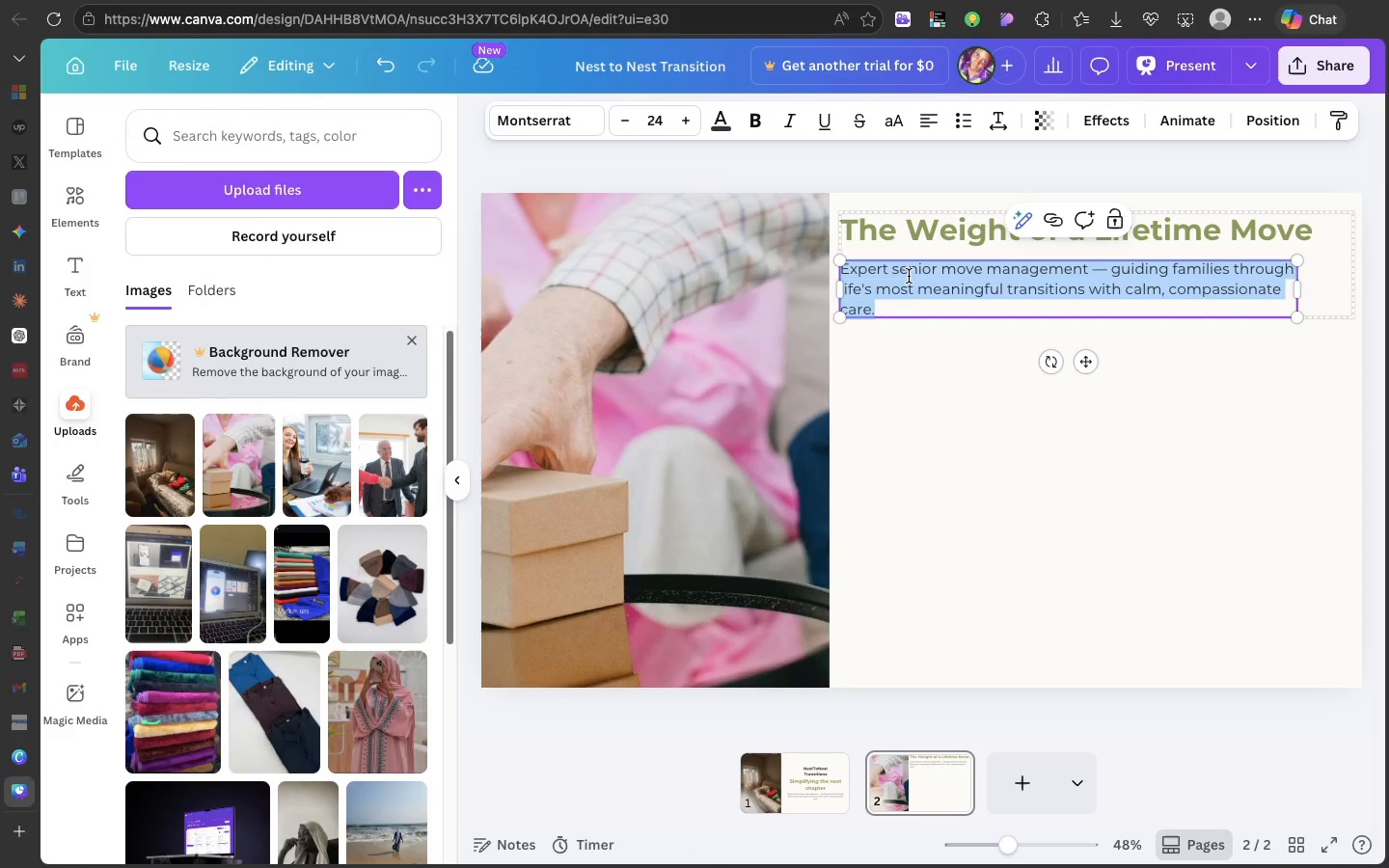 
key(Meta+V)
 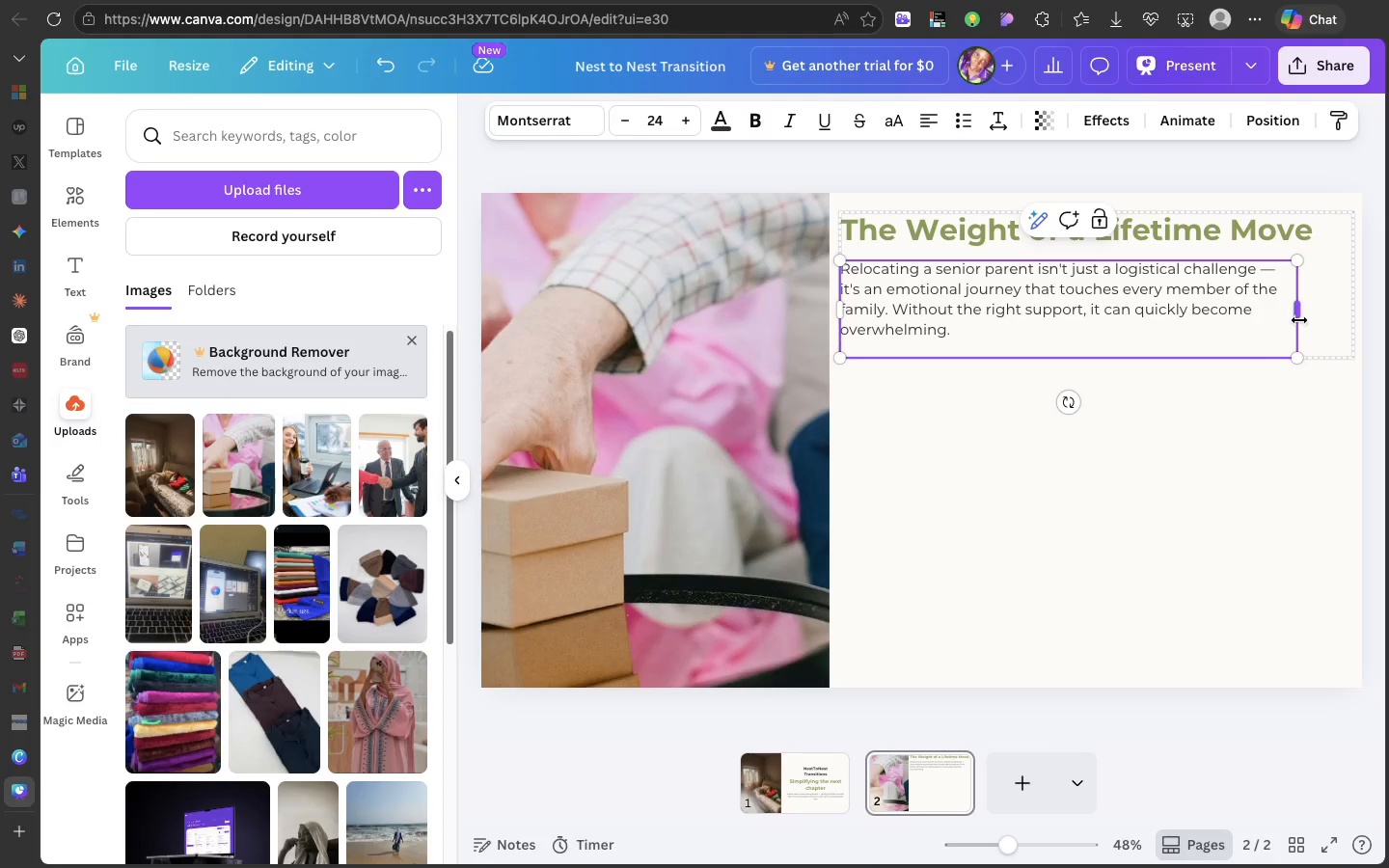 
left_click_drag(start_coordinate=[1299, 320], to_coordinate=[1342, 315])
 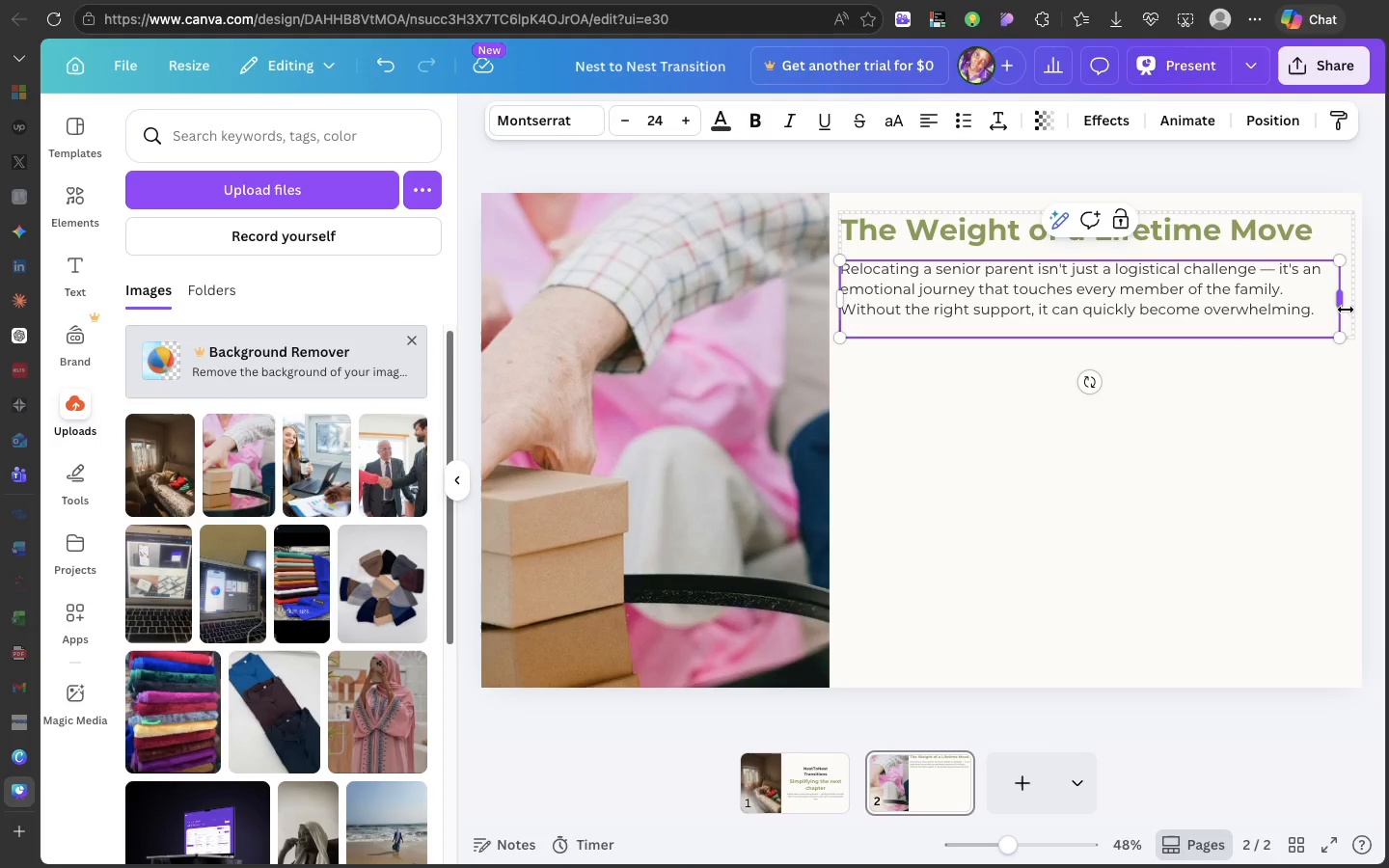 
left_click_drag(start_coordinate=[1346, 310], to_coordinate=[1355, 309])
 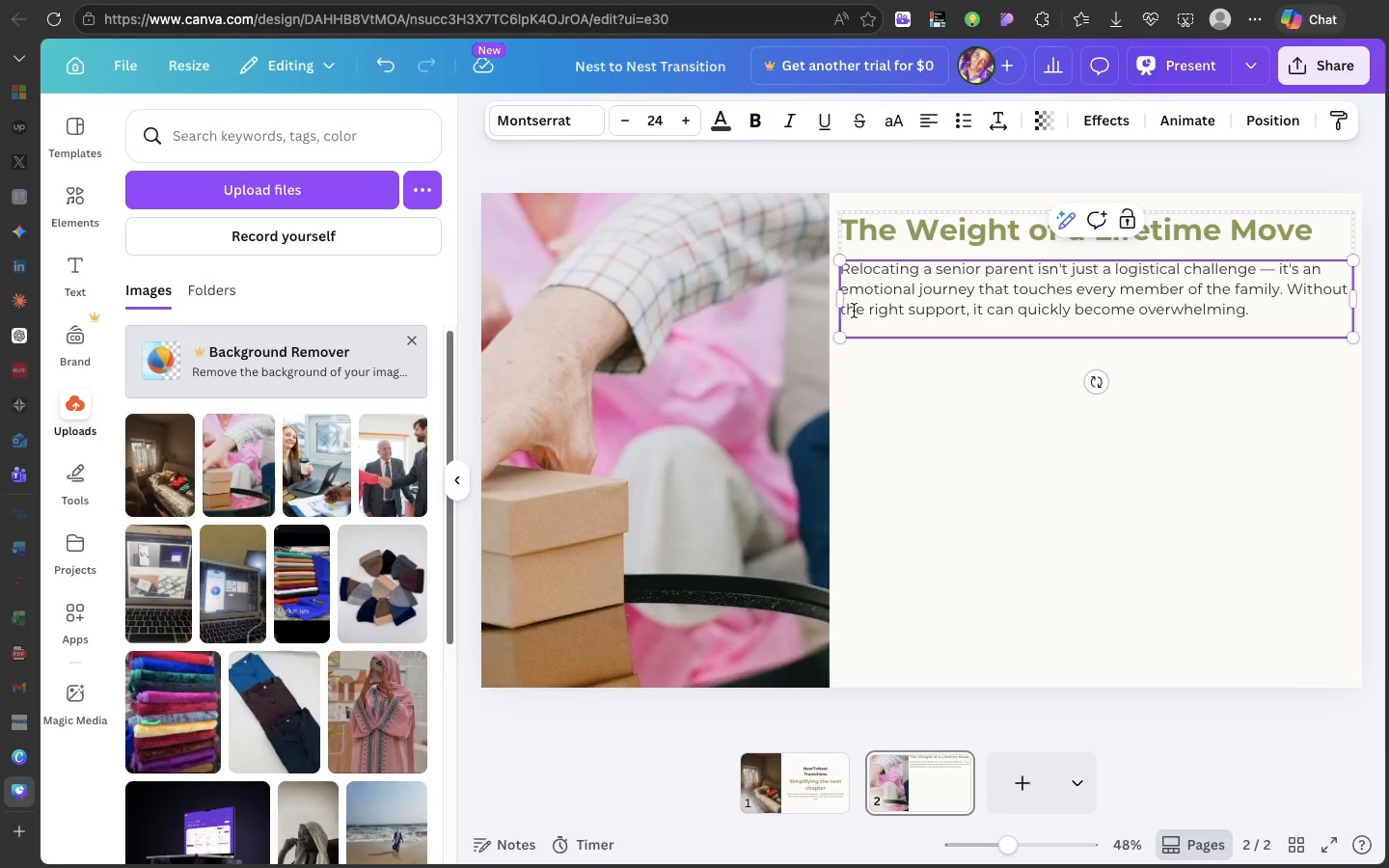 
left_click([858, 320])
 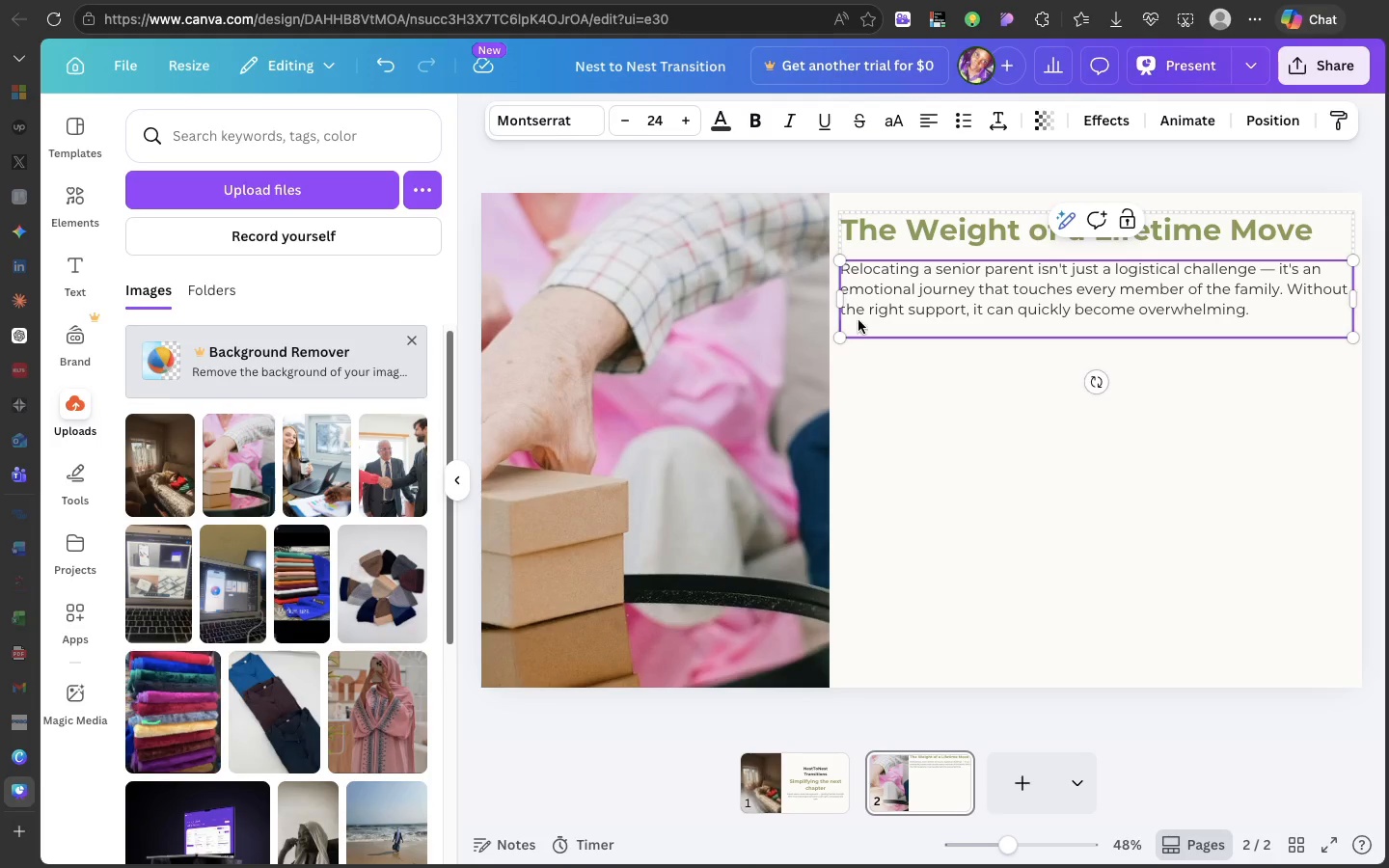 
key(Backspace)
 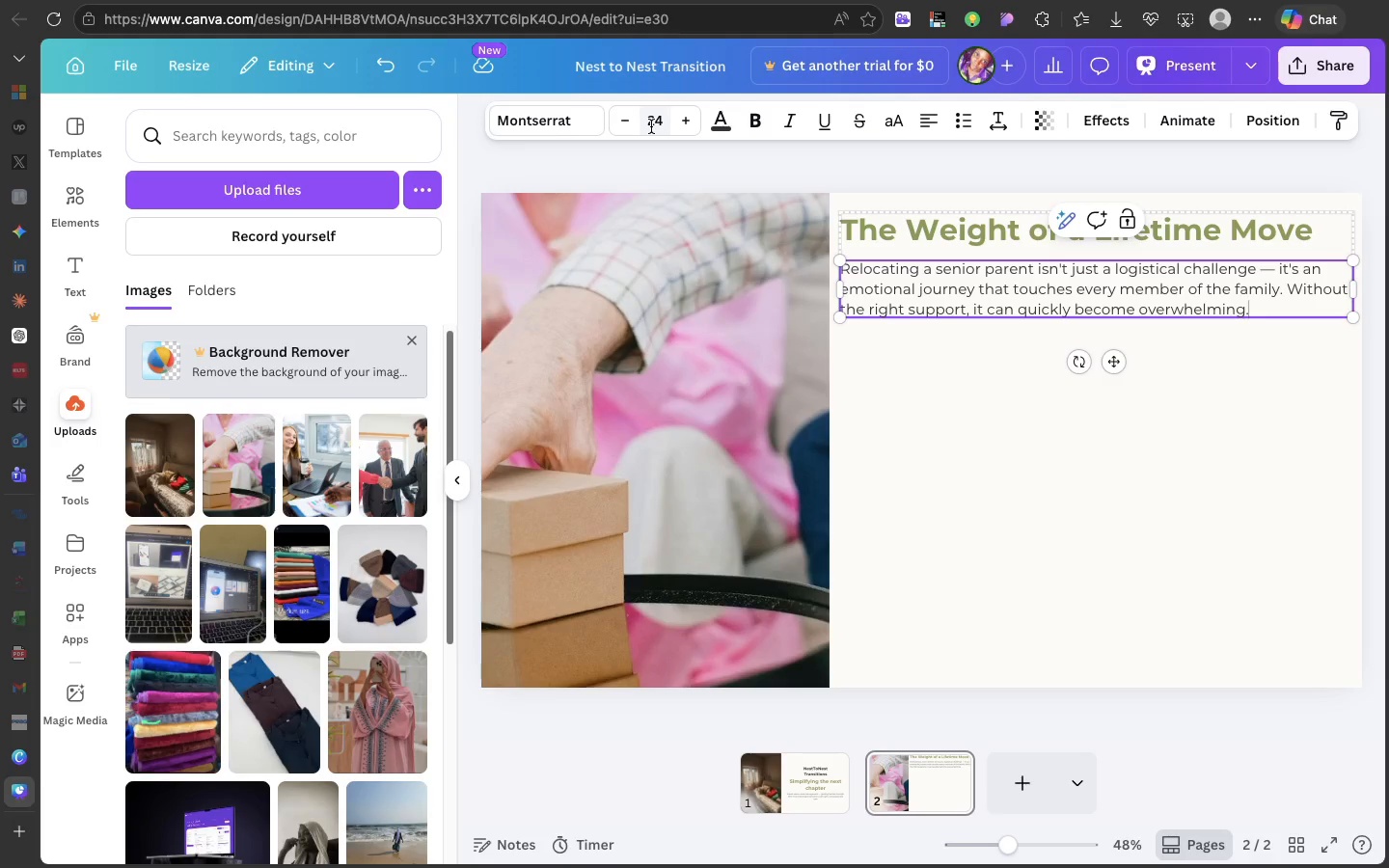 
left_click([651, 126])
 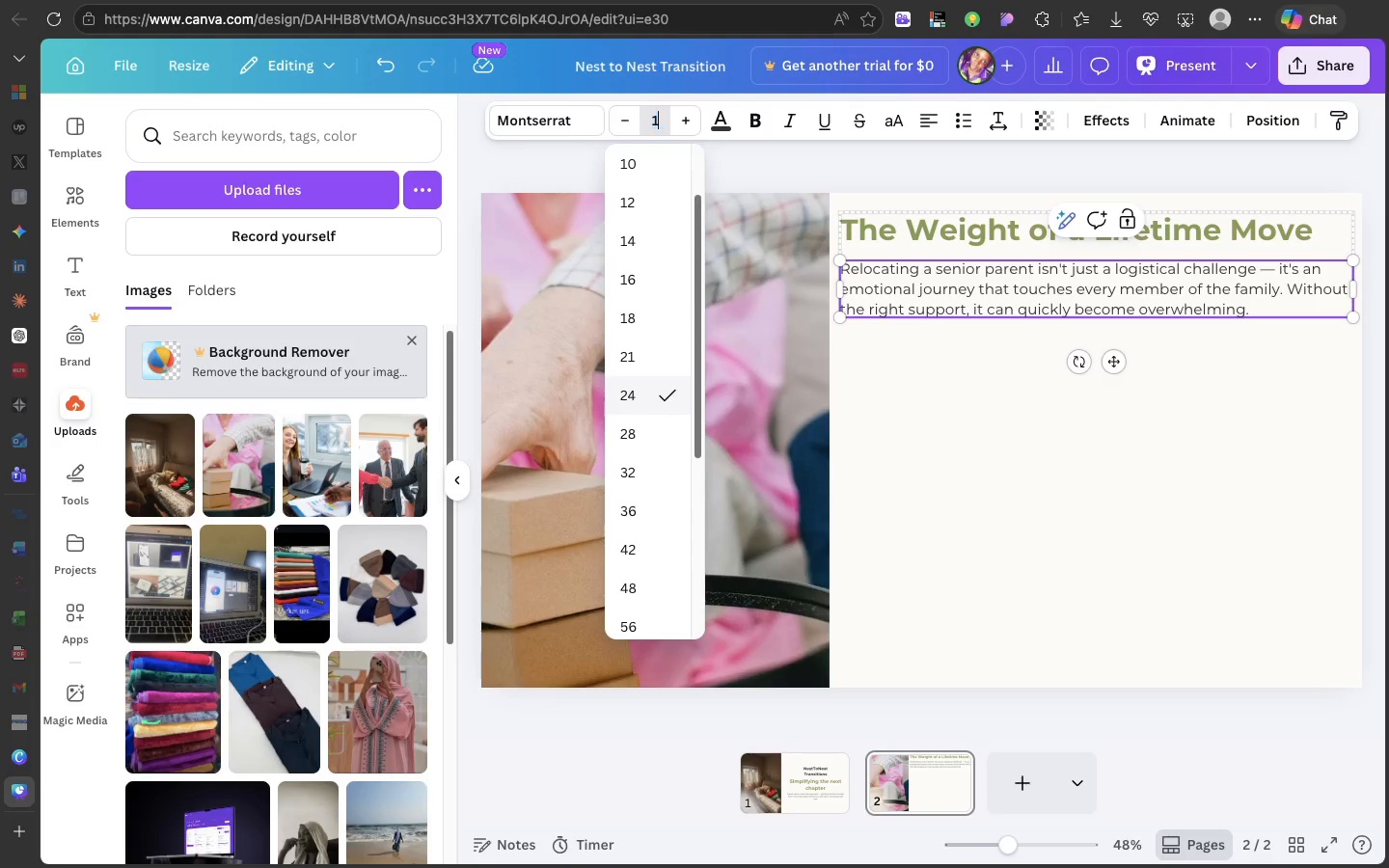 
type(16)
 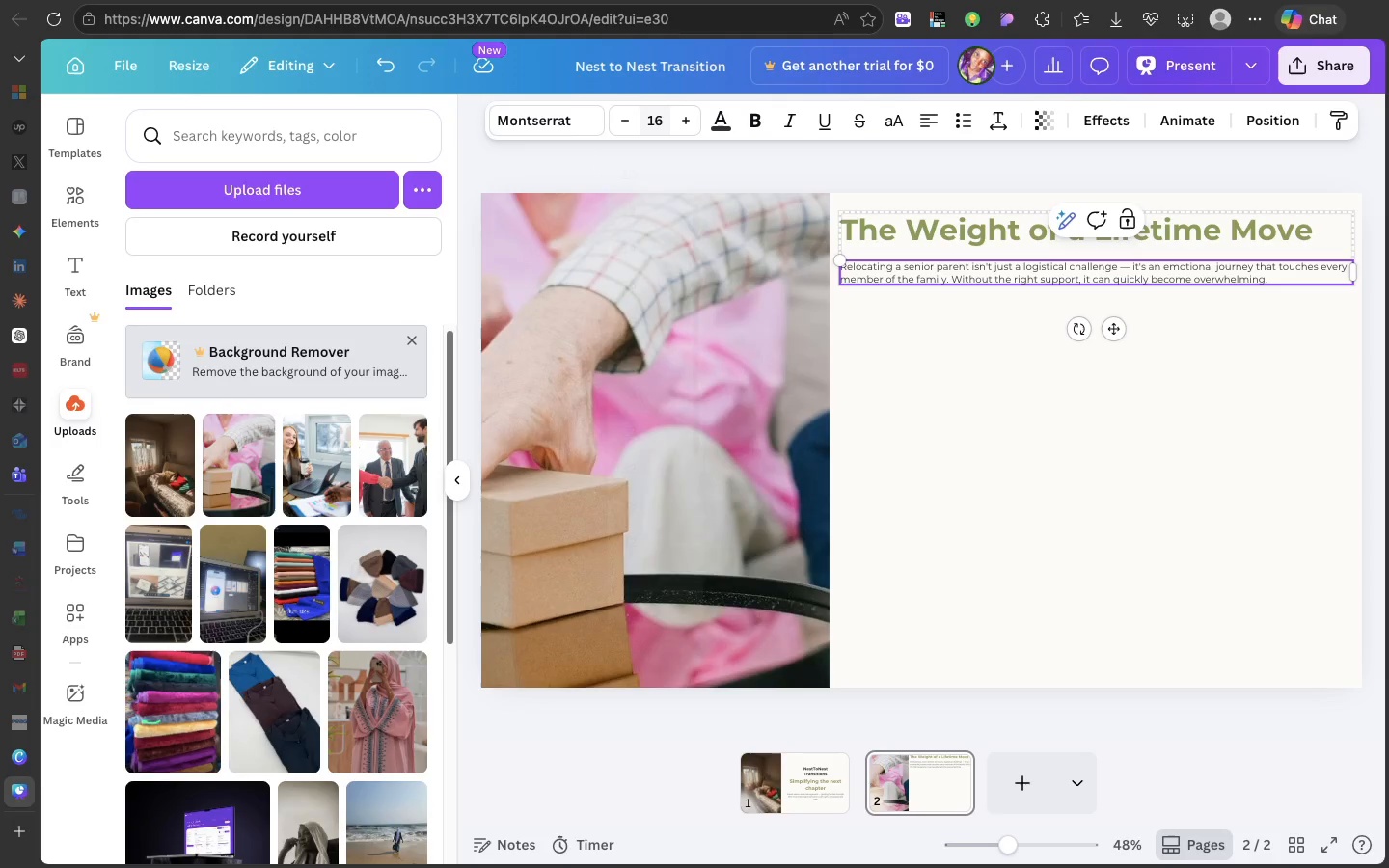 
key(Enter)
 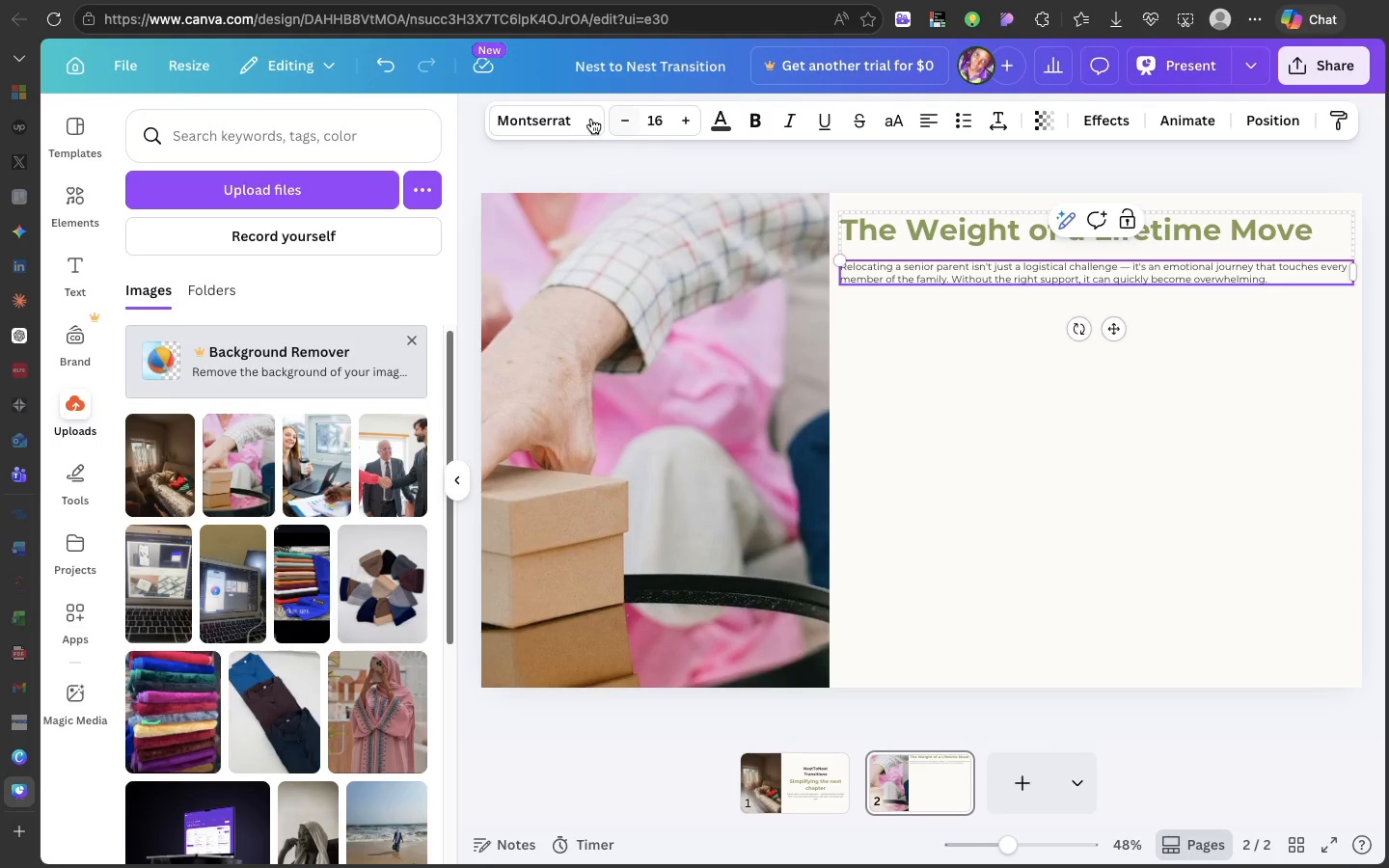 
left_click([649, 118])
 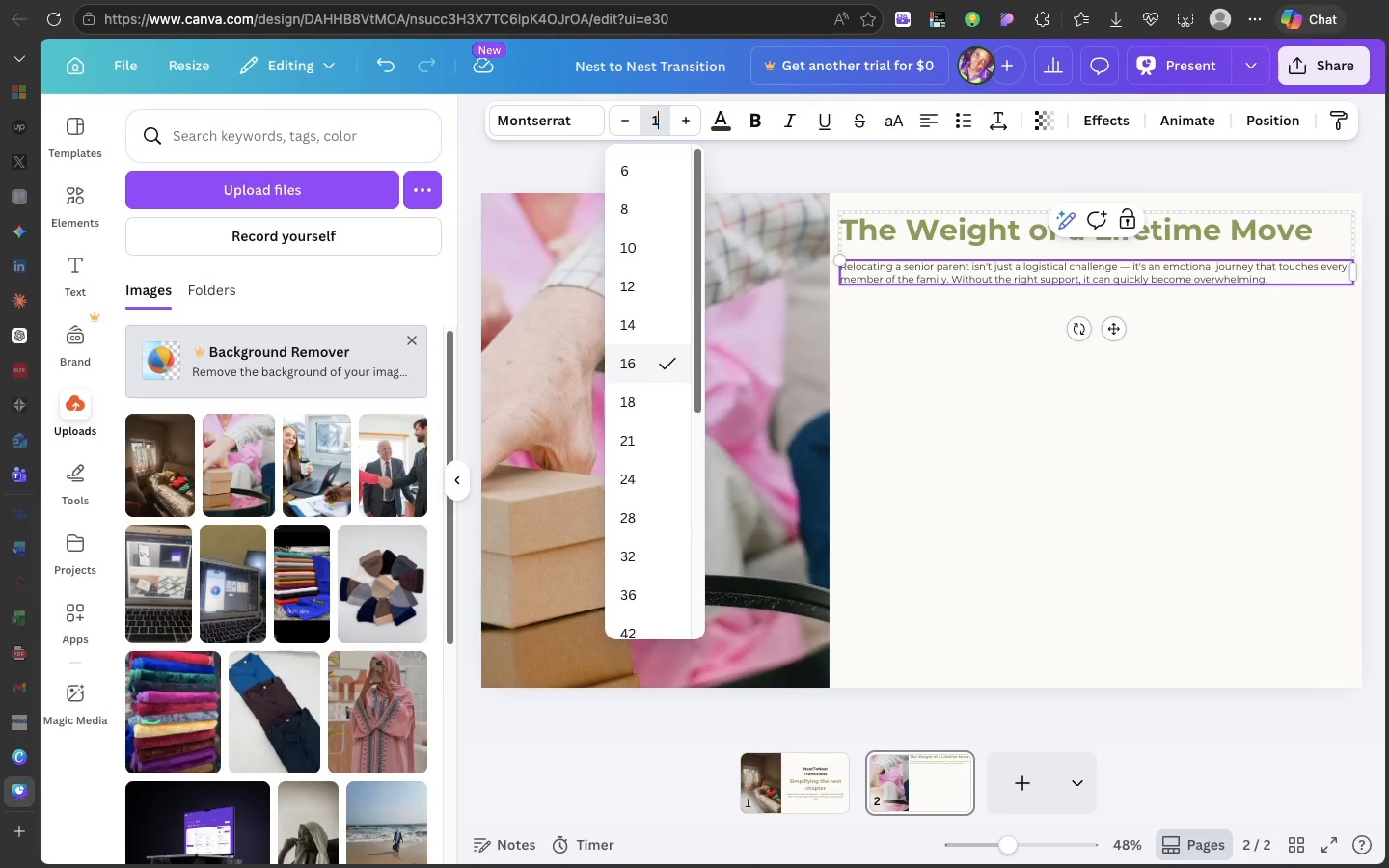 
type(18)
 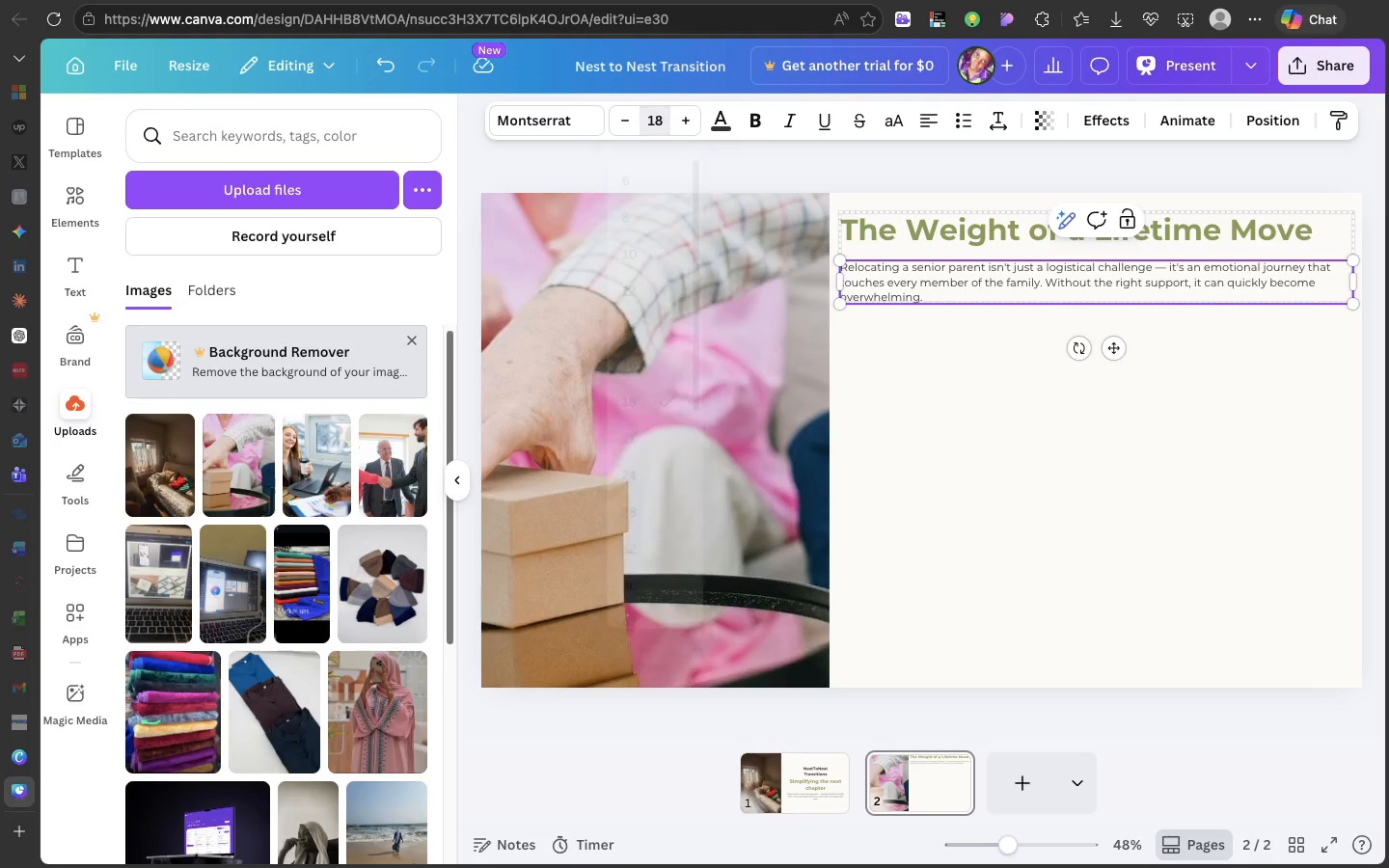 
key(Enter)
 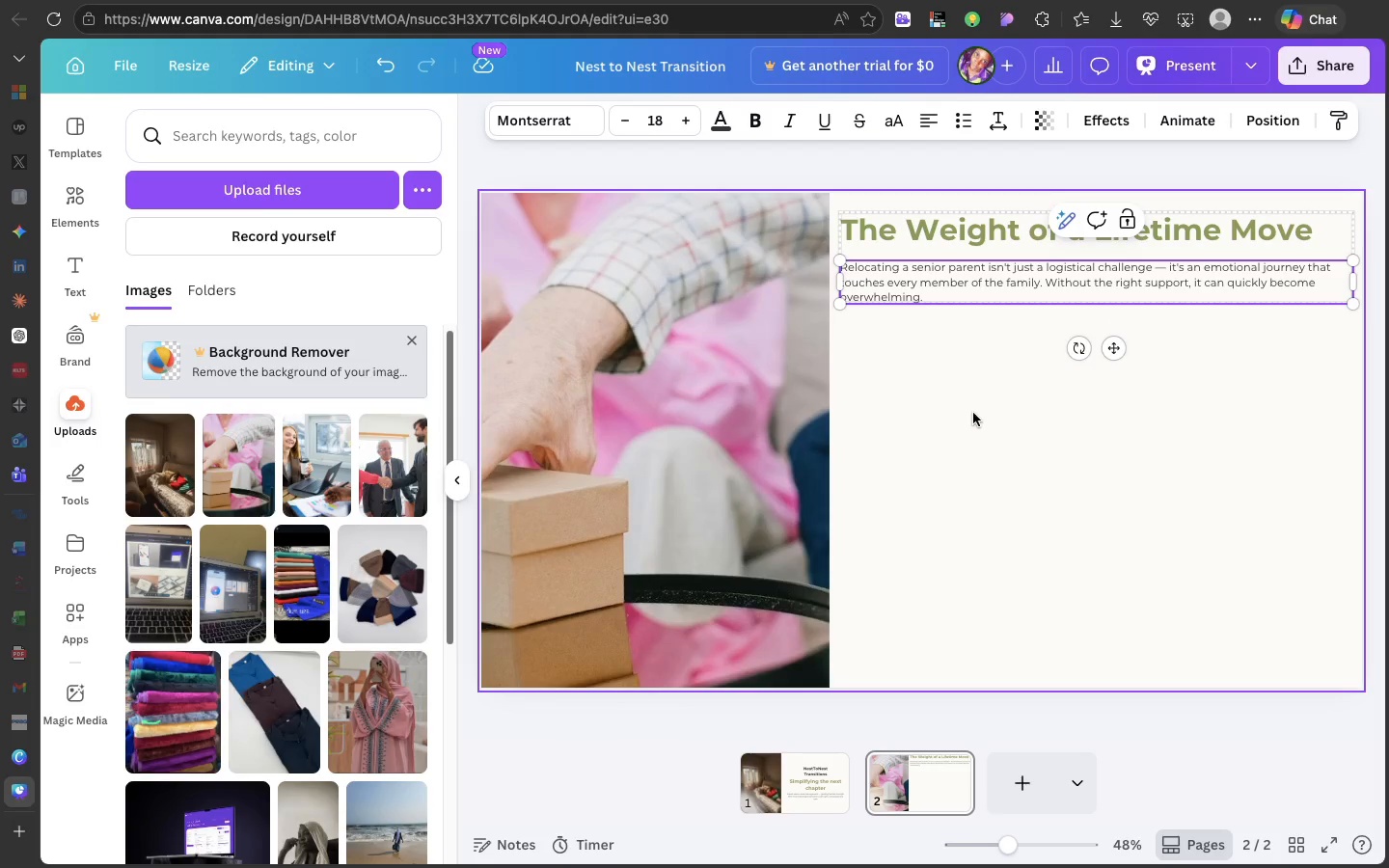 
left_click([970, 417])
 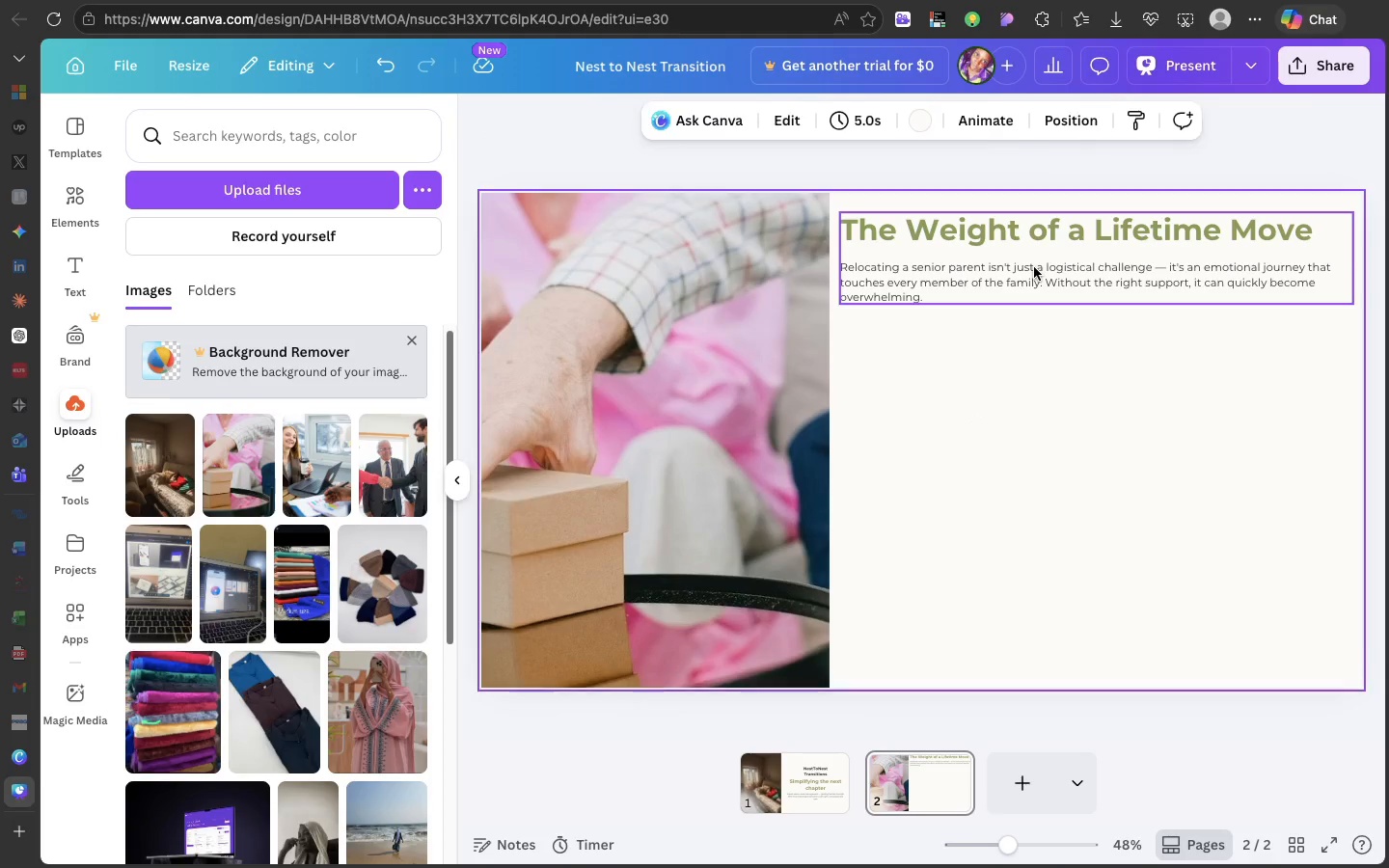 
left_click([1034, 267])
 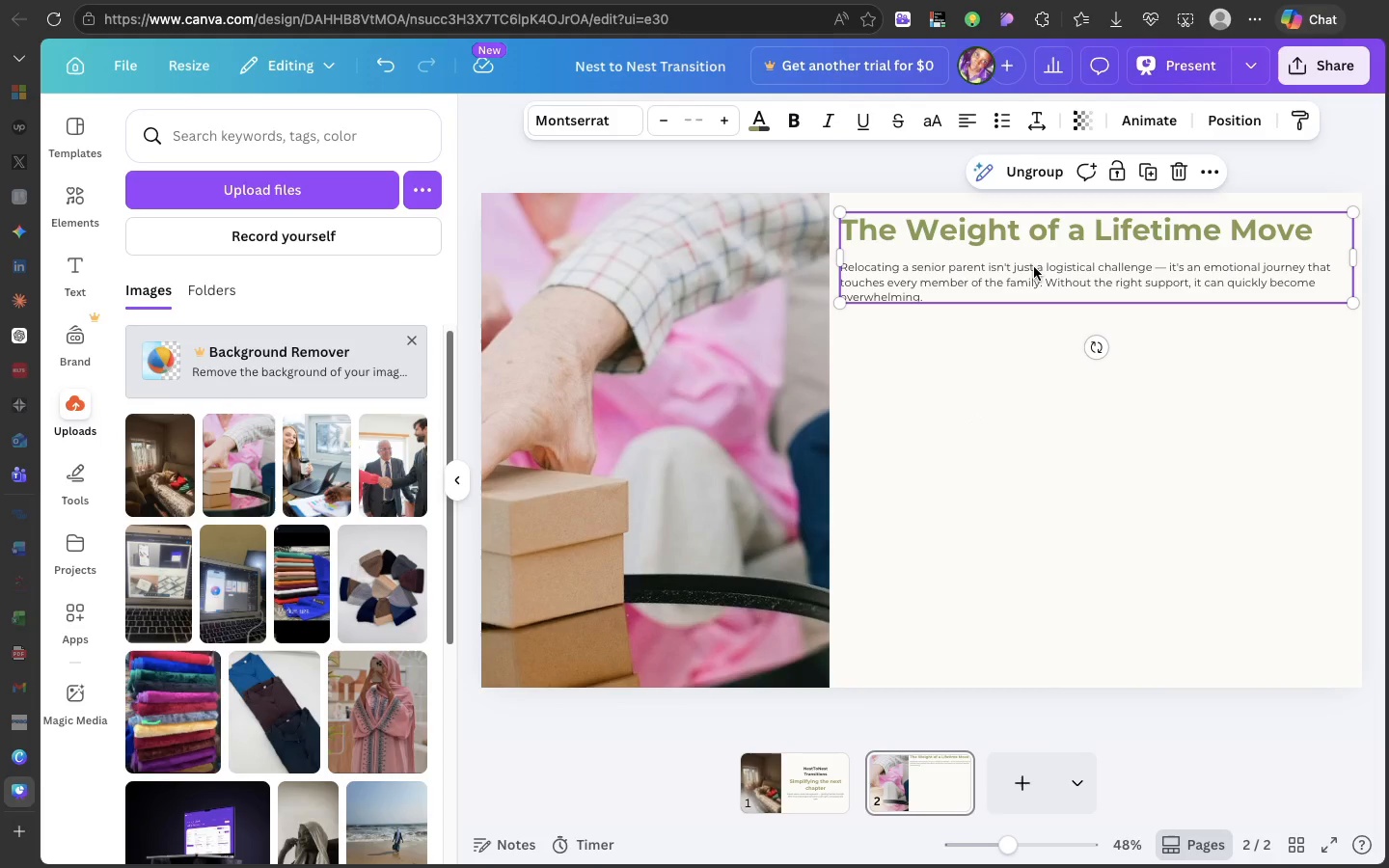 
wait(9.64)
 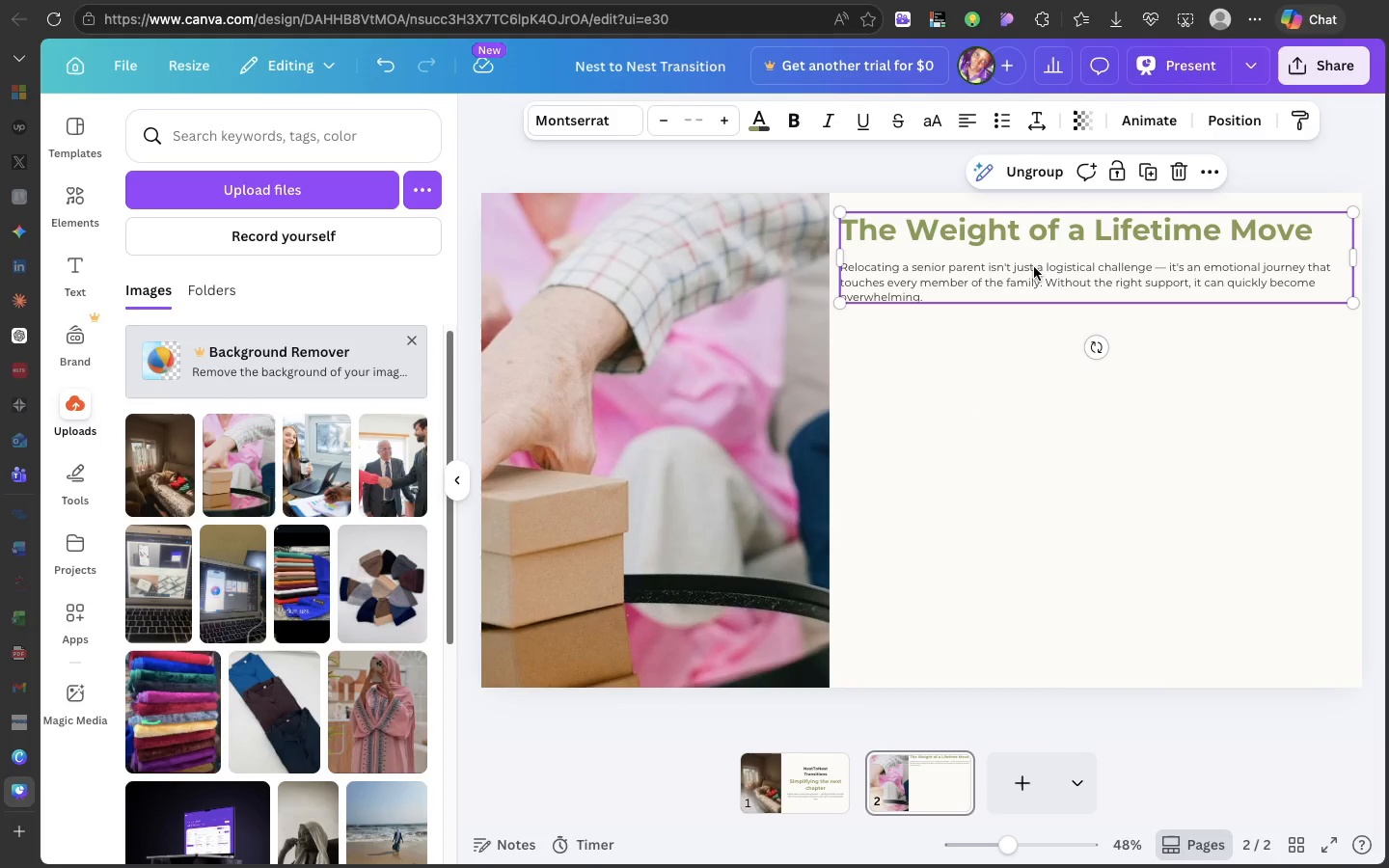 
key(Meta+D)
 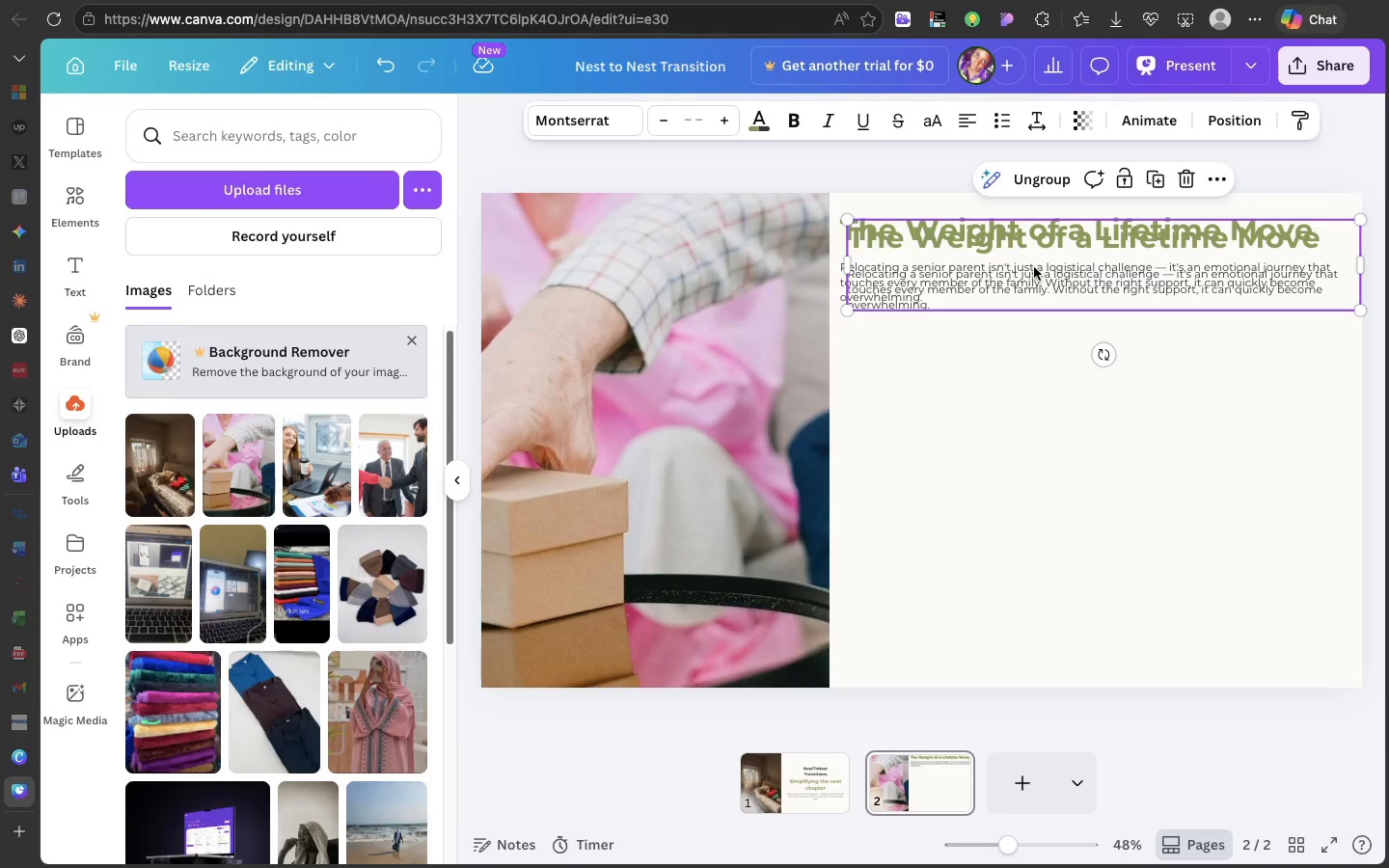 
left_click_drag(start_coordinate=[1034, 267], to_coordinate=[1028, 379])
 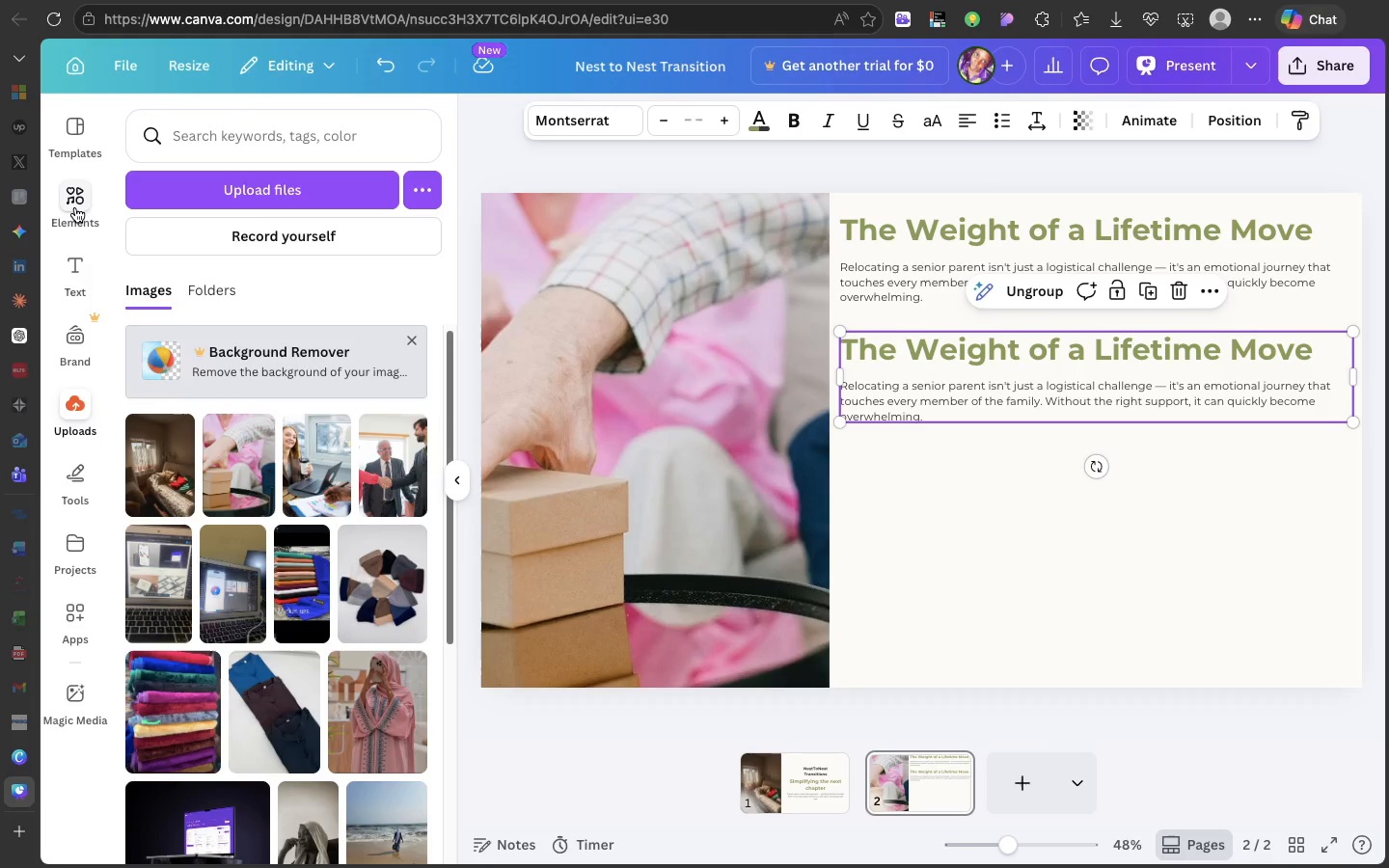 
left_click([74, 207])
 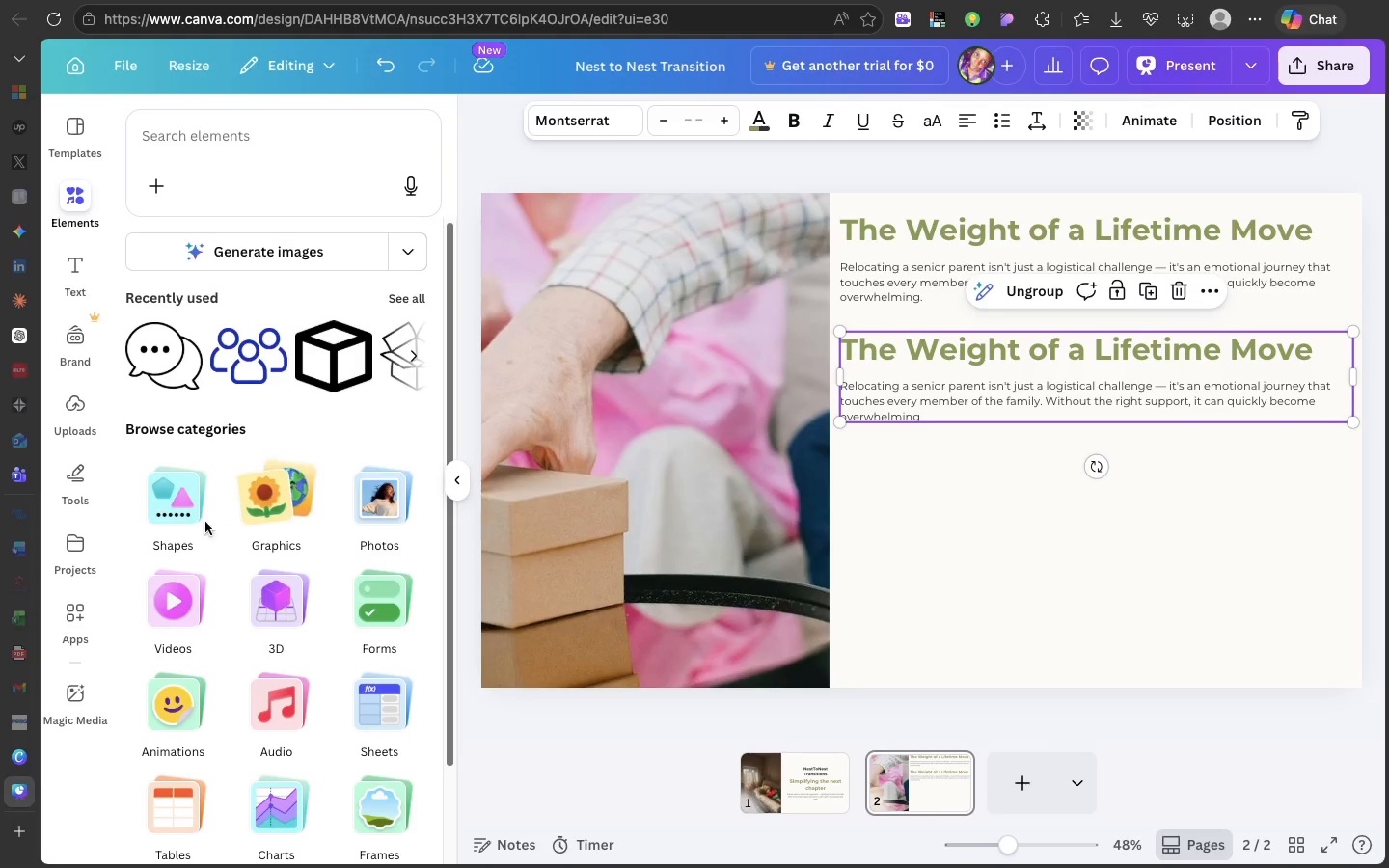 
wait(8.46)
 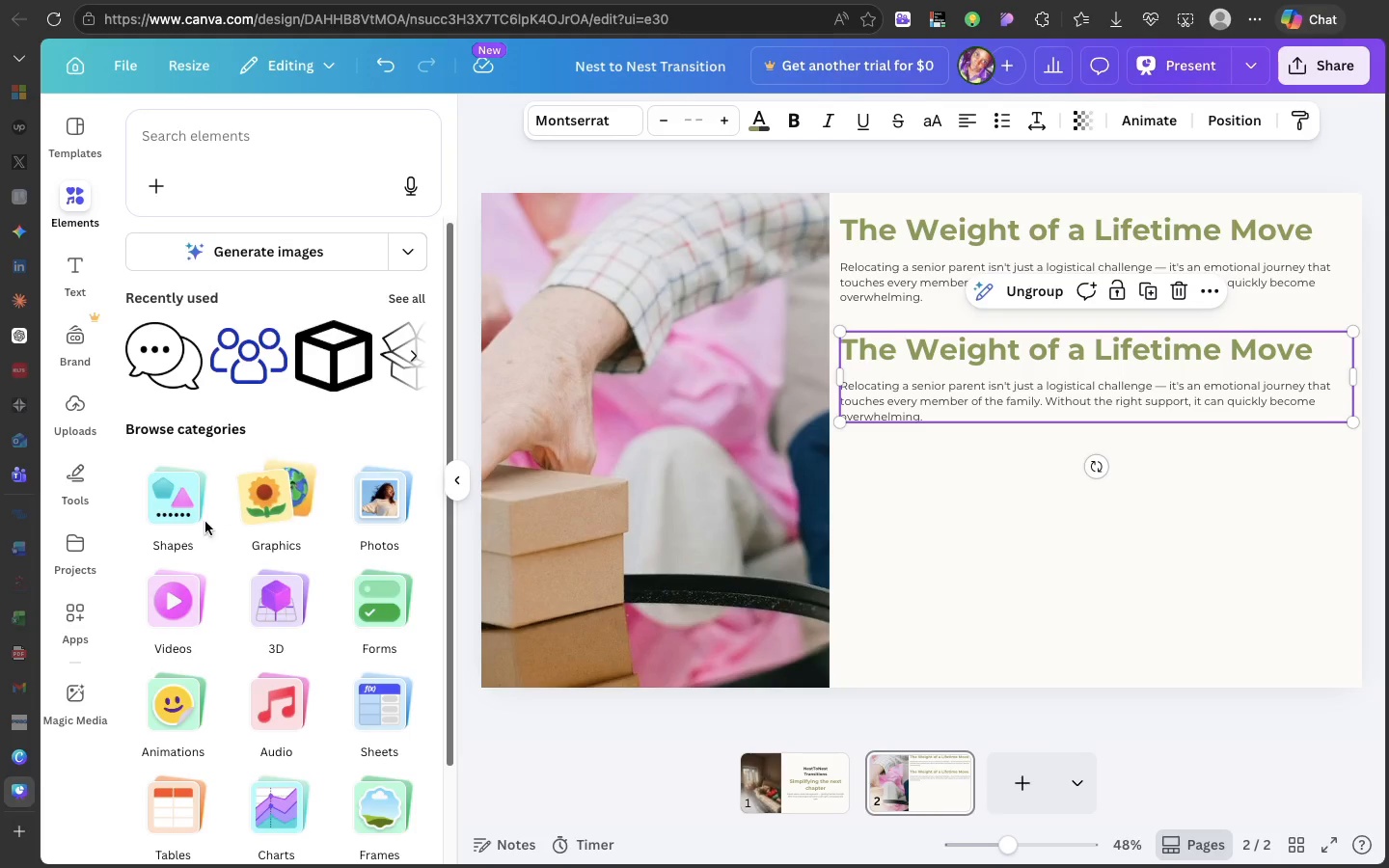 
scroll: coordinate [195, 594], scroll_direction: down, amount: 14.0
 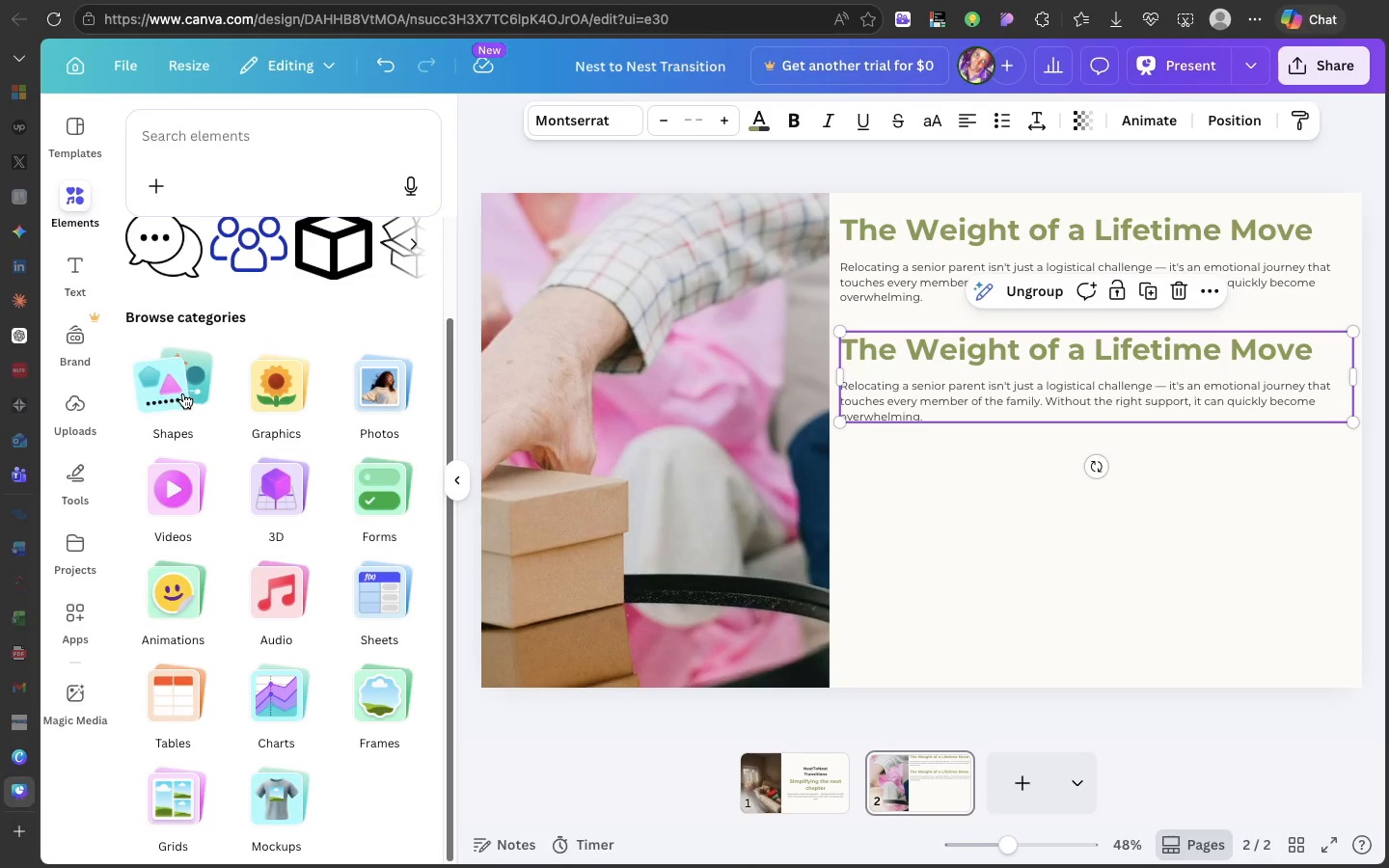 
left_click([183, 393])
 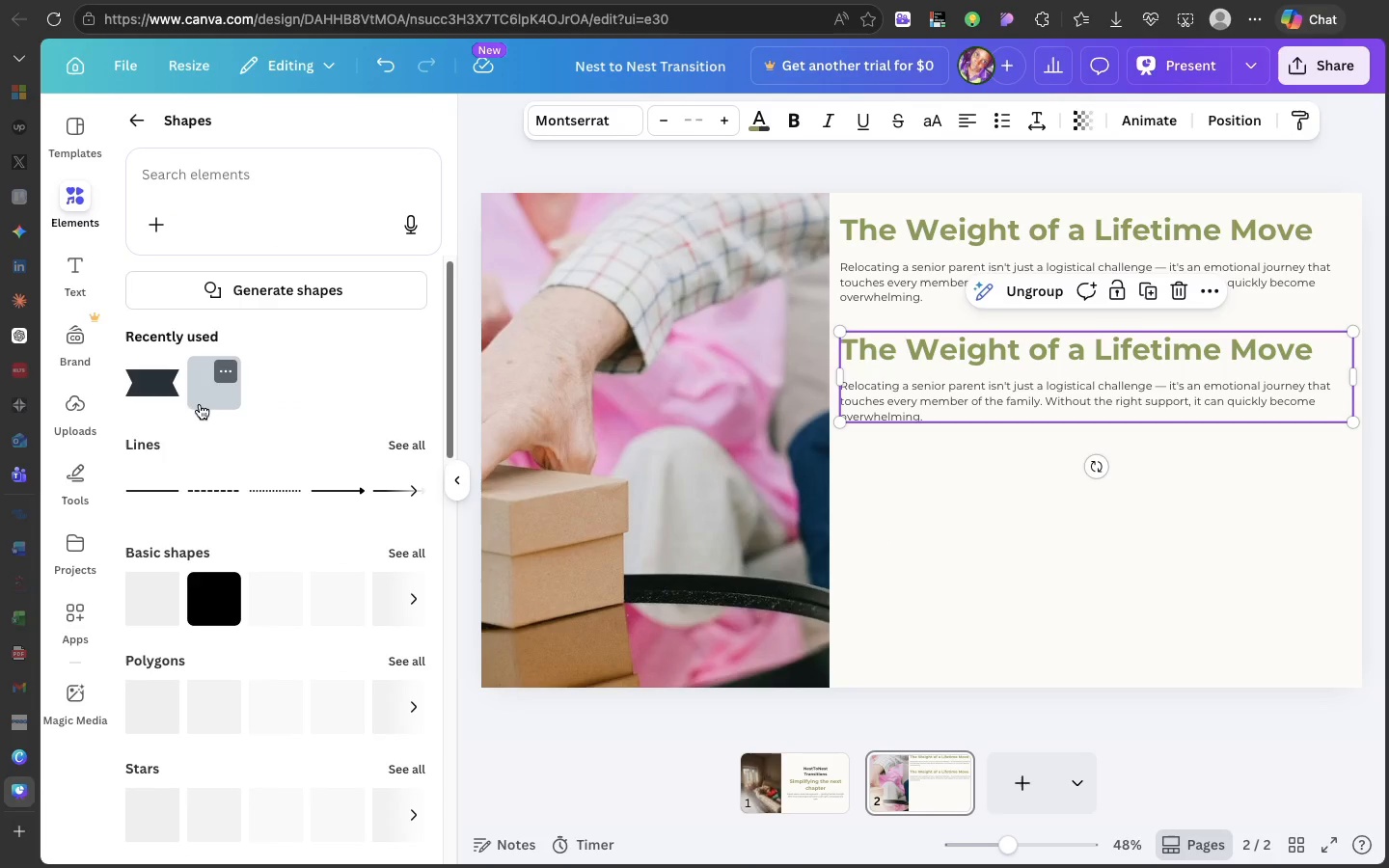 
mouse_move([211, 591])
 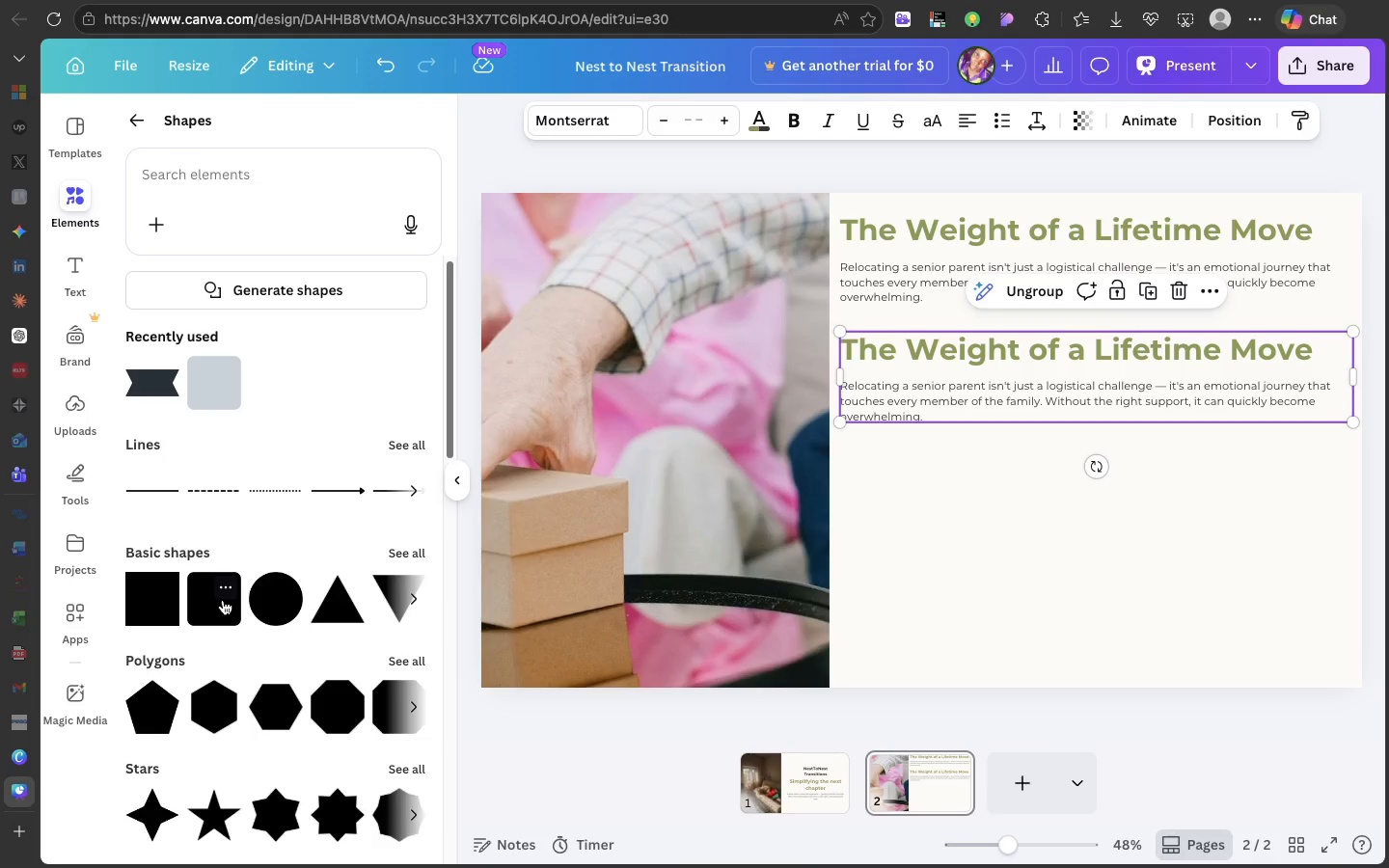 
left_click_drag(start_coordinate=[223, 600], to_coordinate=[923, 474])
 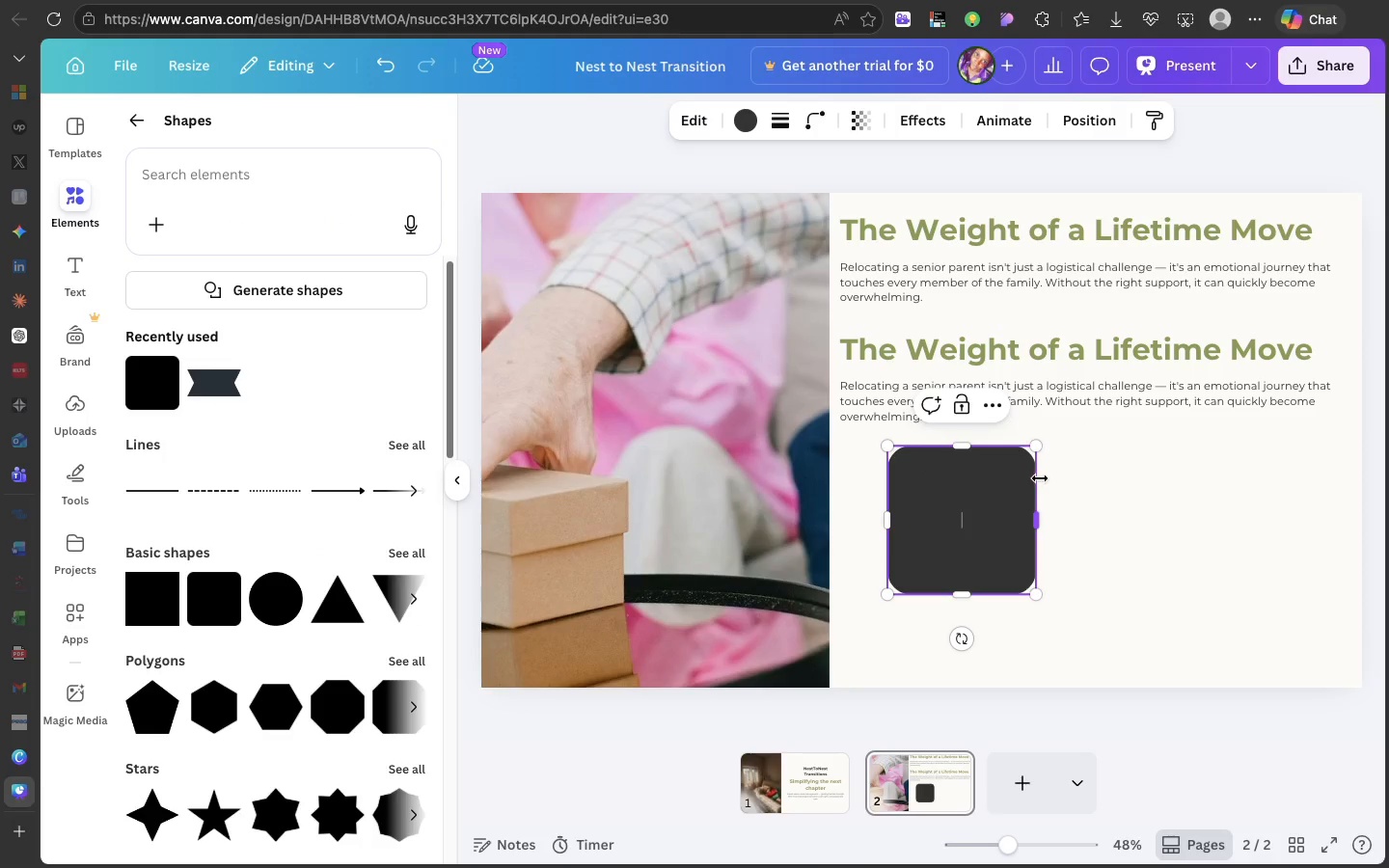 
left_click_drag(start_coordinate=[1039, 478], to_coordinate=[1326, 439])
 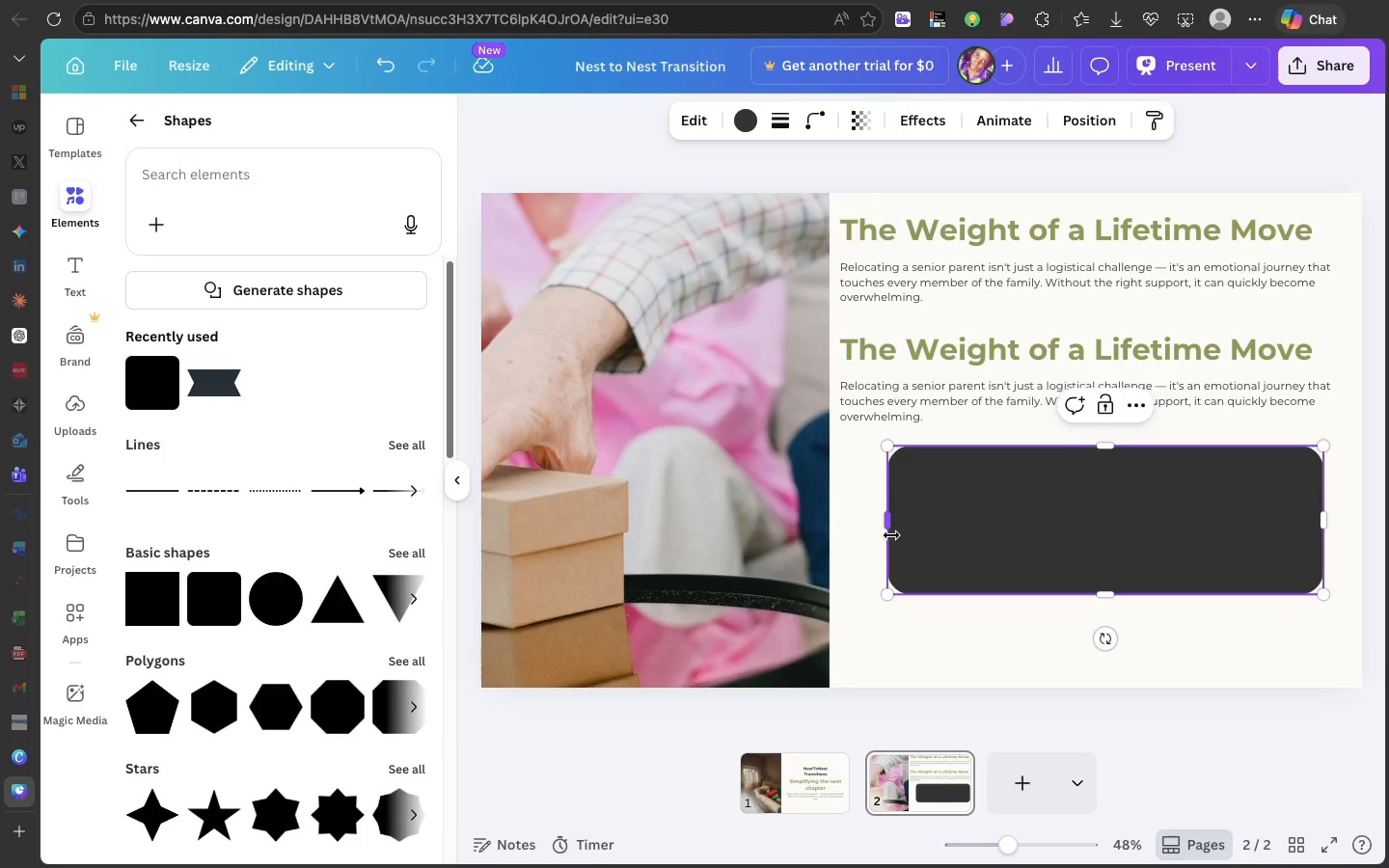 
left_click_drag(start_coordinate=[891, 535], to_coordinate=[859, 530])
 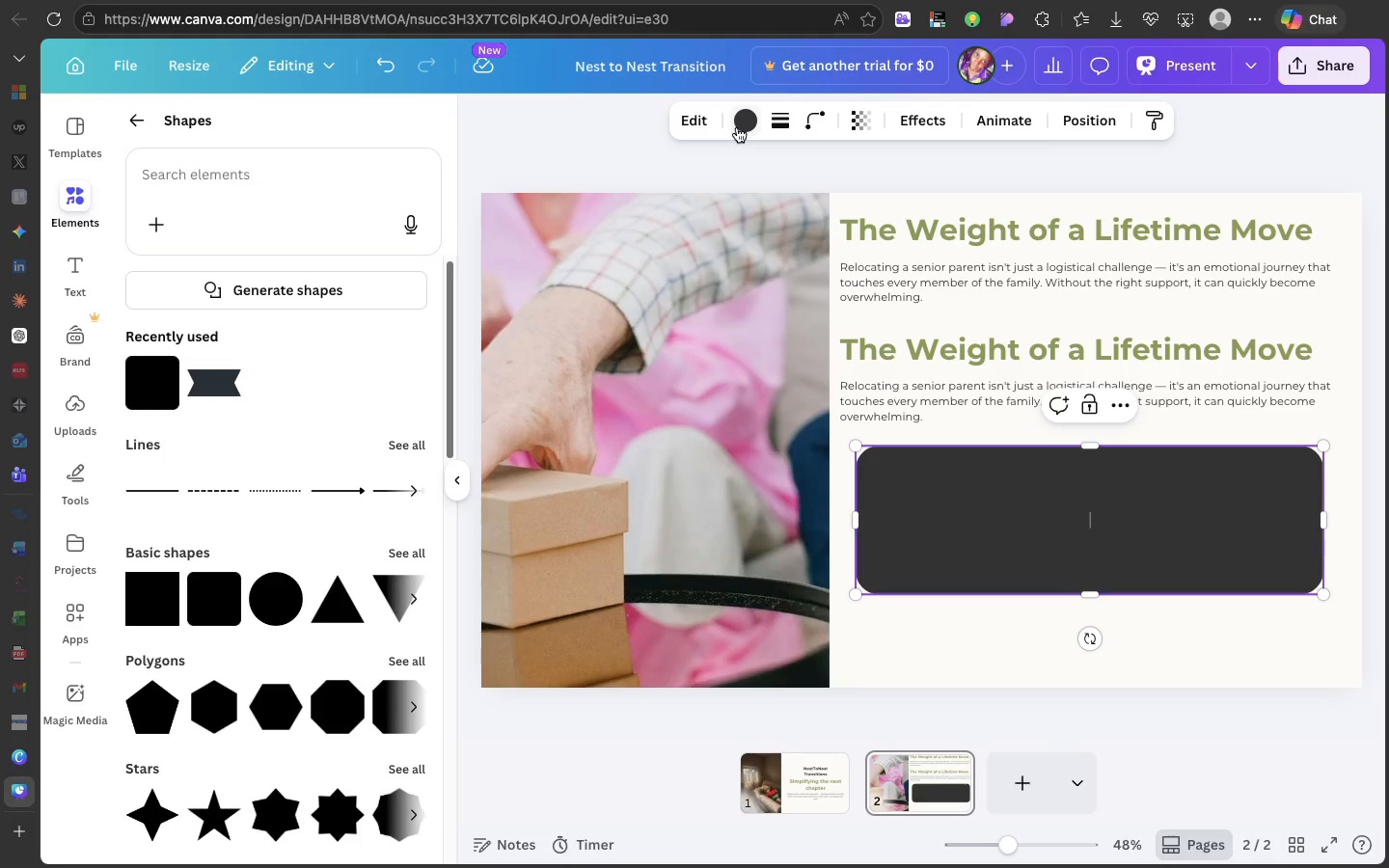 
left_click([735, 127])
 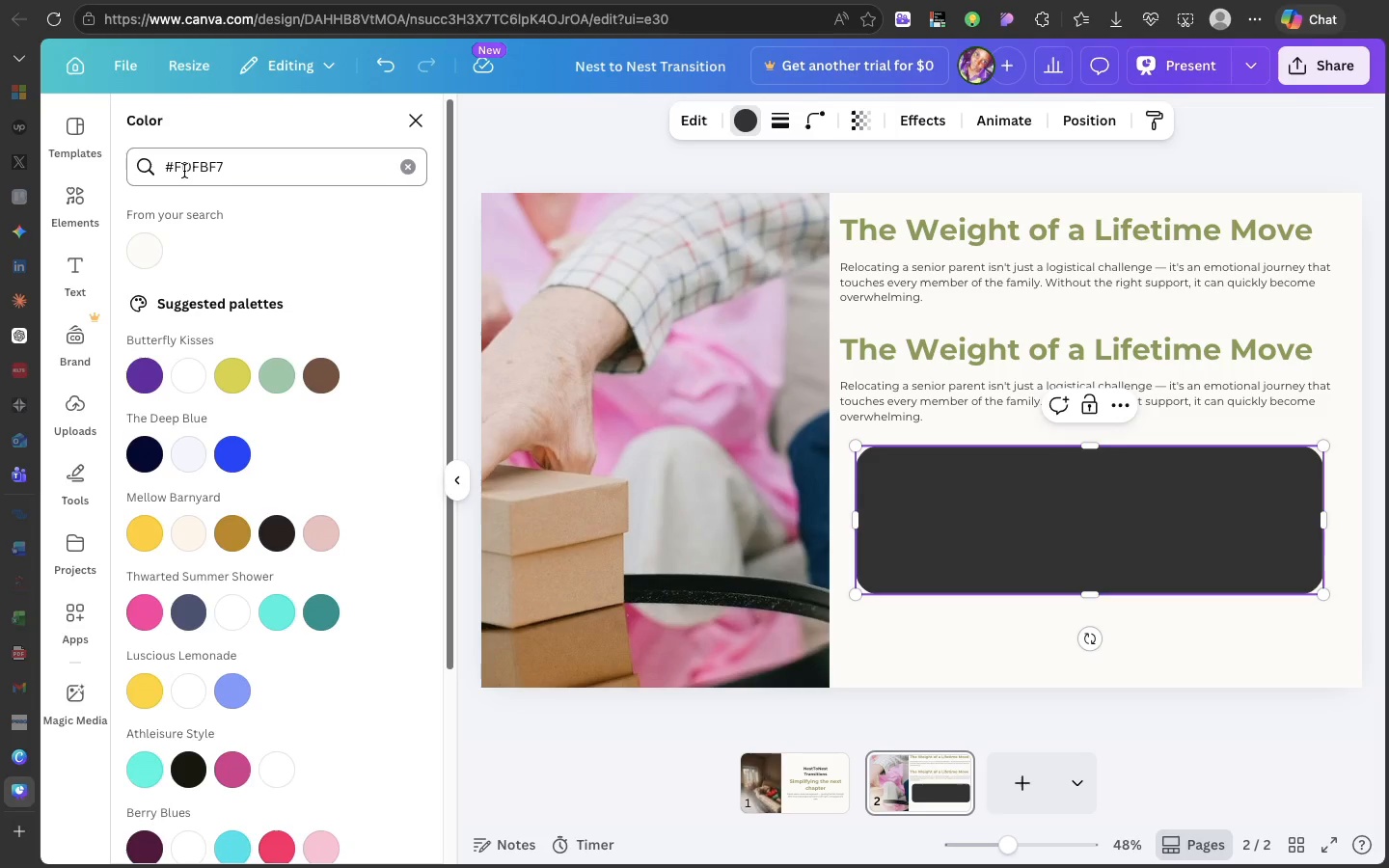 
left_click([154, 245])
 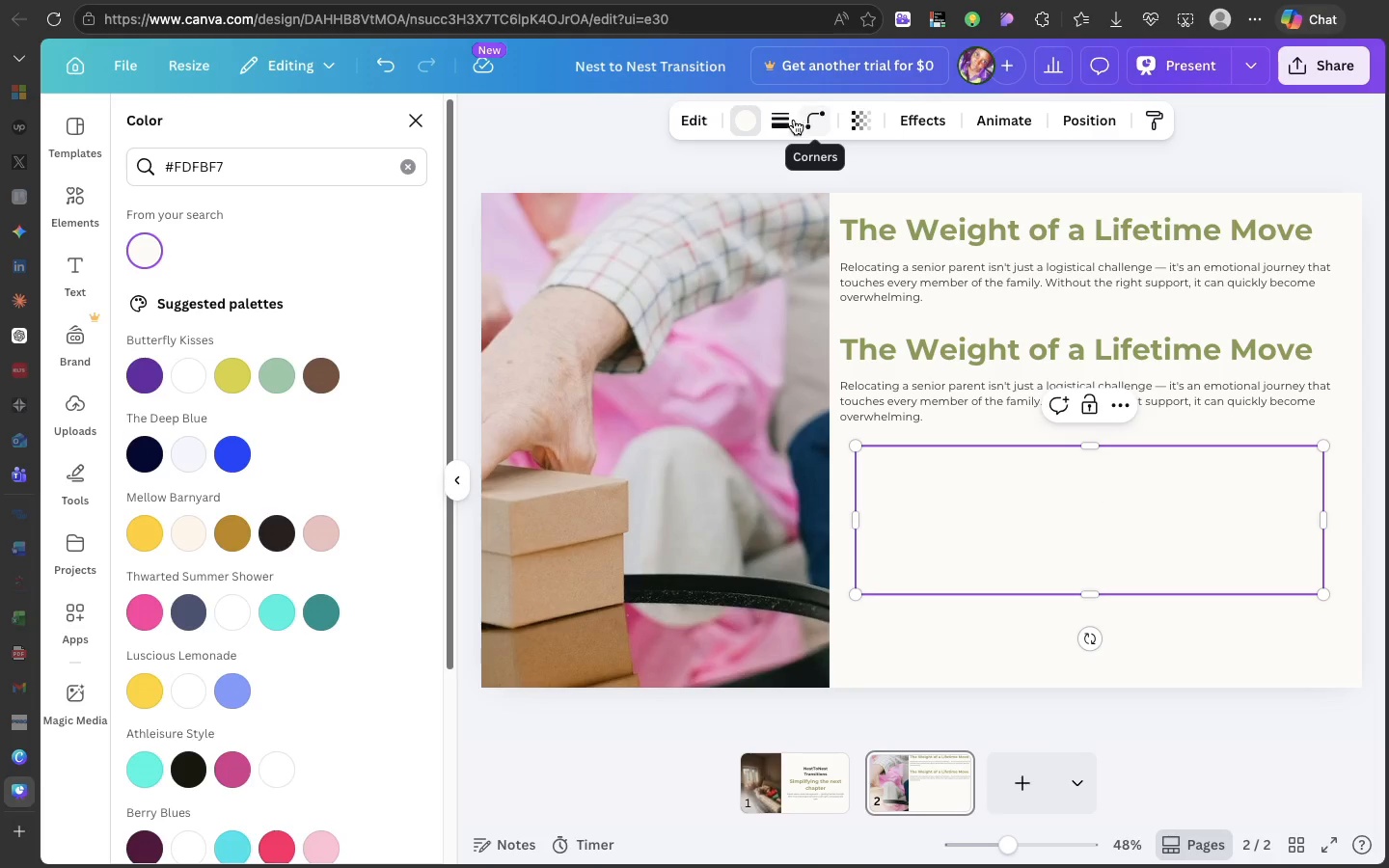 
left_click([786, 121])
 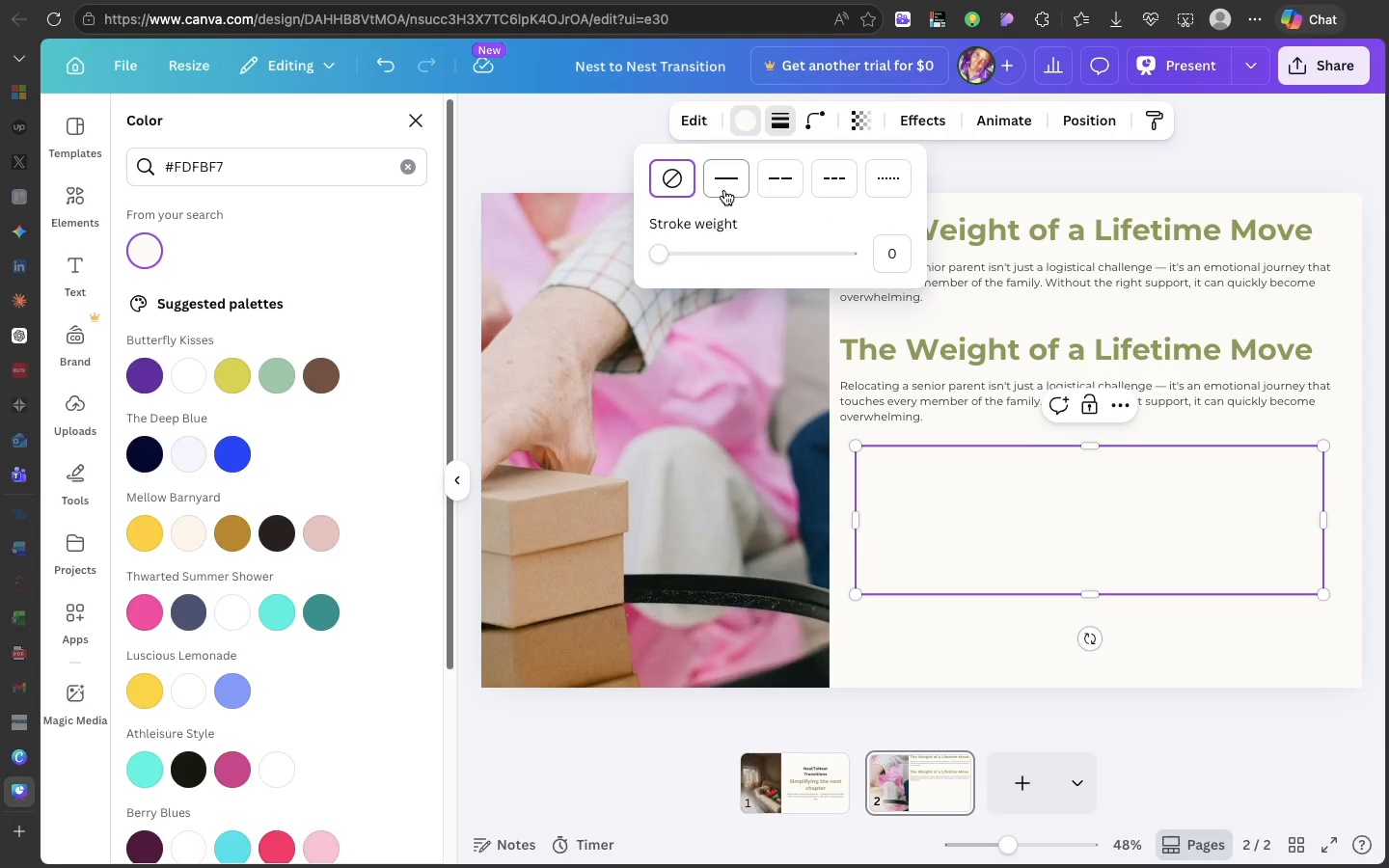 
left_click([724, 186])
 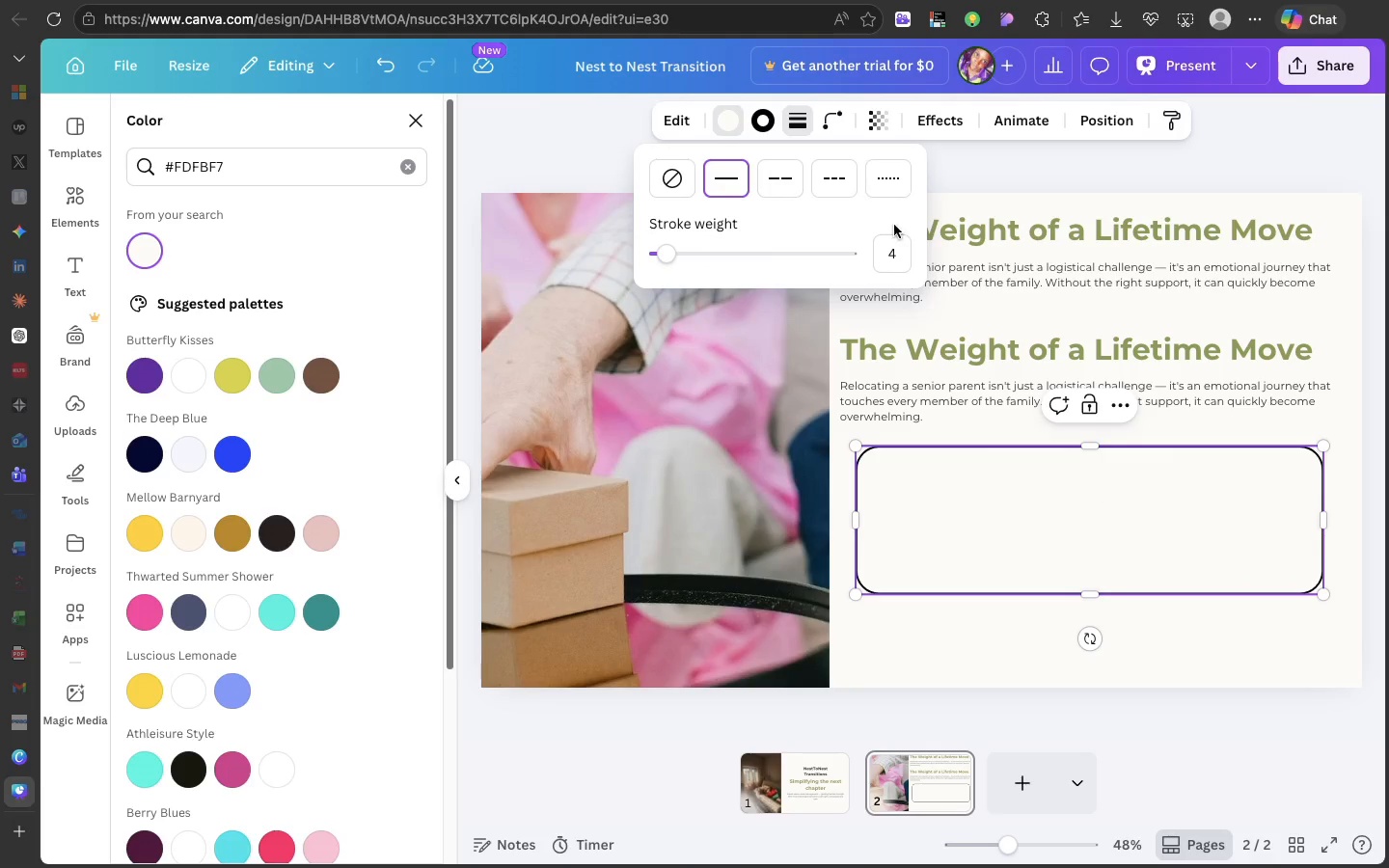 
wait(5.77)
 